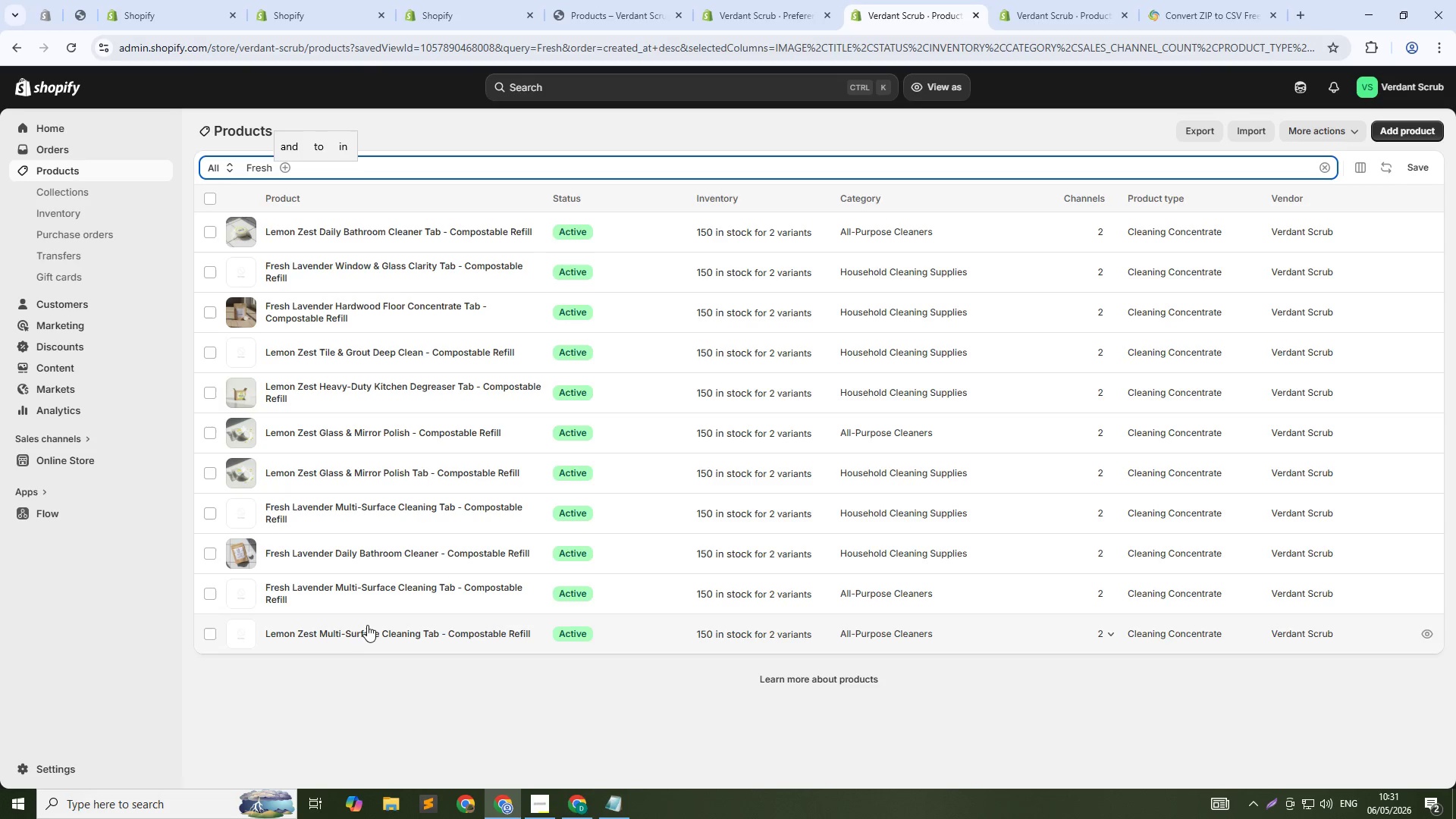 
wait(13.98)
 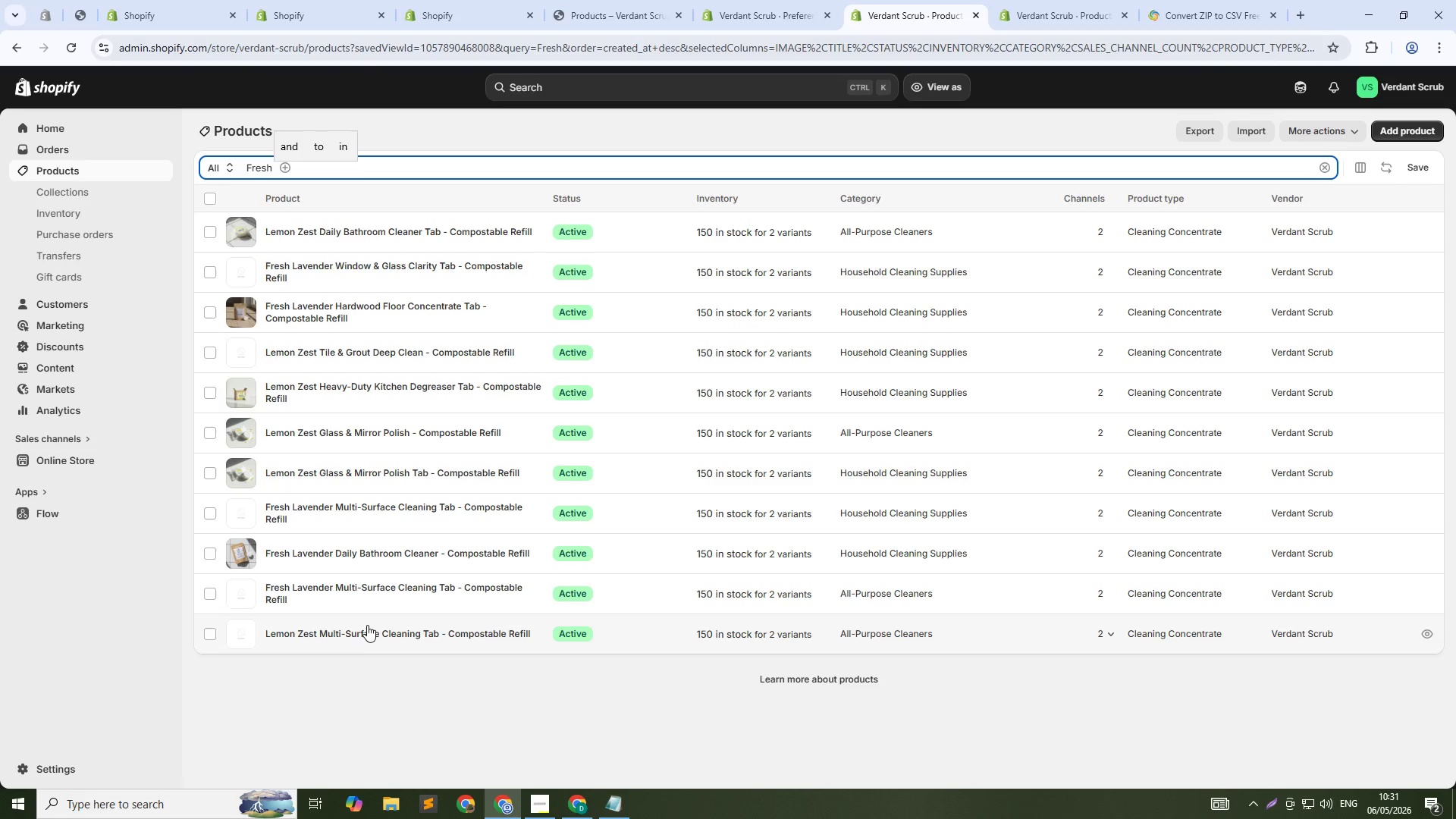 
hold_key(key=ControlLeft, duration=1.42)
left_click([366, 591])
 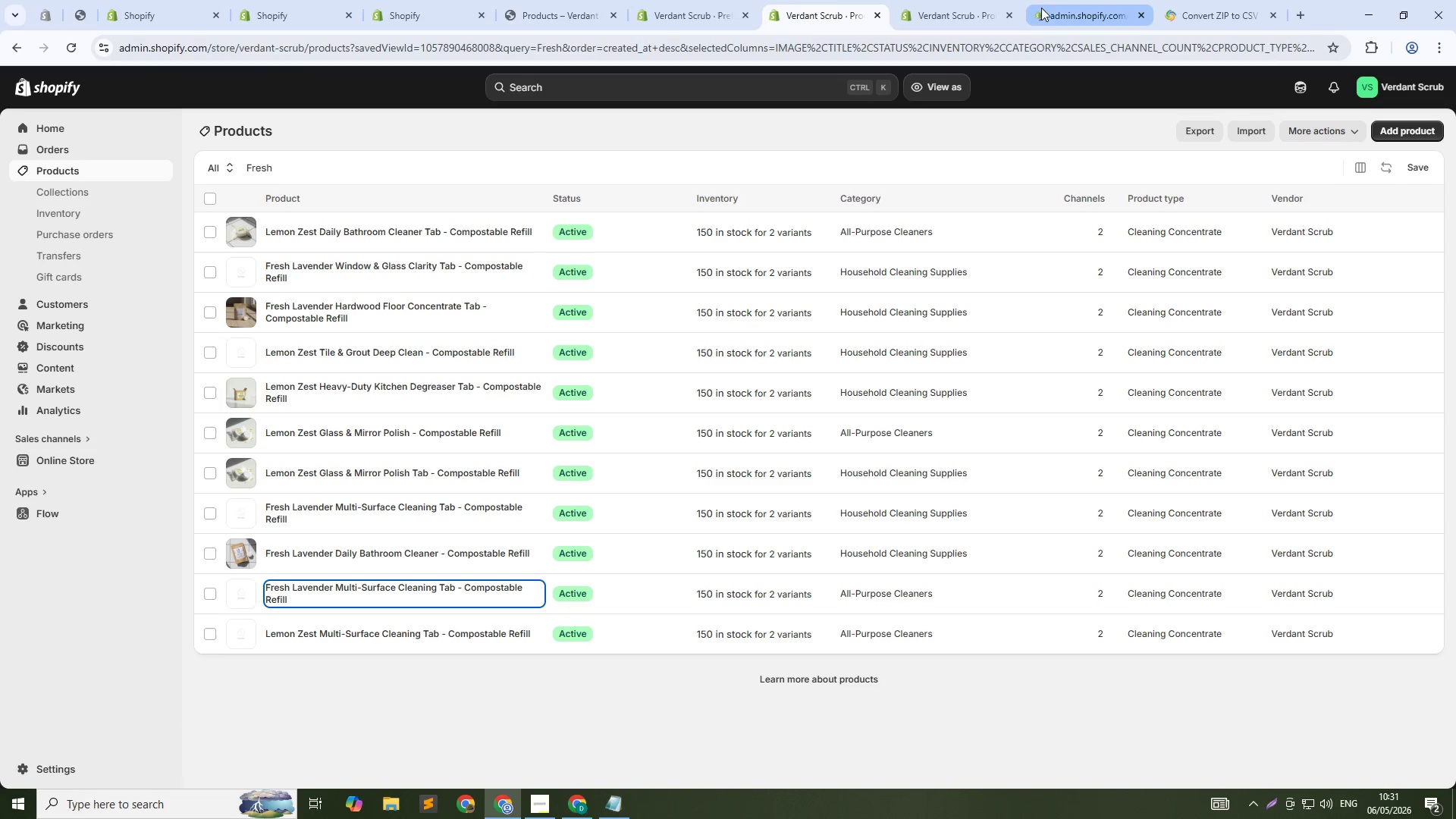 
left_click([1048, 7])
 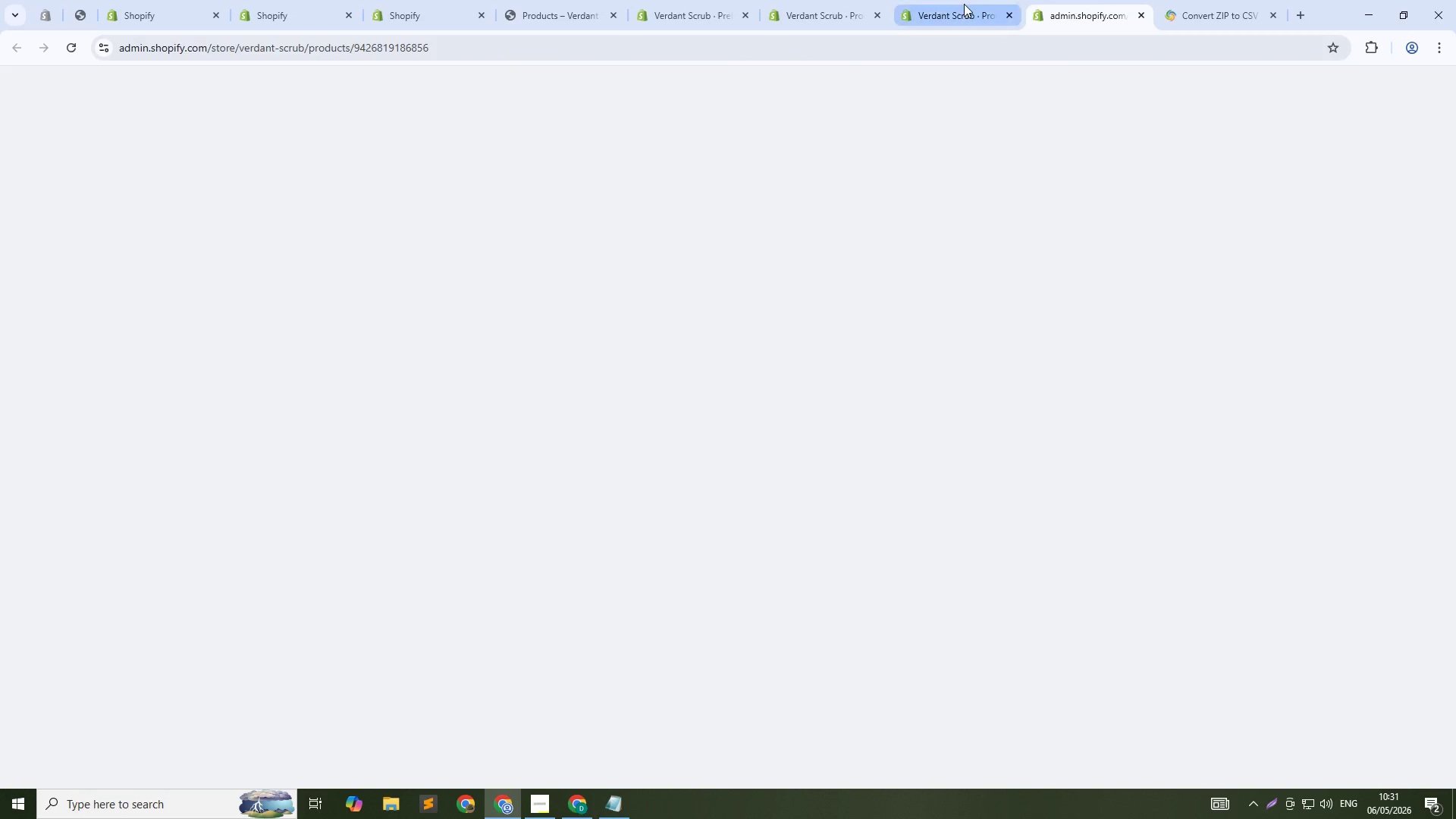 
left_click([964, 4])
 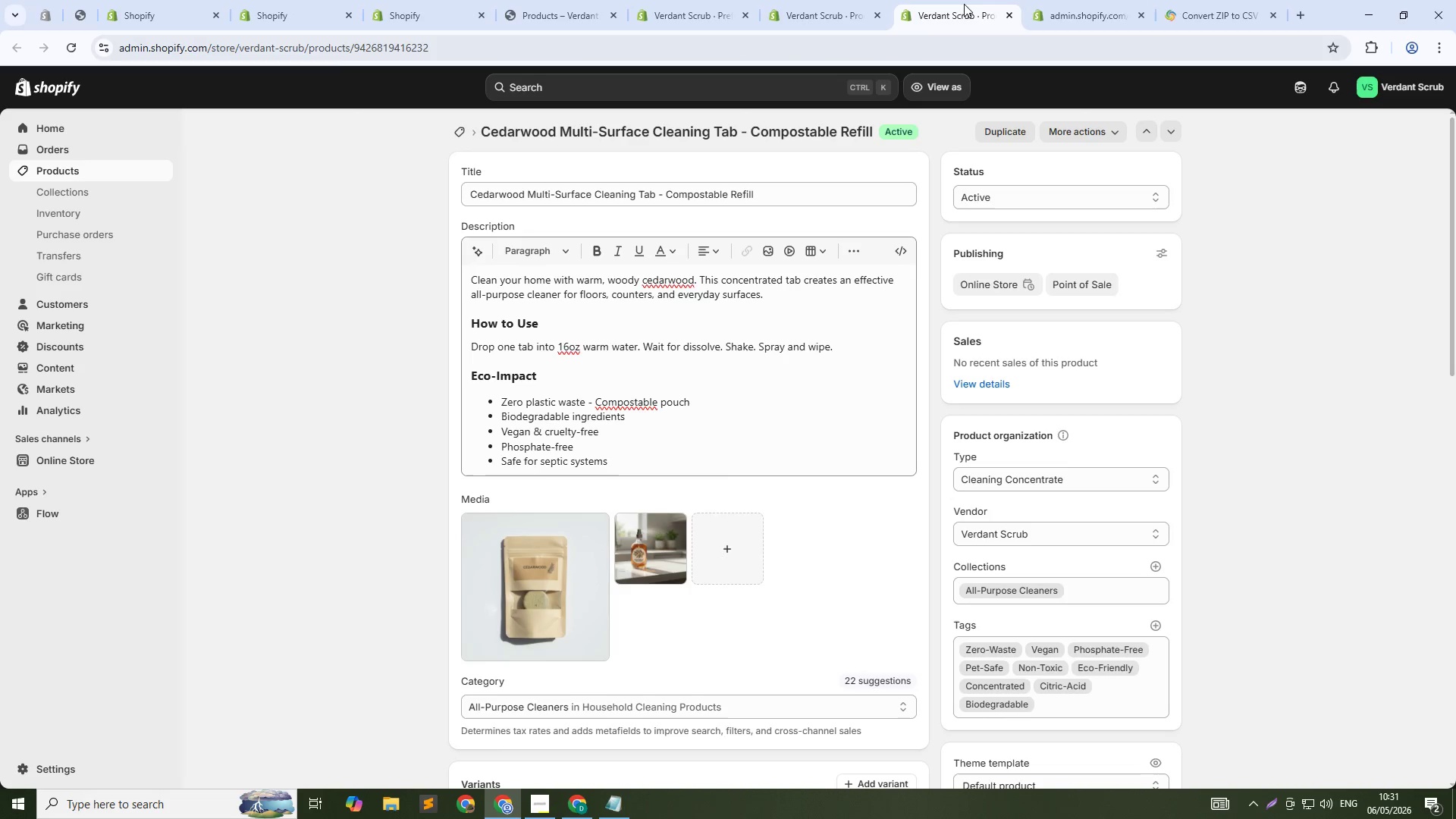 
middle_click([949, 4])
 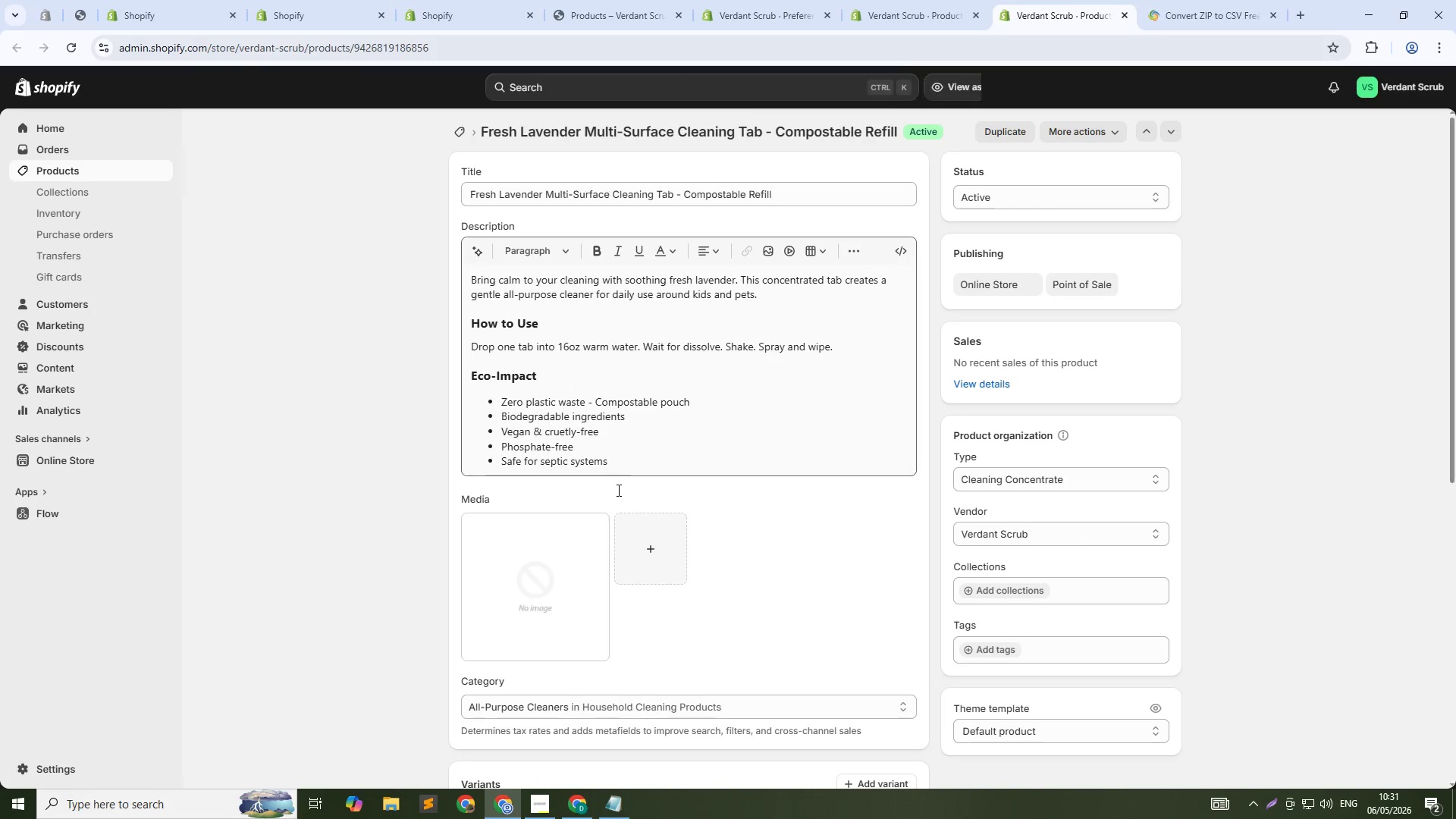 
wait(7.56)
 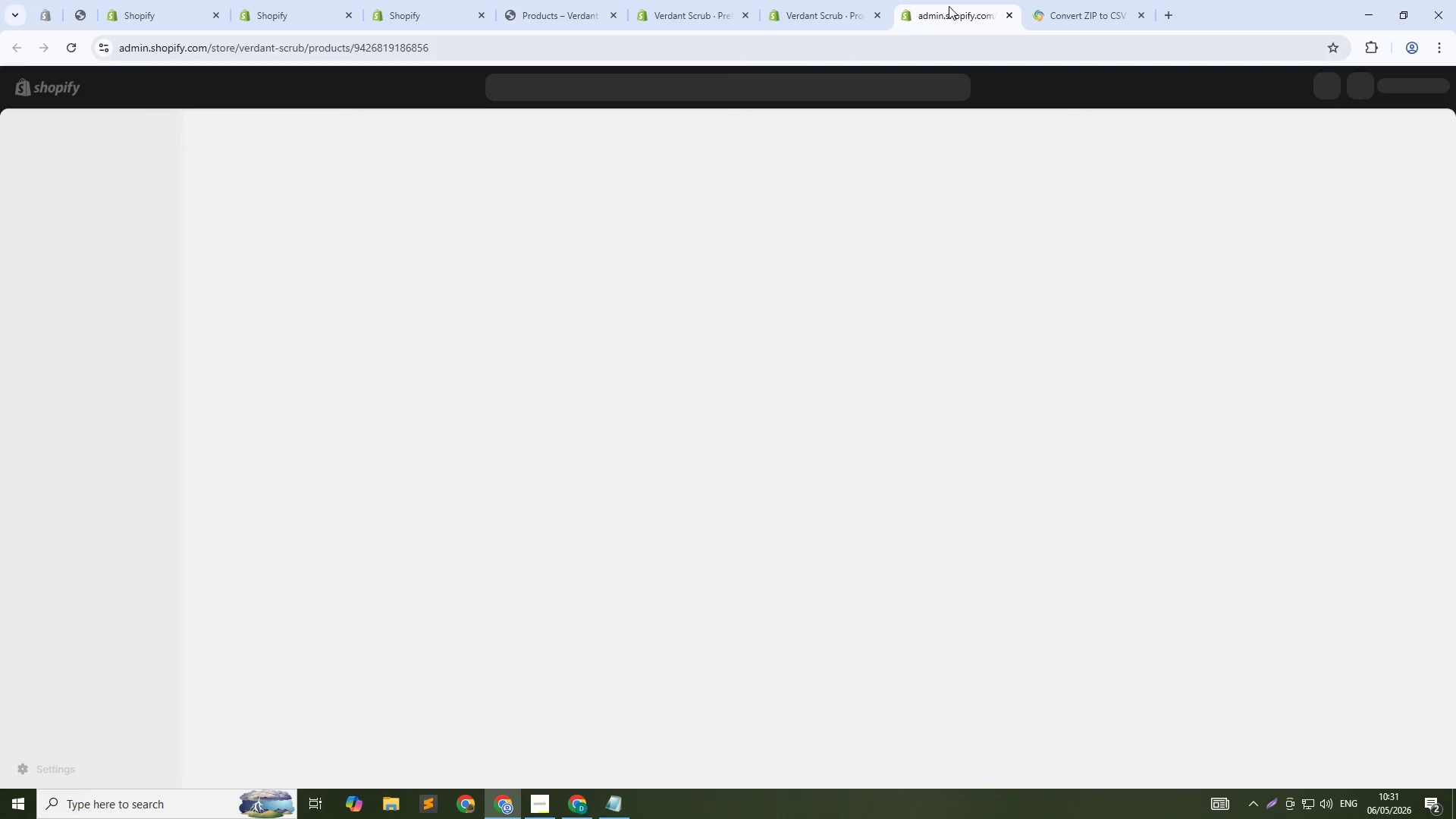 
left_click([472, 531])
 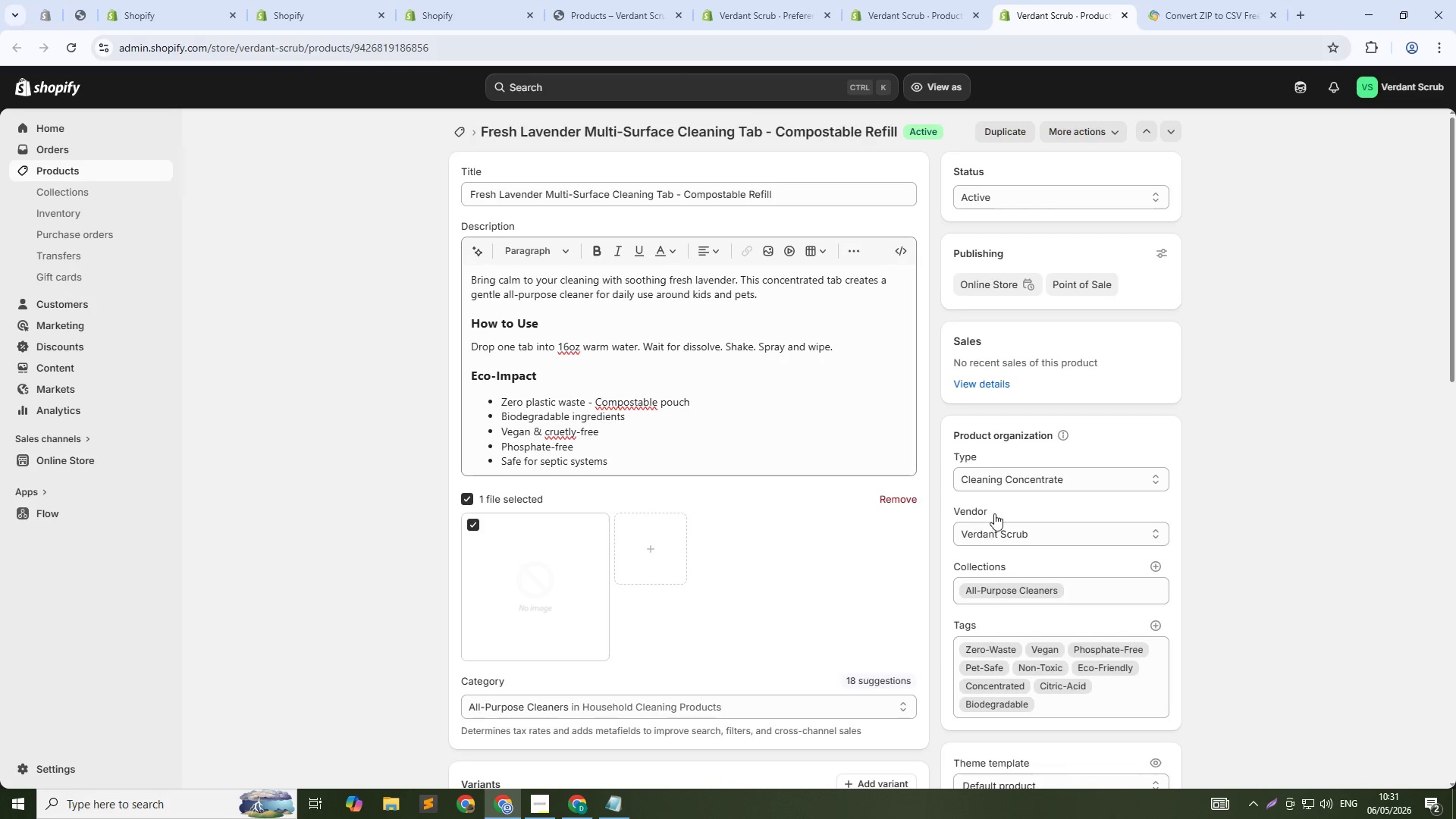 
left_click([903, 502])
 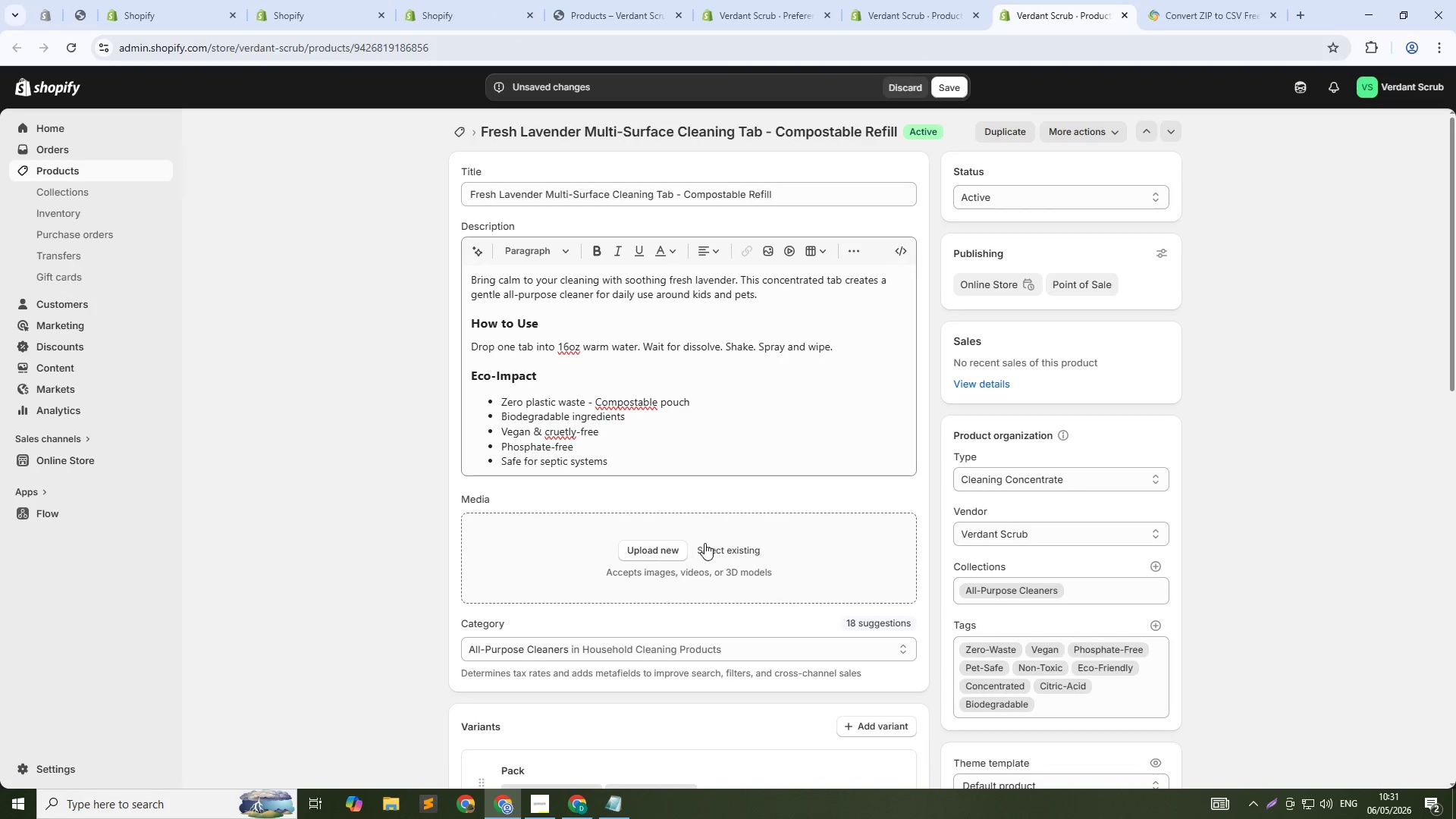 
left_click([718, 543])
 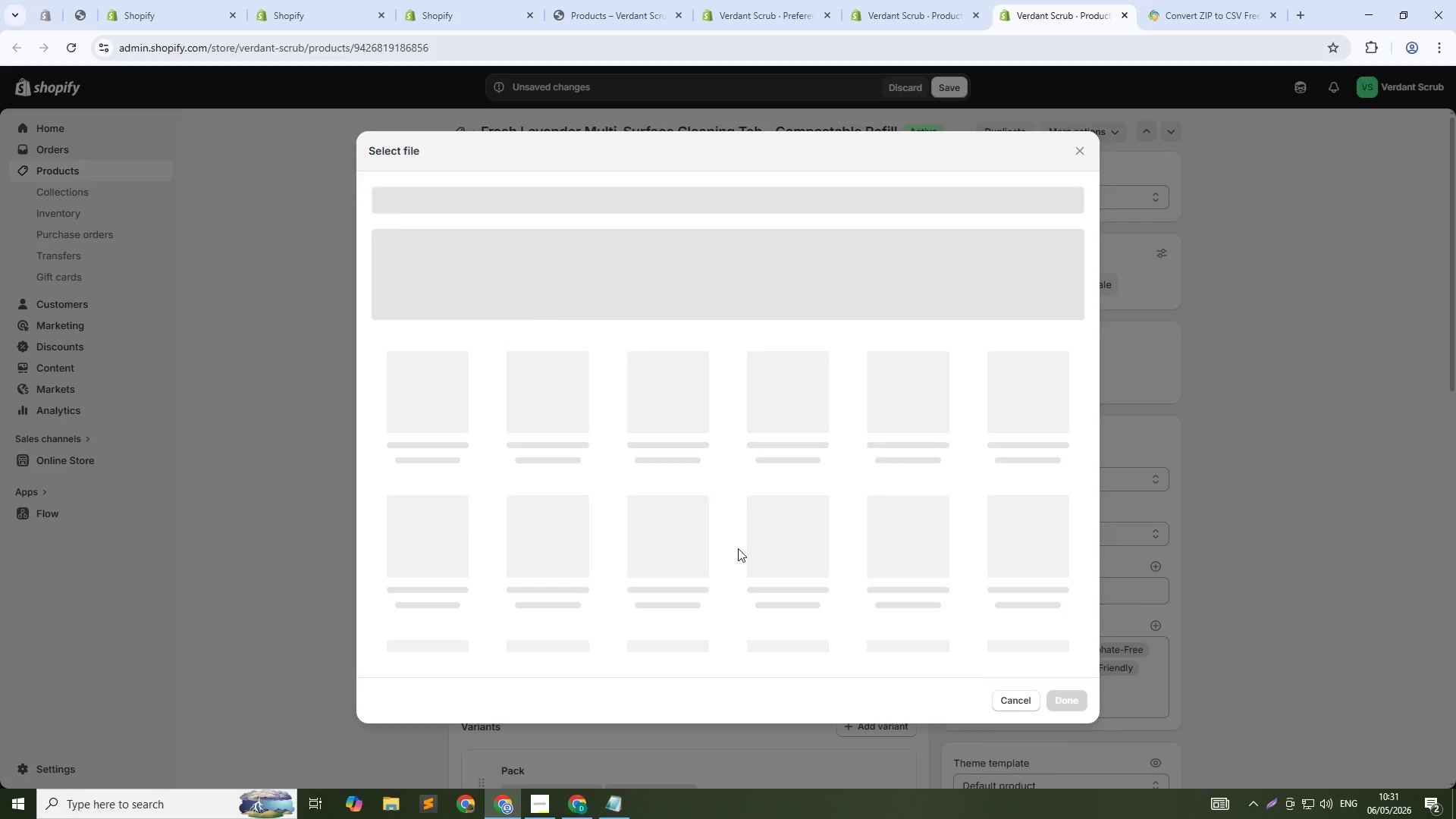 
key(Shift+C)
 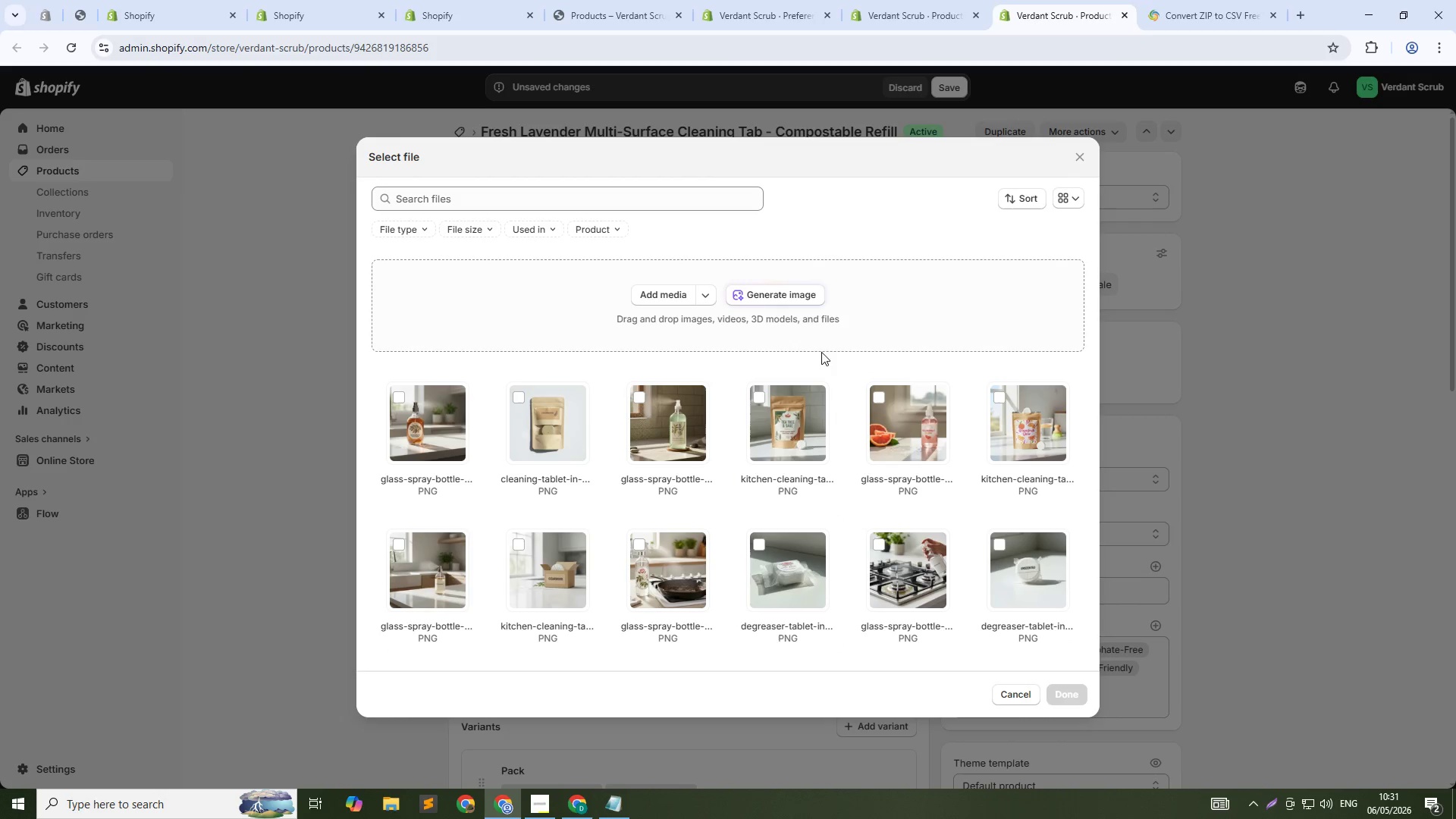 
left_click([783, 299])
 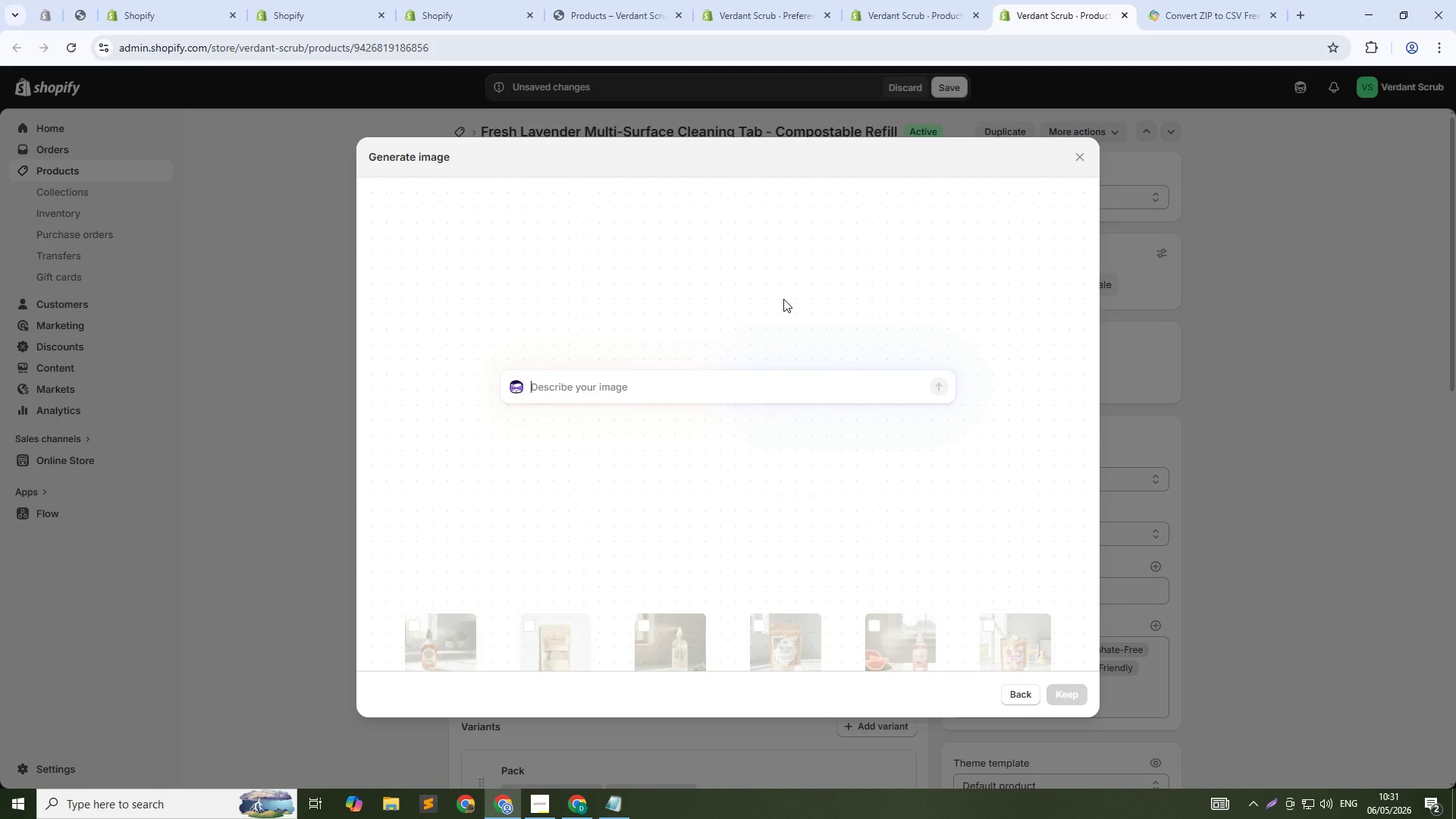 
type(Cleaning tablet in compostable pouch on white surface. Fresh lavender label. Tablet visible. Bright natural light. 1:1 square)
 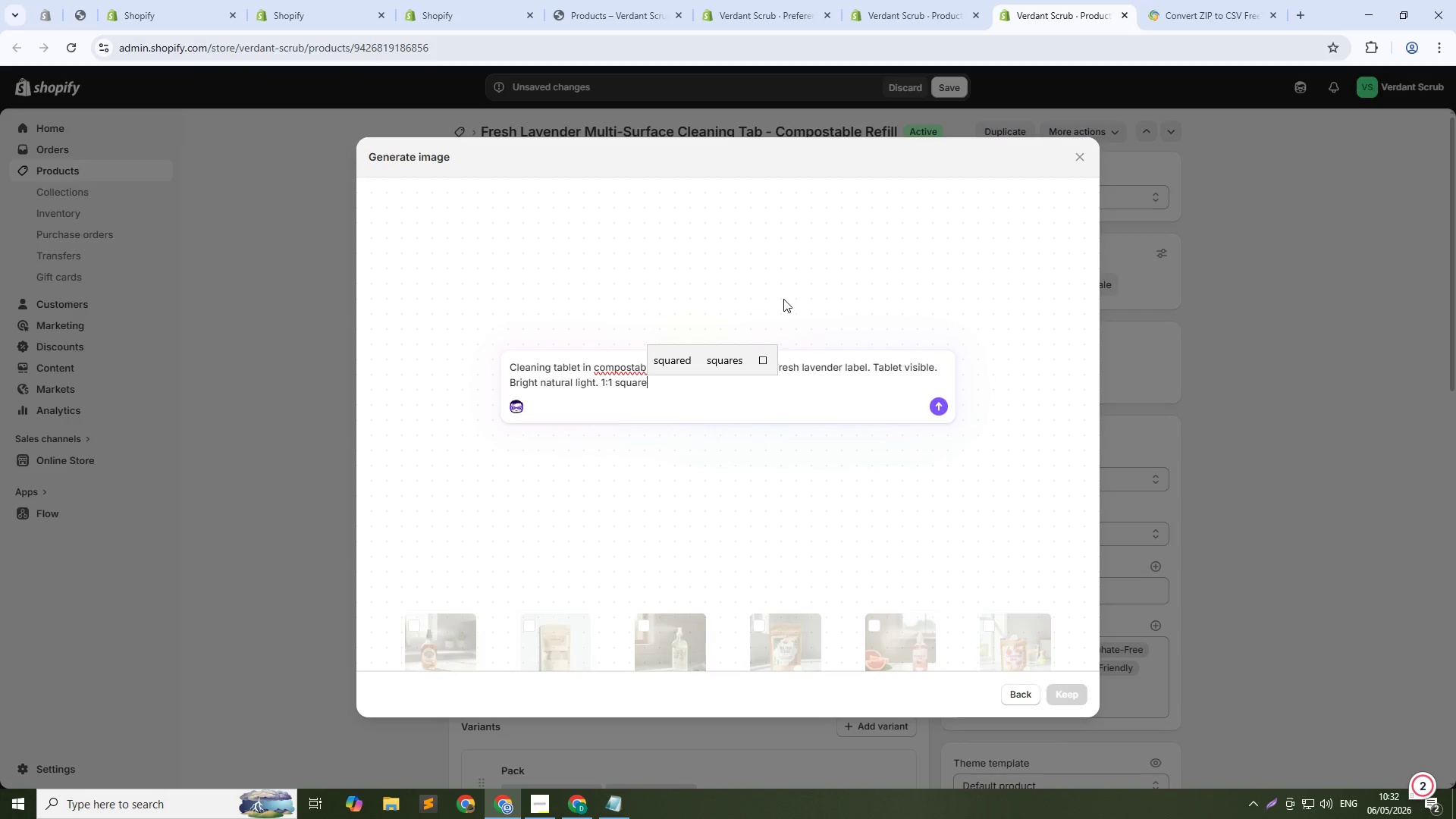 
key(Enter)
 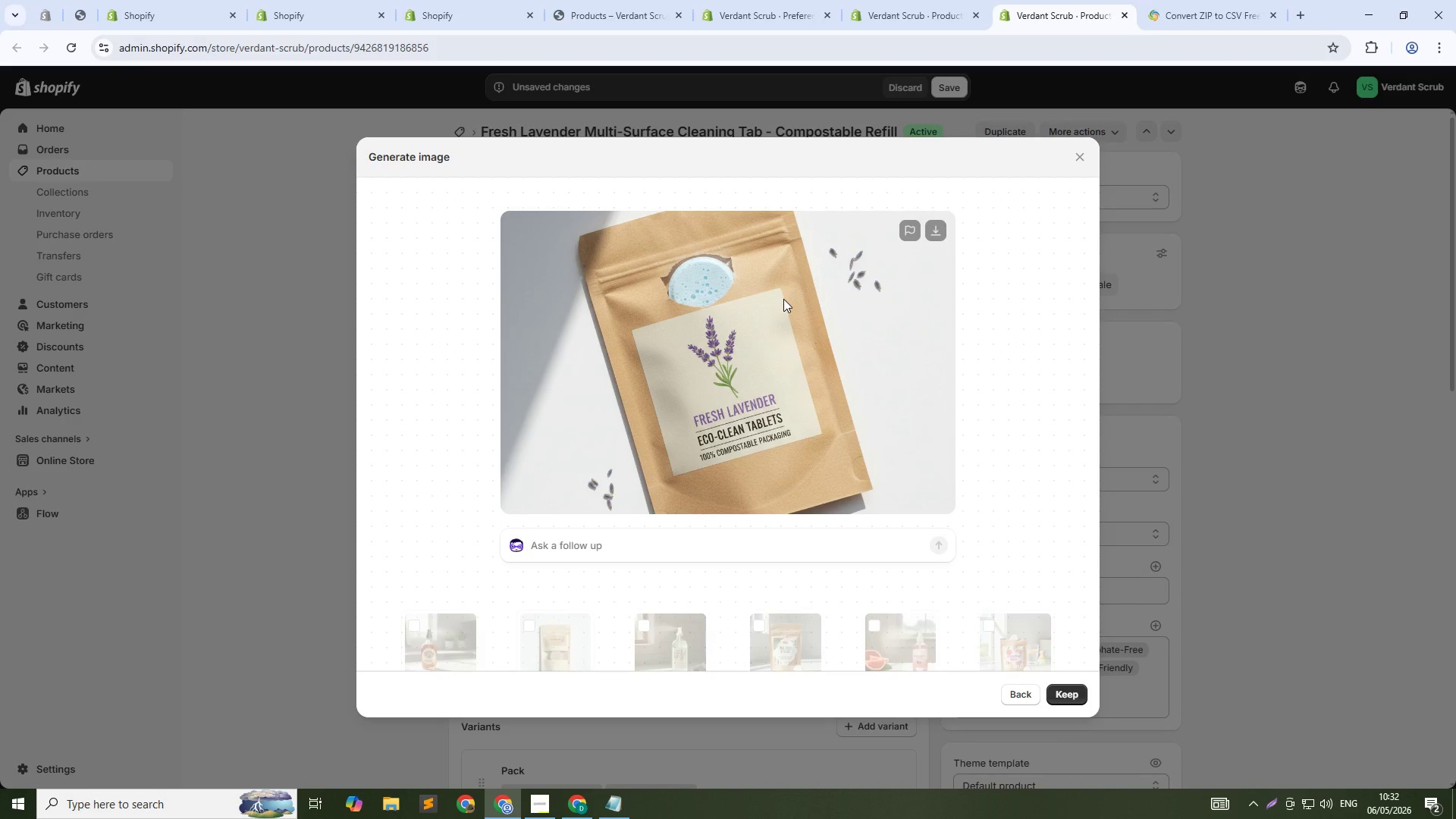 
wait(37.94)
 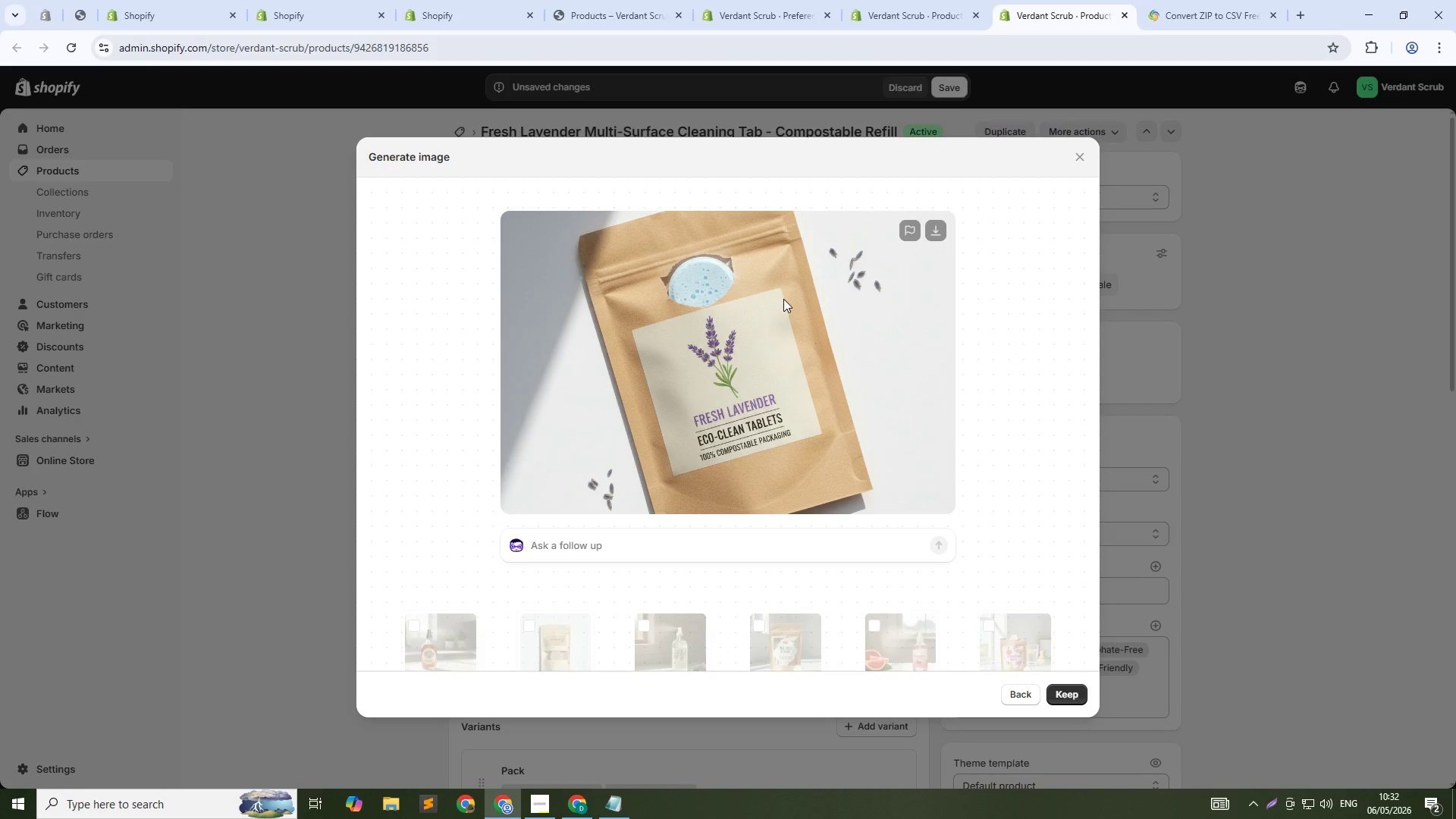 
left_click([1070, 694])
 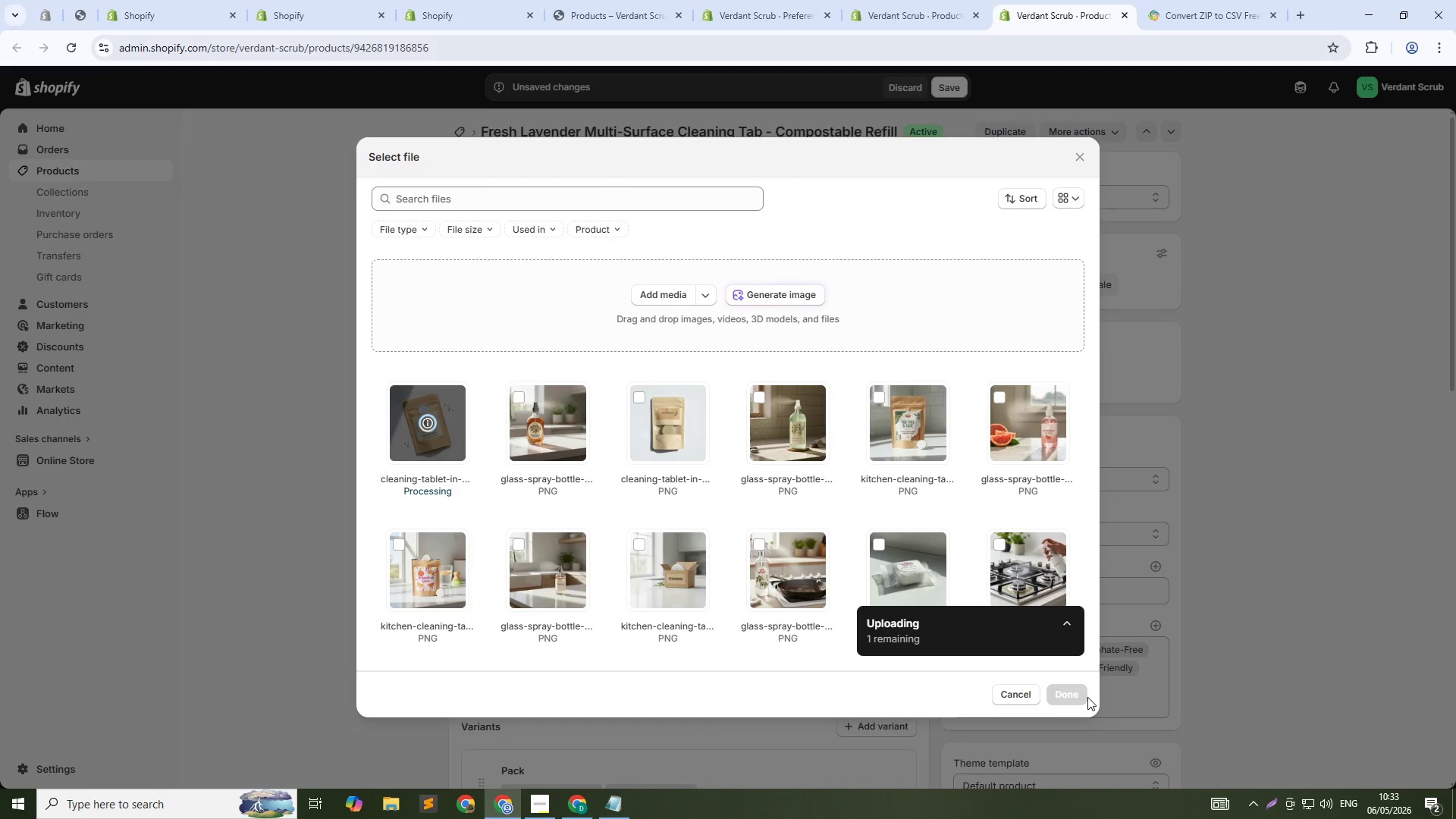 
wait(7.62)
 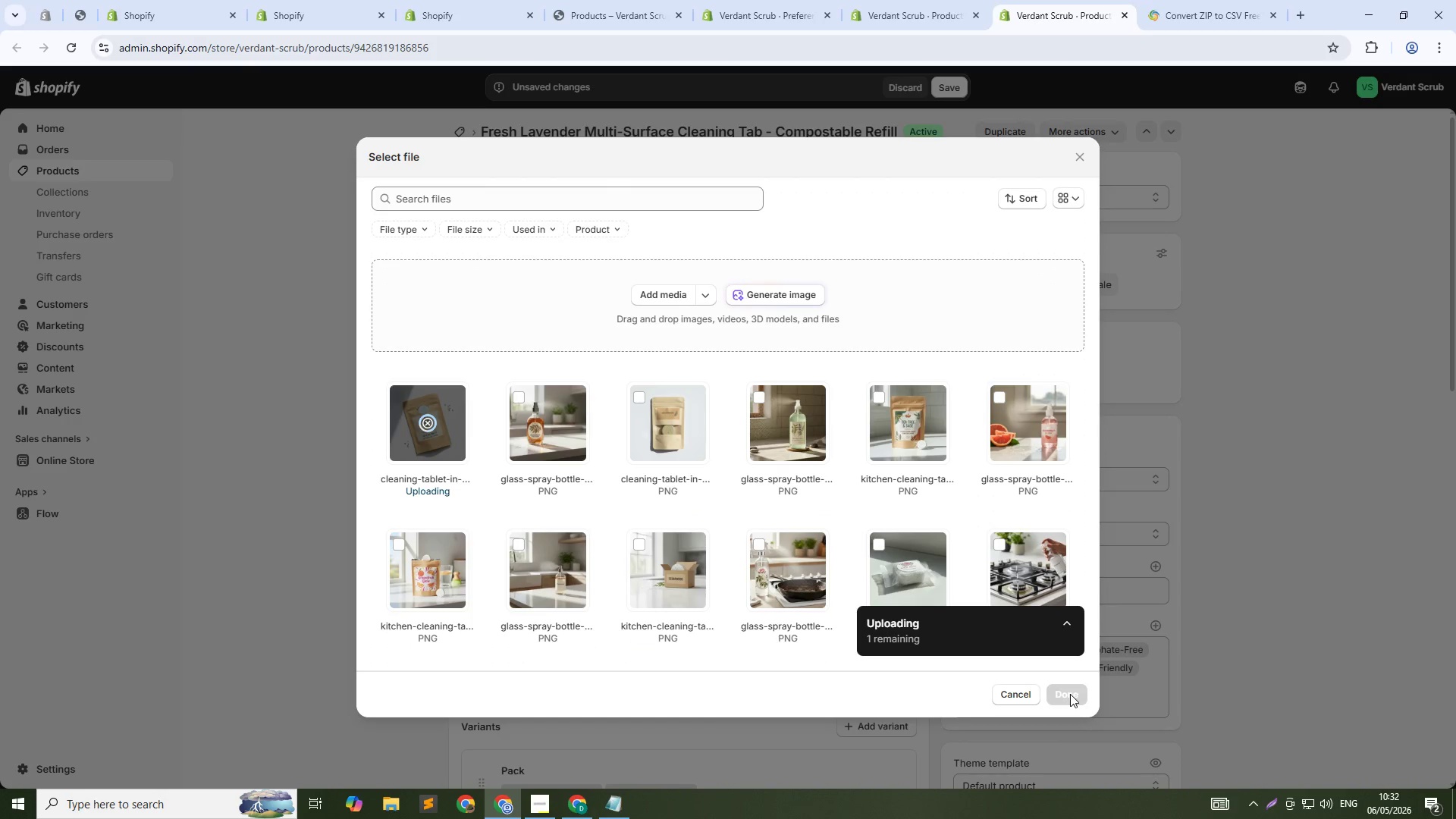 
left_click([782, 298])
 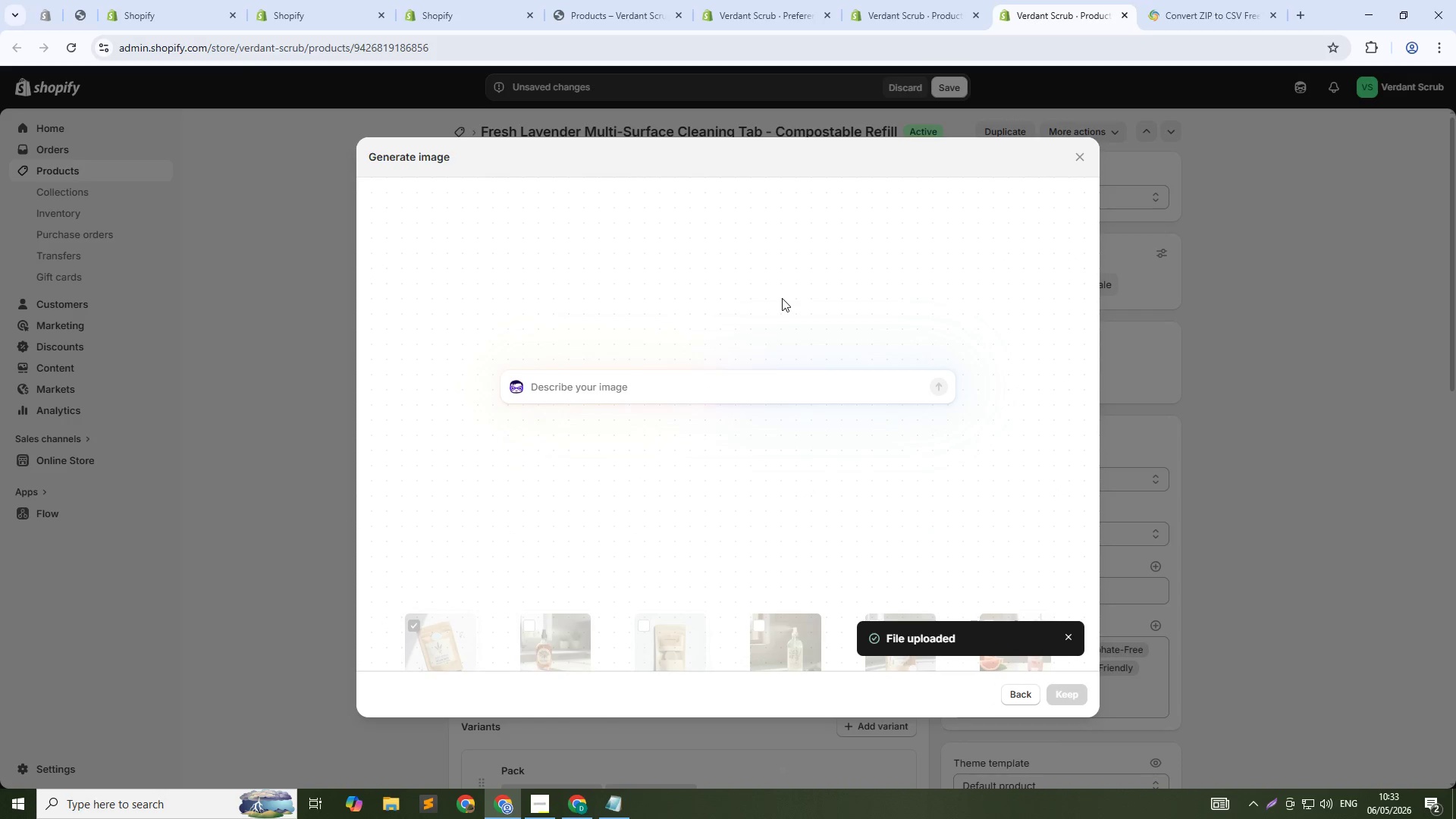 
type(Glass spray bottle with purple )
key(Backspace)
type(-tinted solution spraying onto counter. Fresh lavender label. SOft natural light. 1:! suq)
key(Backspace)
key(Backspace)
type(qure)
key(Backspace)
type(1)
 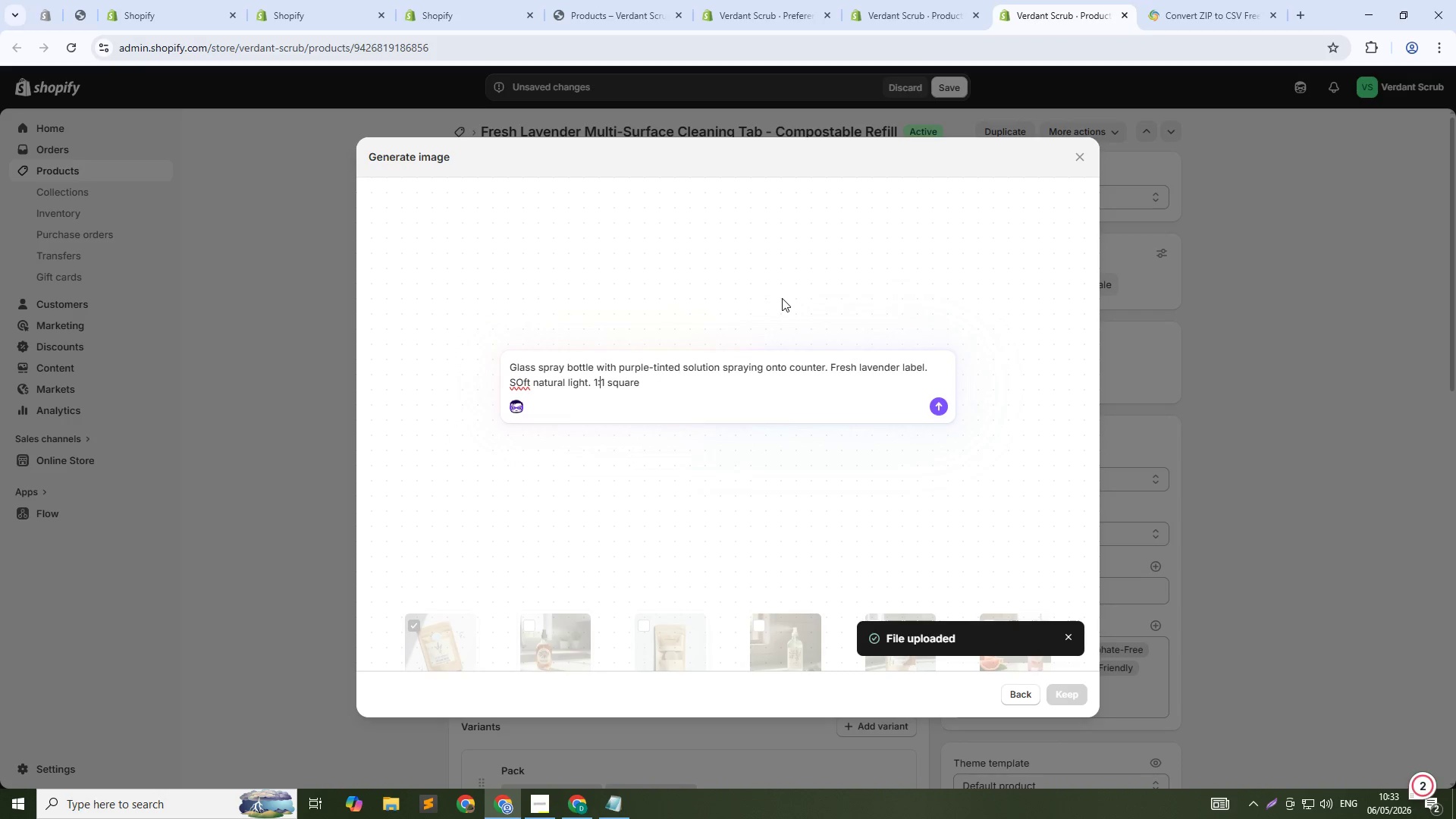 
 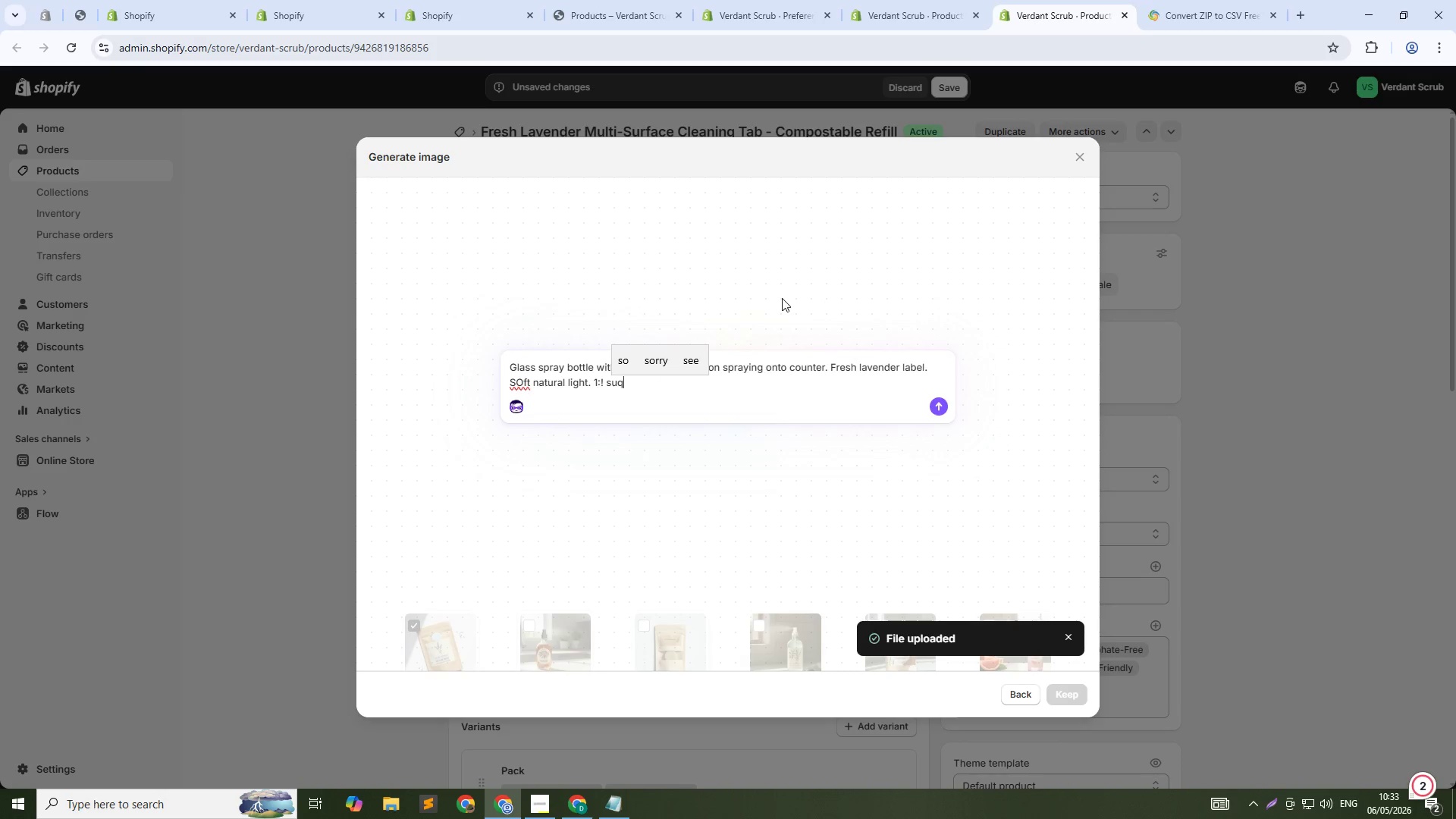 
hold_key(key=ArrowLeft, duration=0.69)
 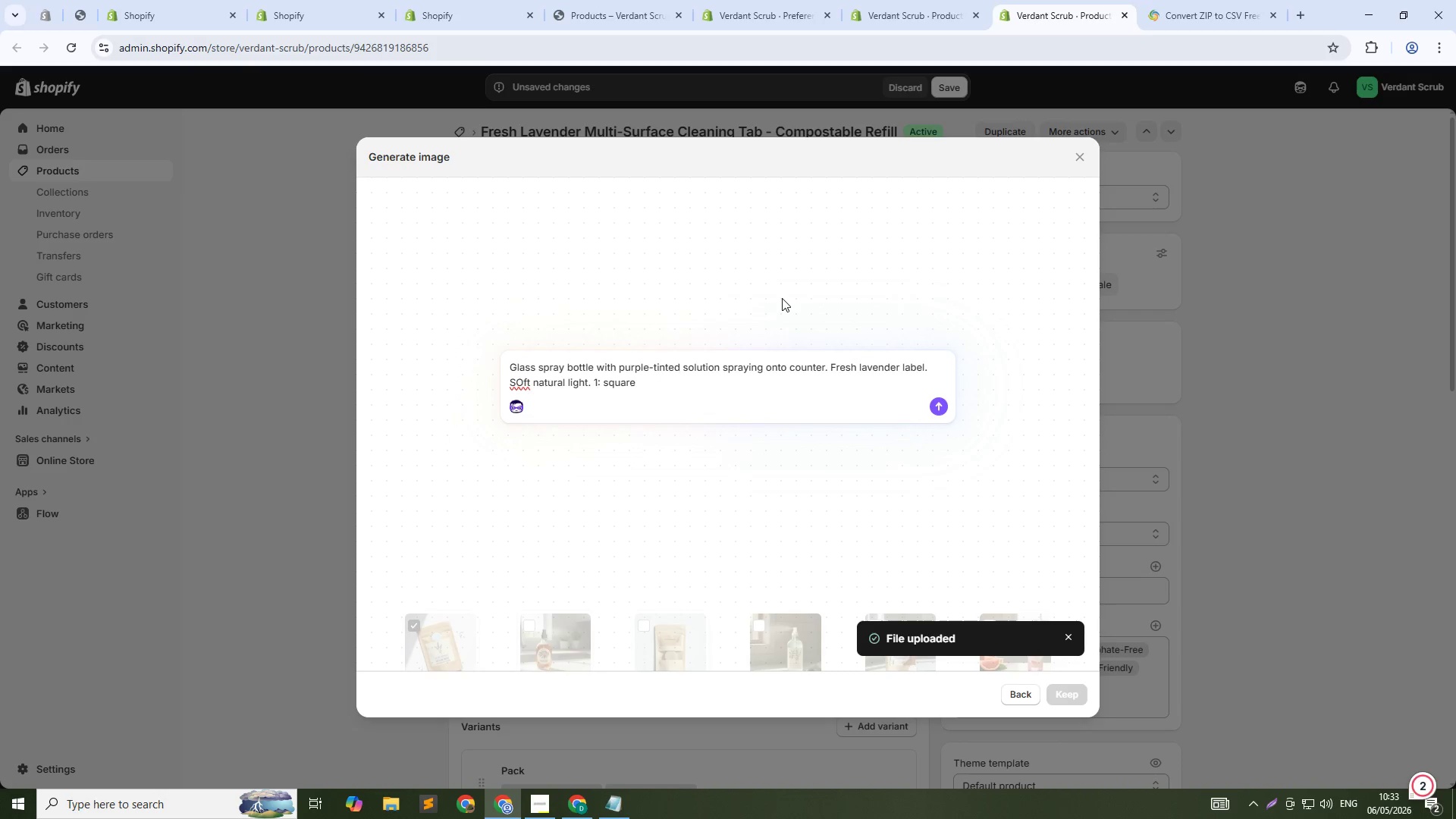 
hold_key(key=ArrowLeft, duration=1.23)
 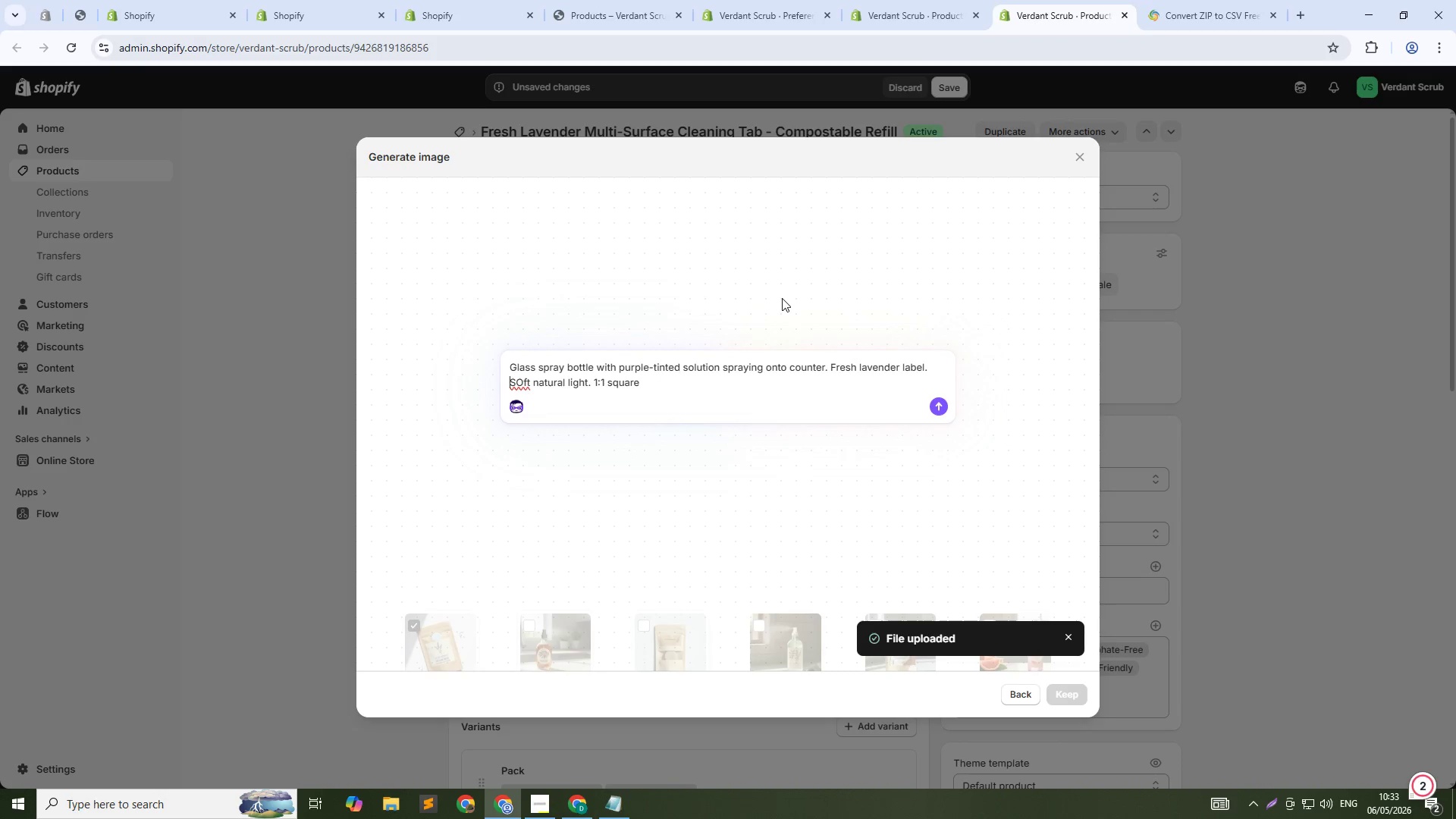 
key(ArrowRight)
 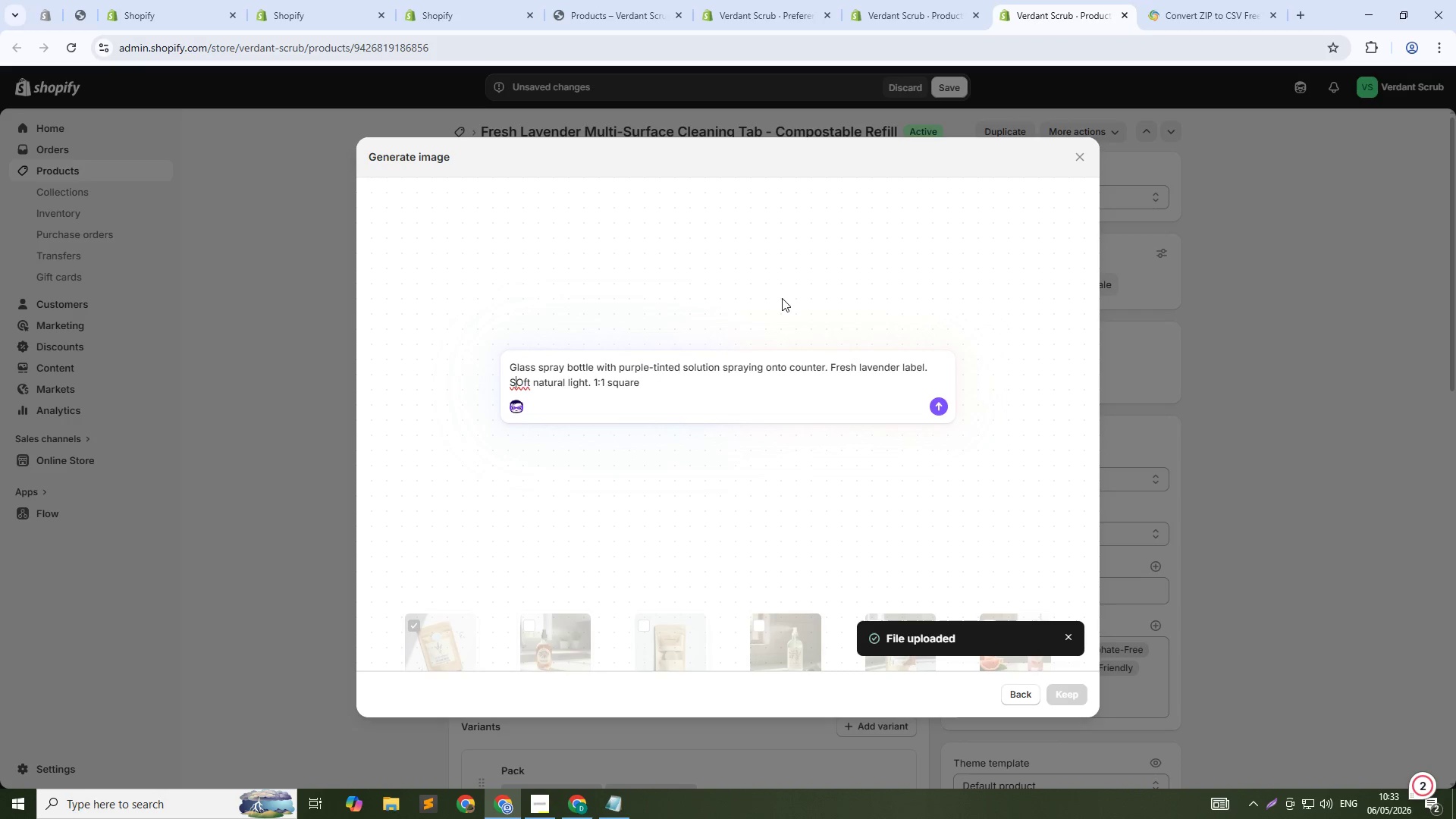 
key(ArrowRight)
 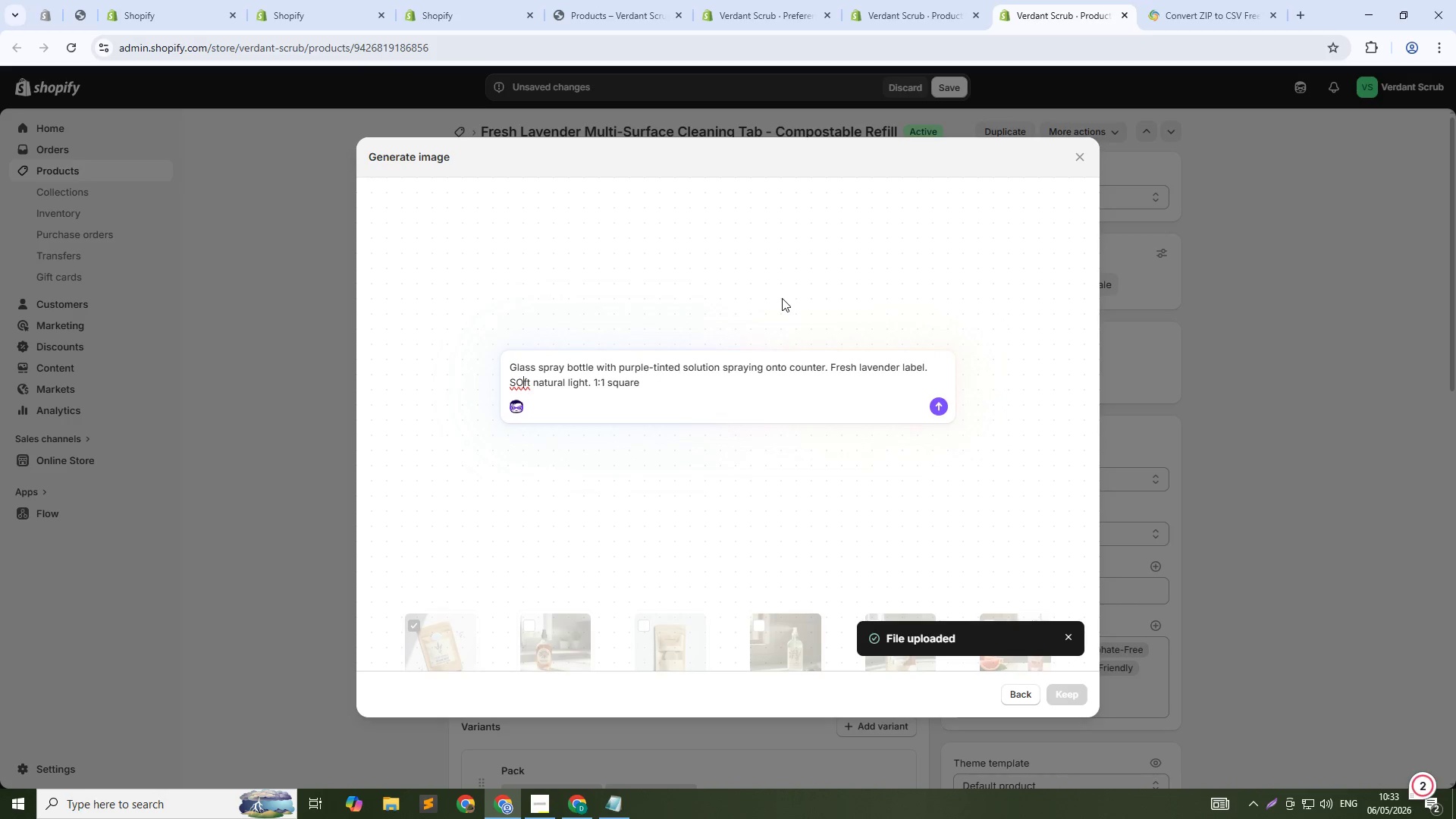 
key(Backspace)
 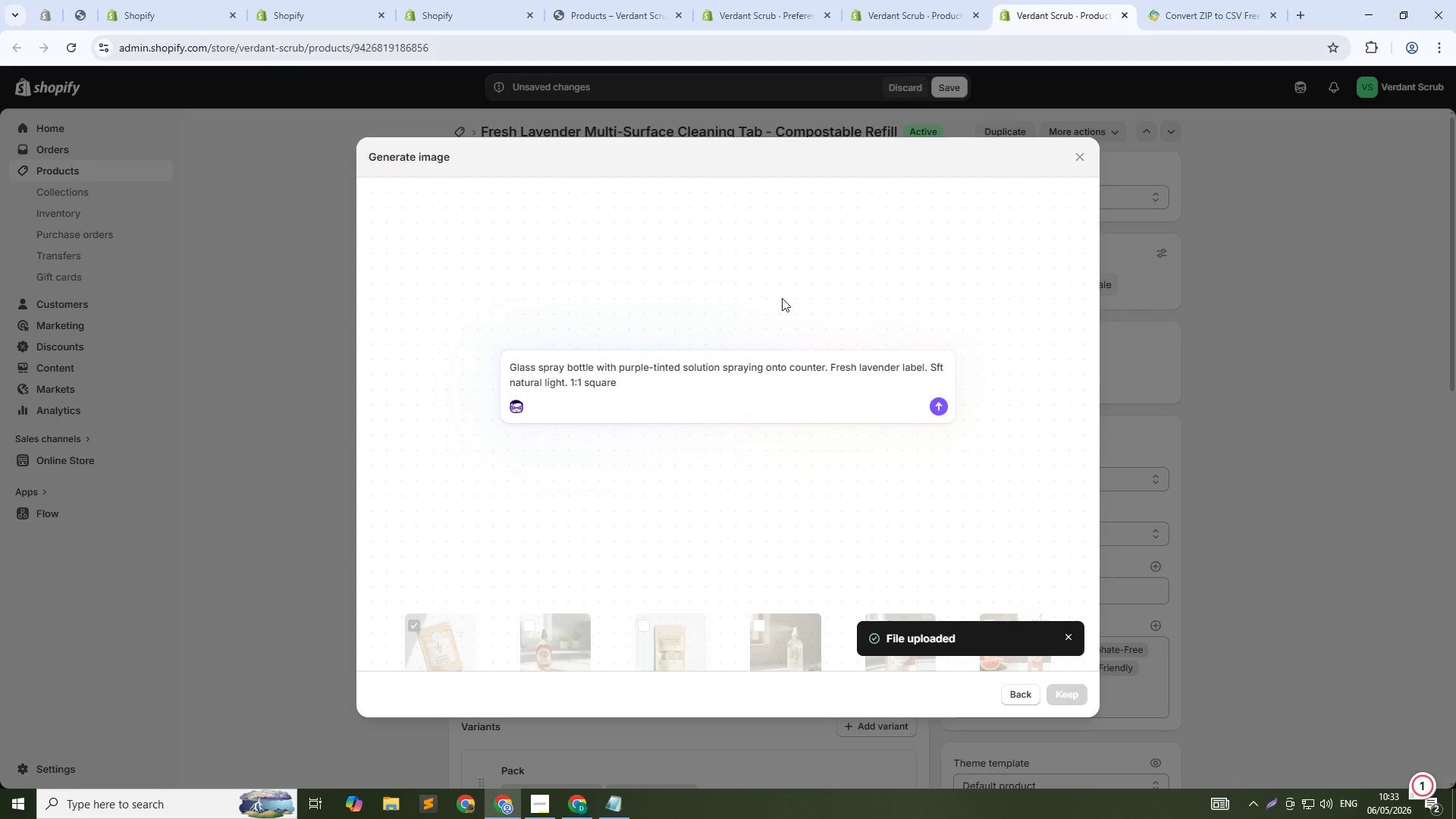 
key(O)
 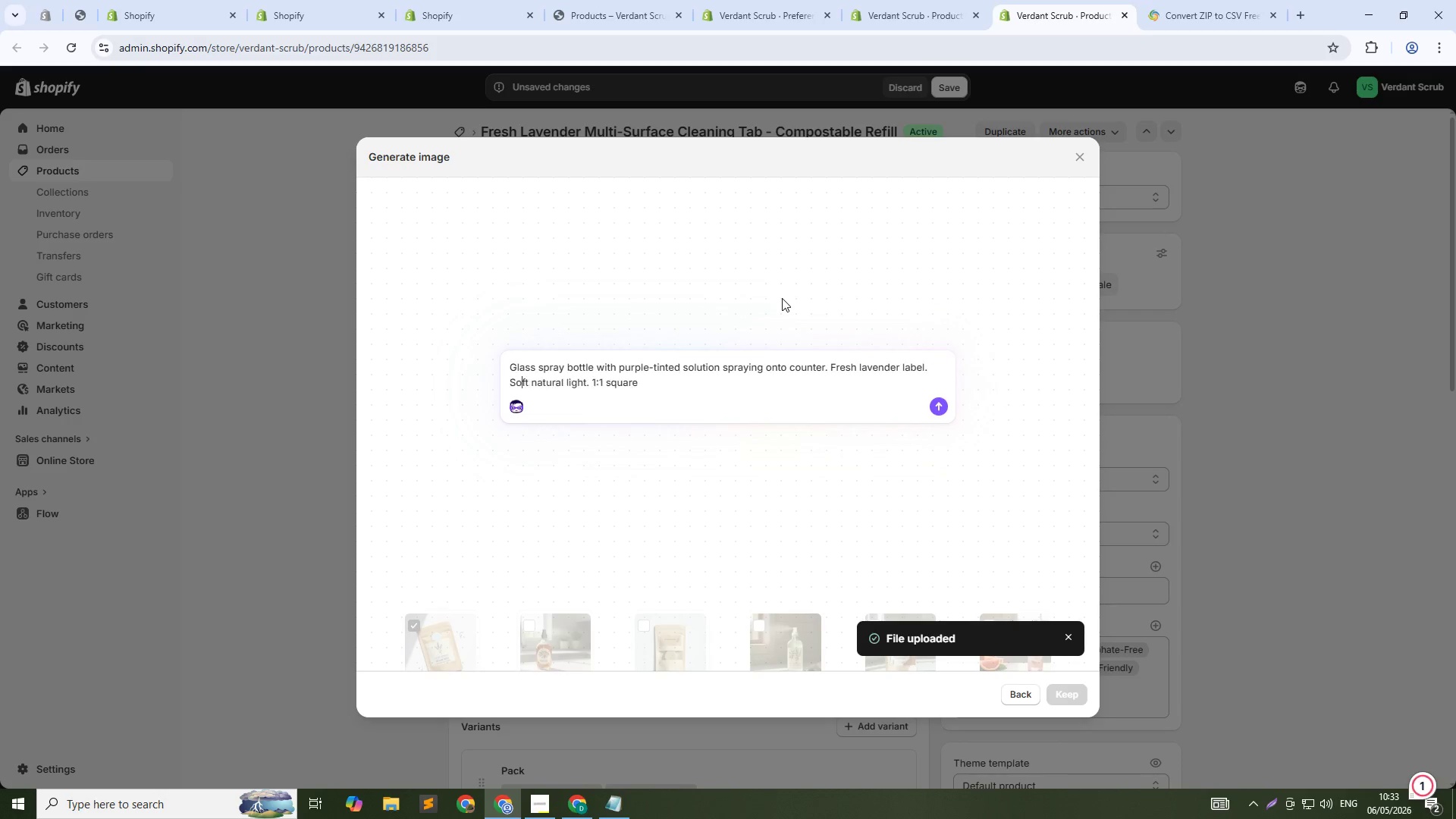 
key(ArrowDown)
 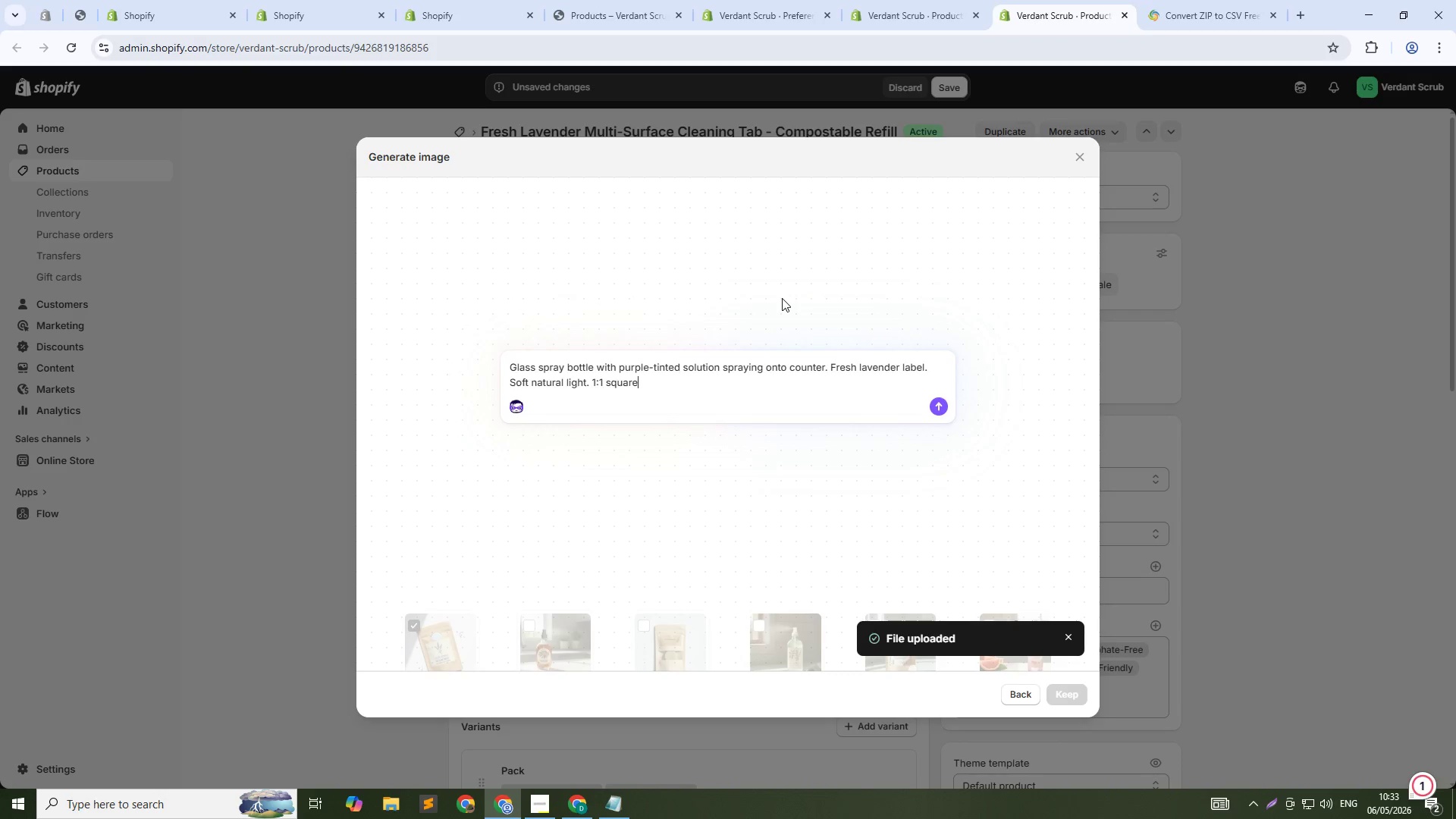 
key(Enter)
 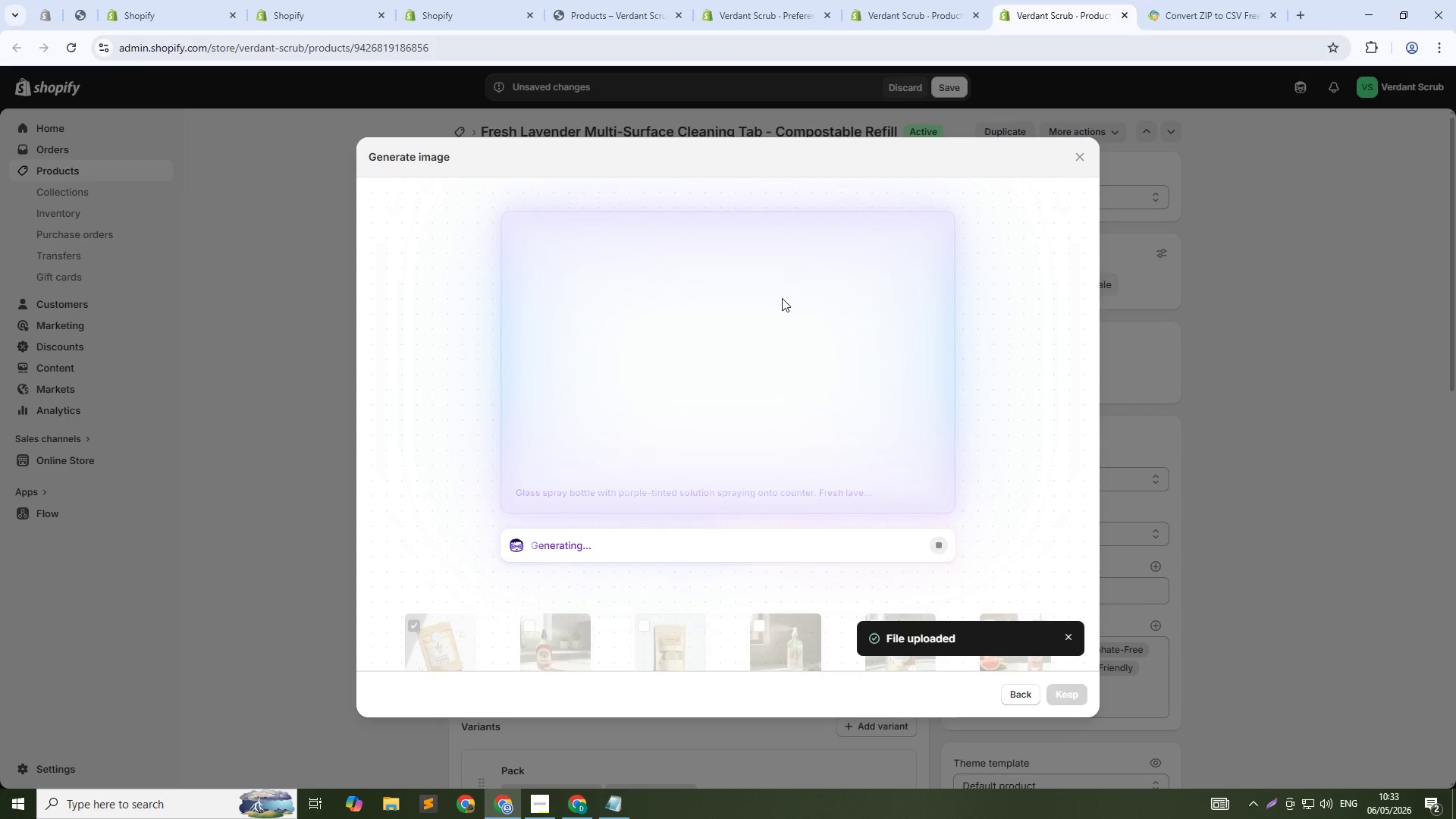 
wait(21.51)
 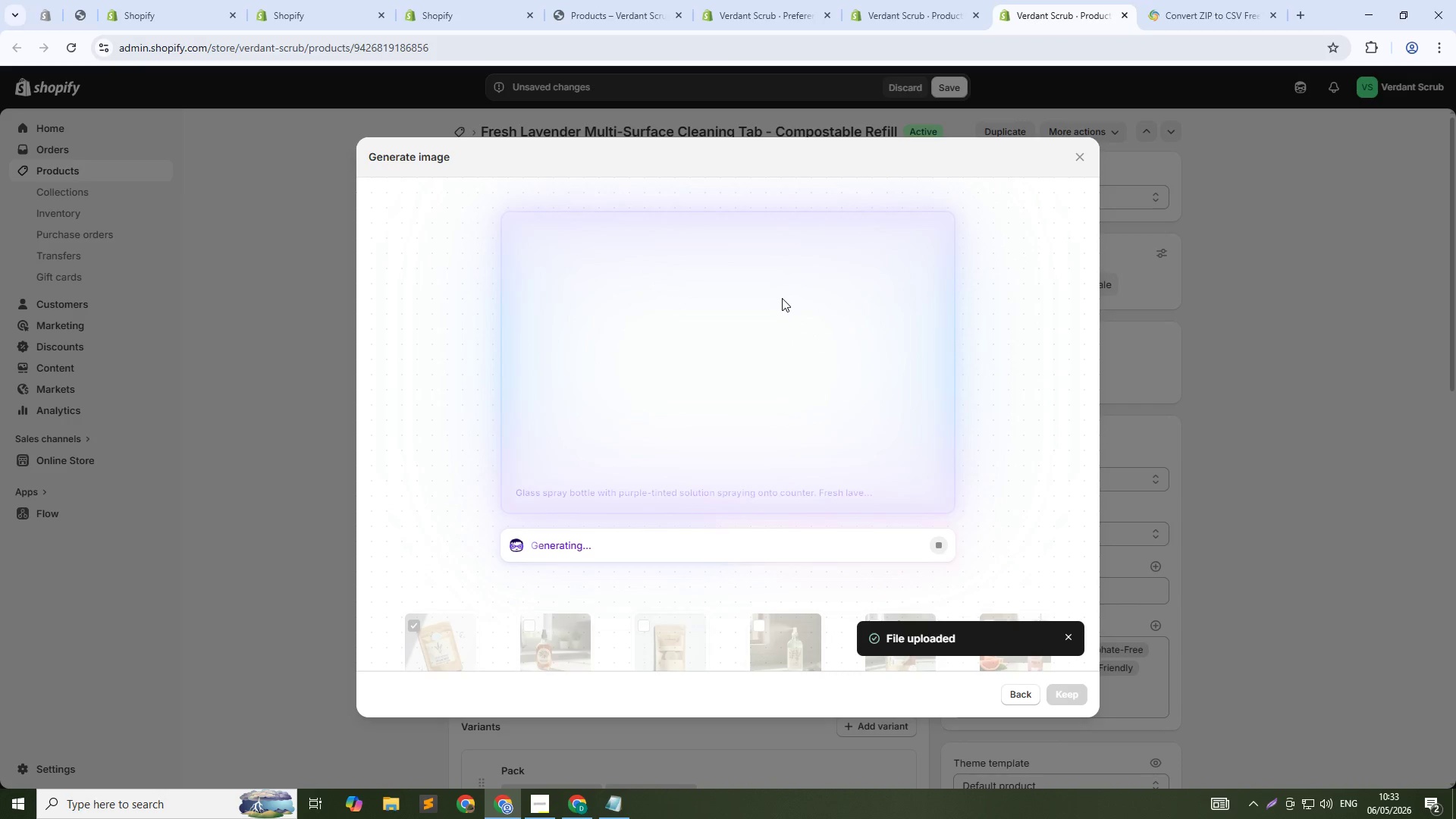 
left_click([1067, 694])
 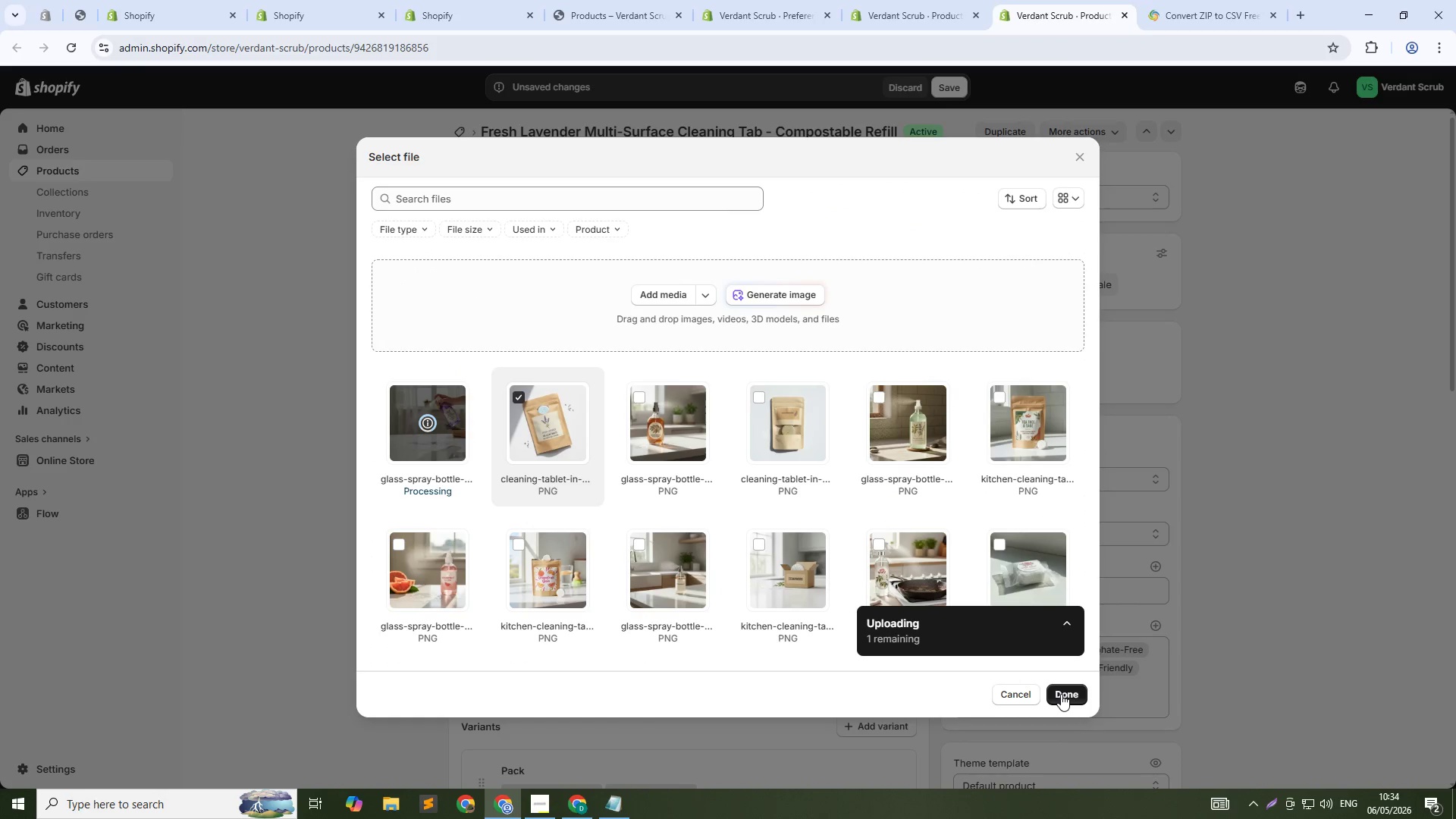 
wait(9.16)
 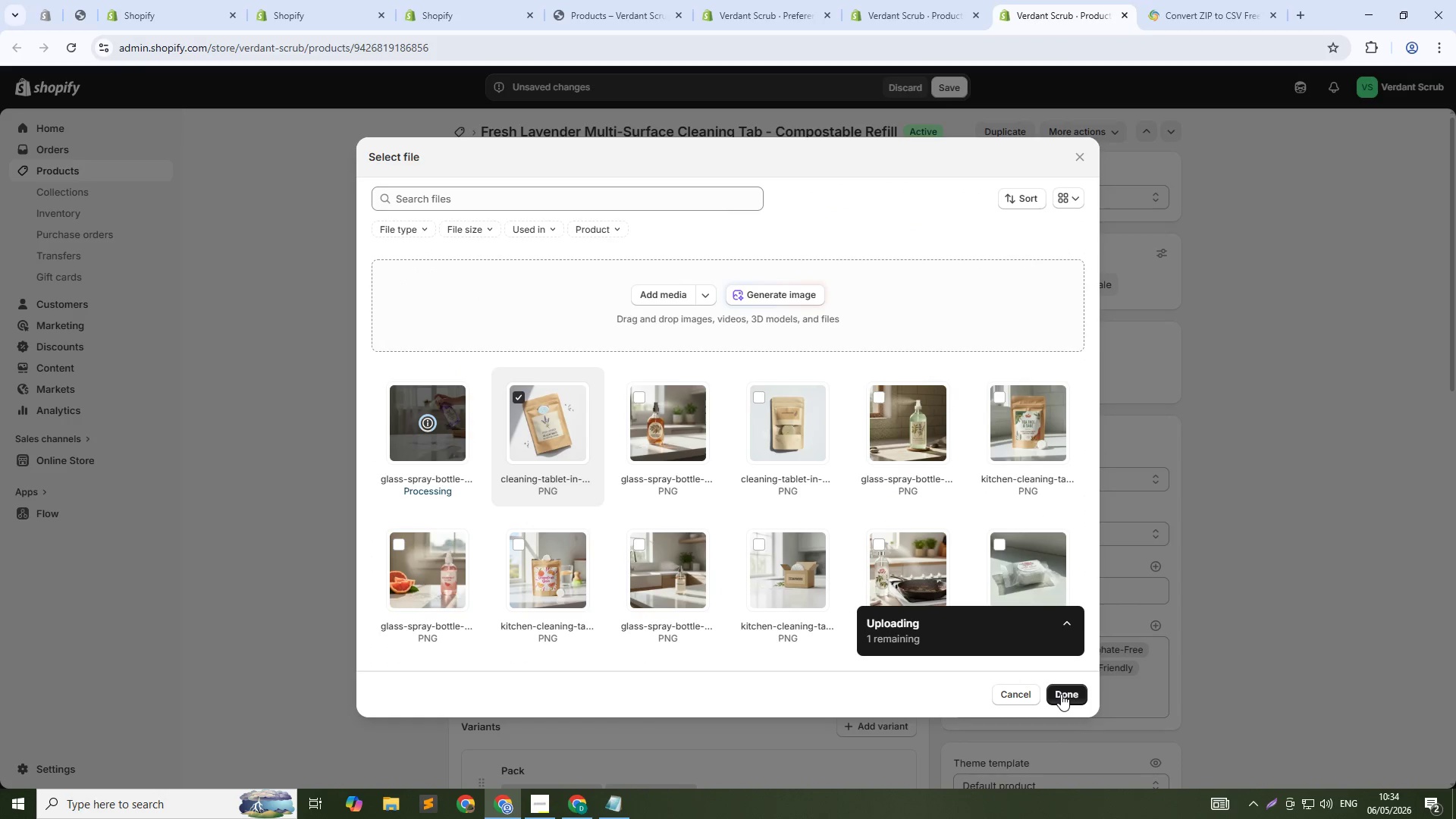 
left_click([1075, 695])
 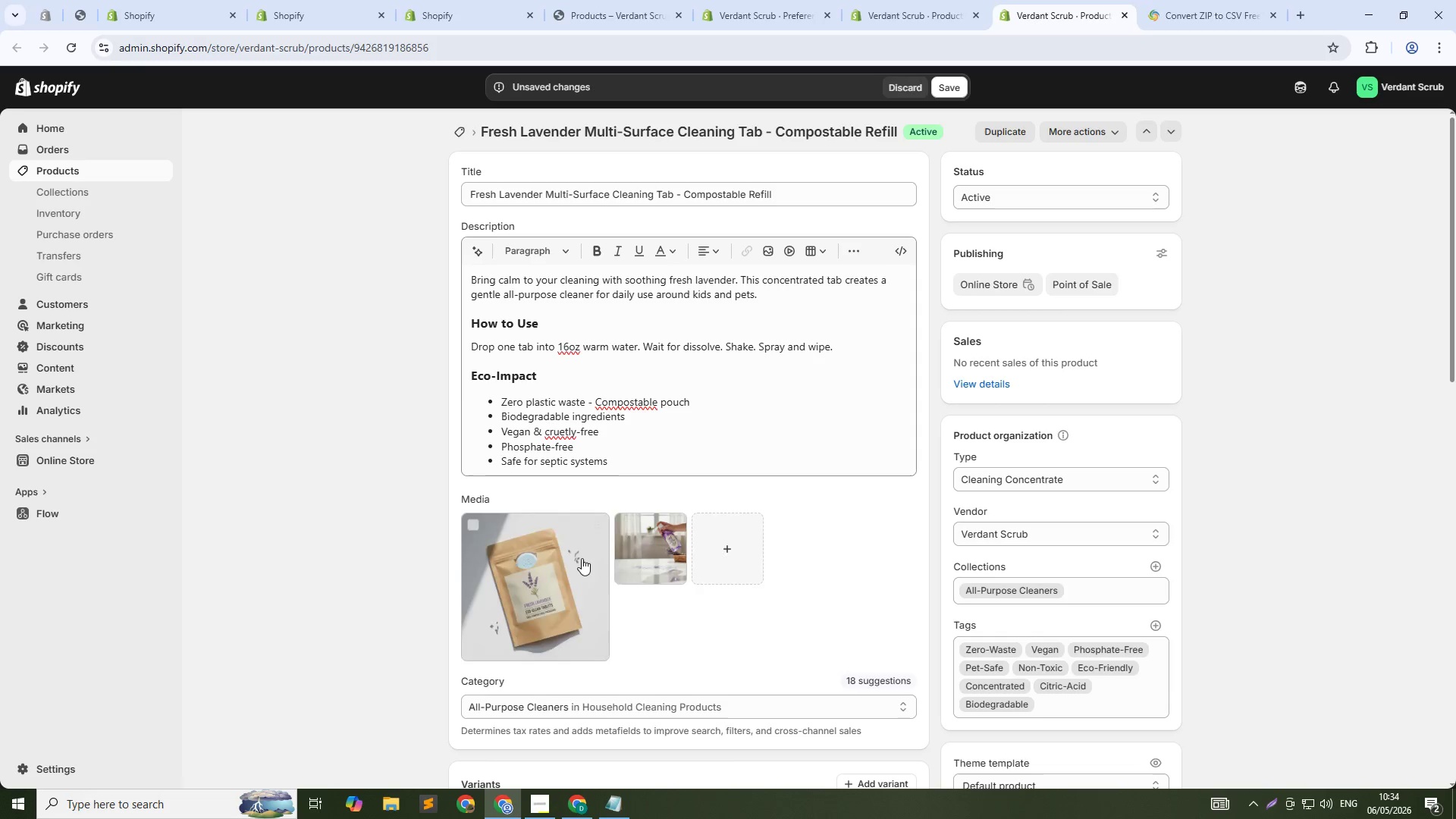 
left_click([570, 558])
 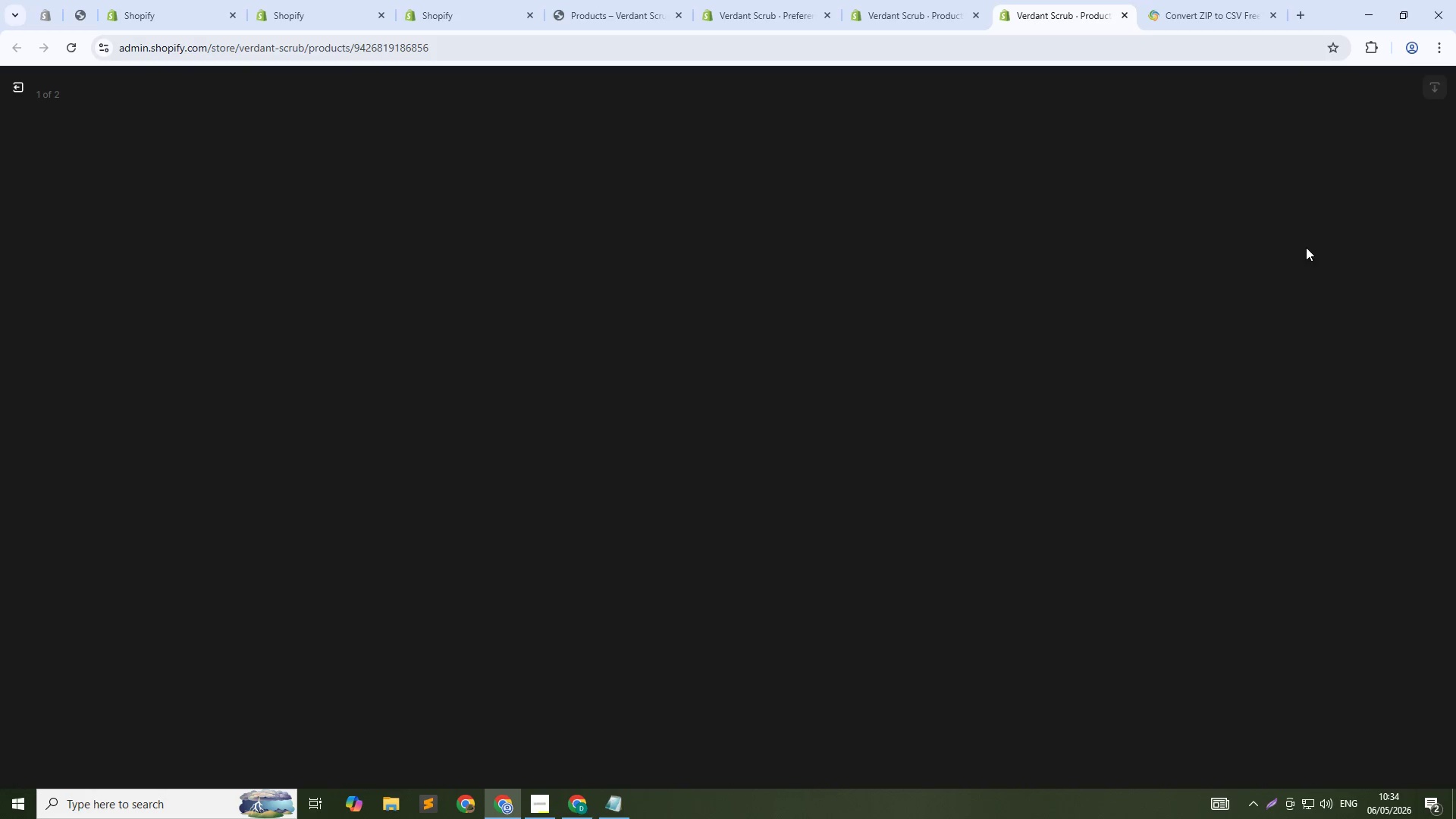 
left_click([1301, 260])
 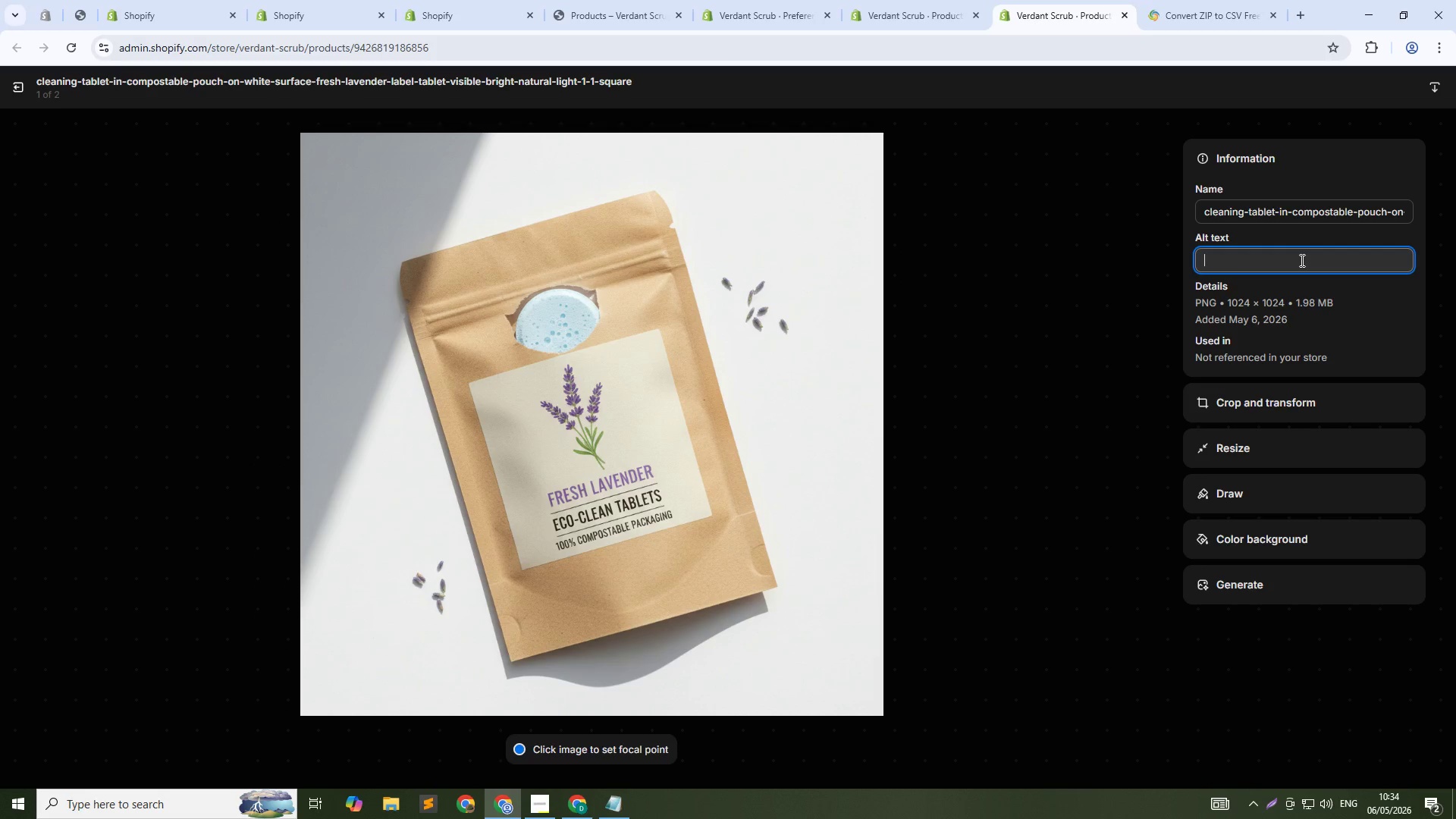 
type(Verdant Scu)
key(Backspace)
type(rub fresh lavendo)
key(Backspace)
type(er multi-surface cleaning tablet - eco-friendly all-purpose cleaner)
 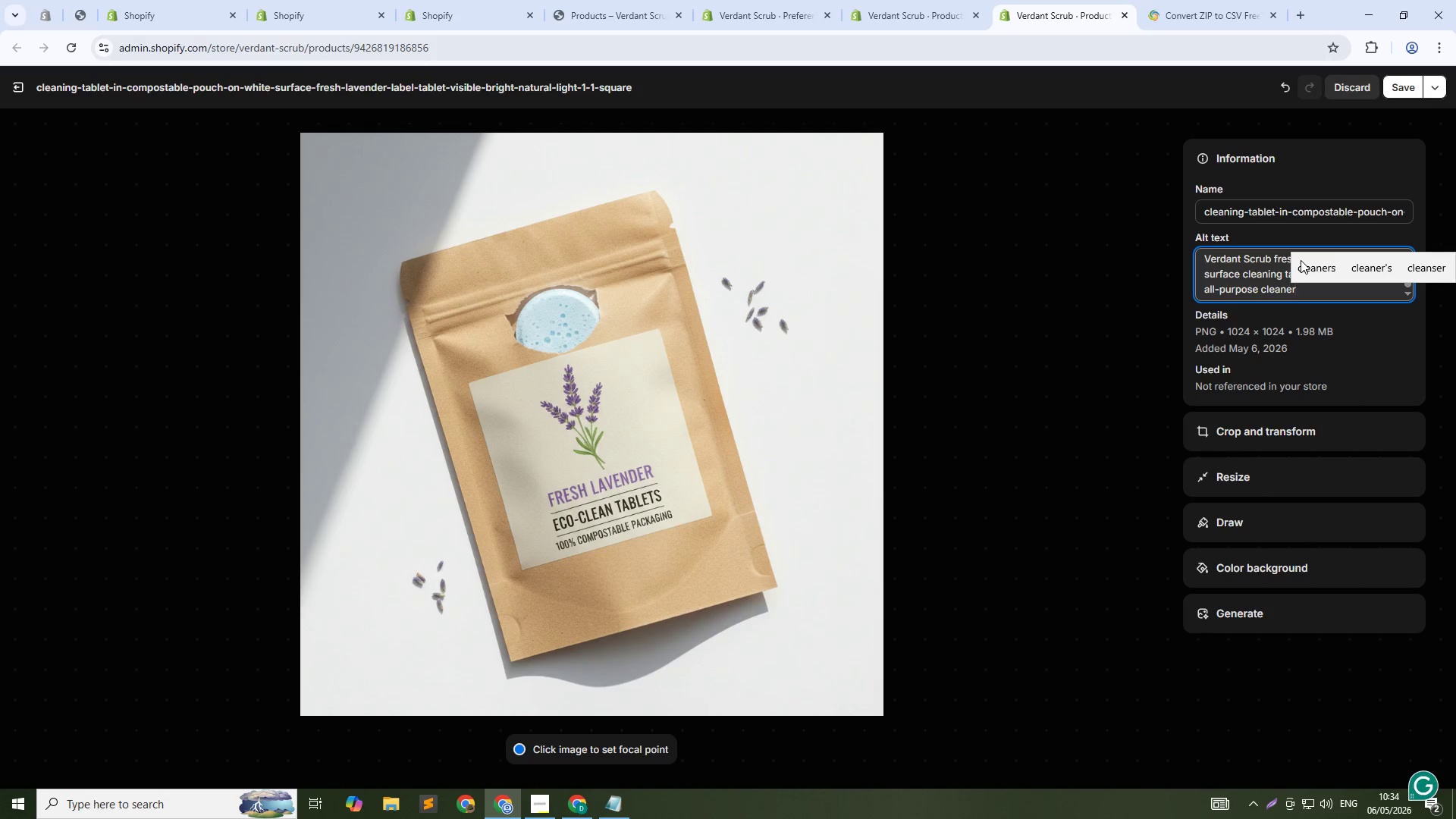 
left_click([1400, 86])
 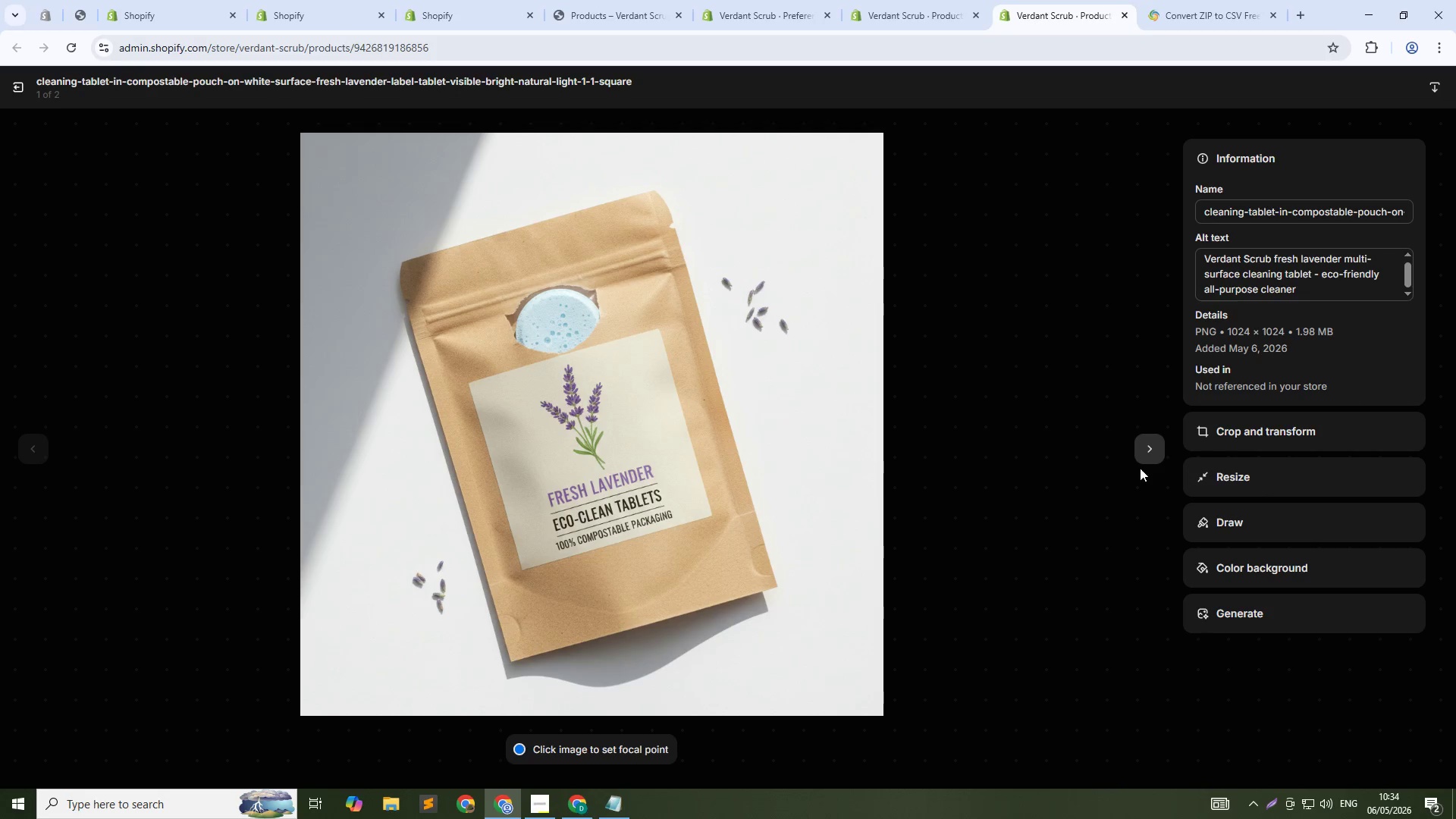 
left_click([1144, 457])
 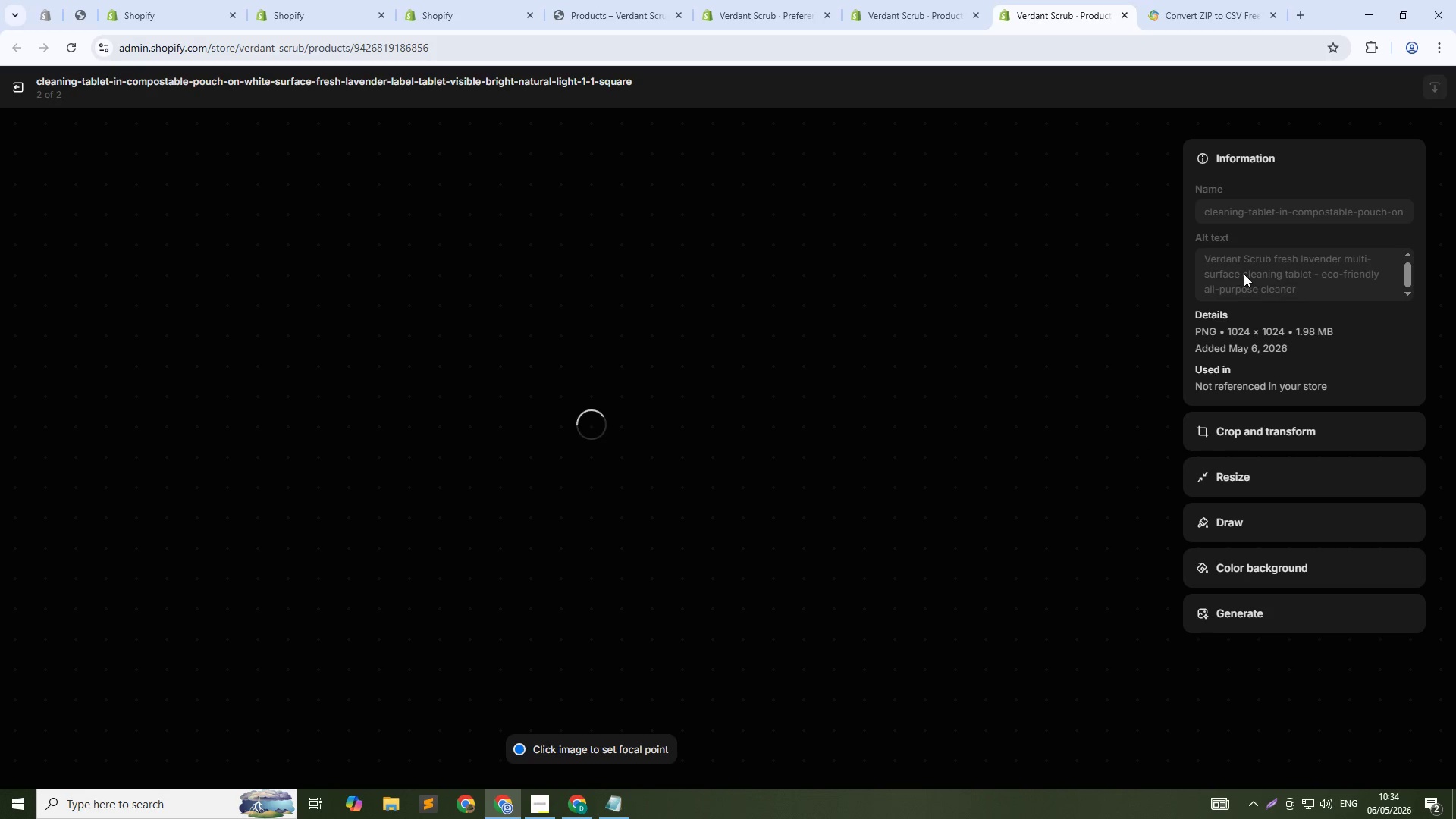 
left_click([1249, 265])
 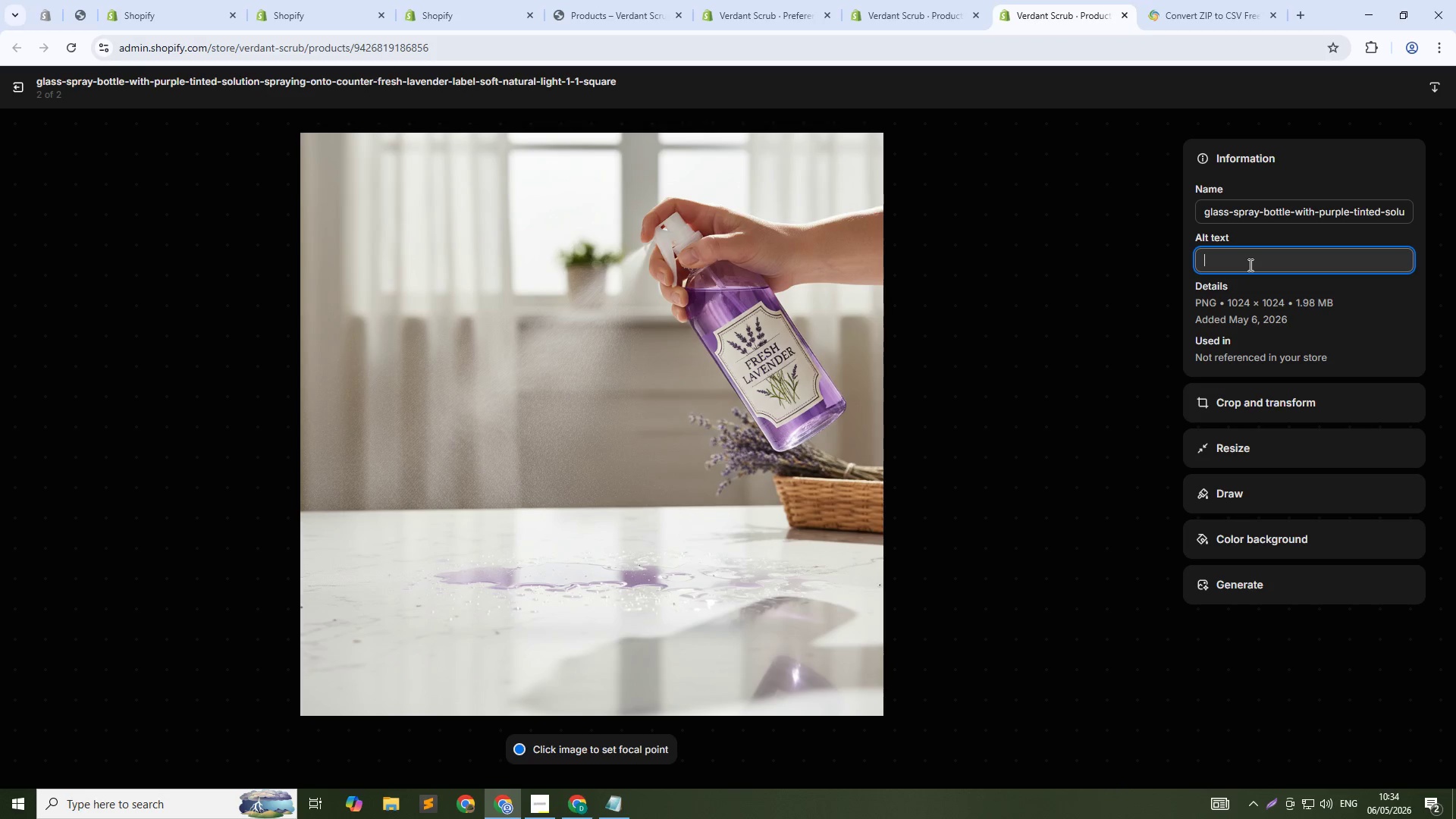 
type(Fresh lavender multi-surface cleaner - gentle effective cleaning for daii)
key(Backspace)
key(Backspace)
type(ily use)
 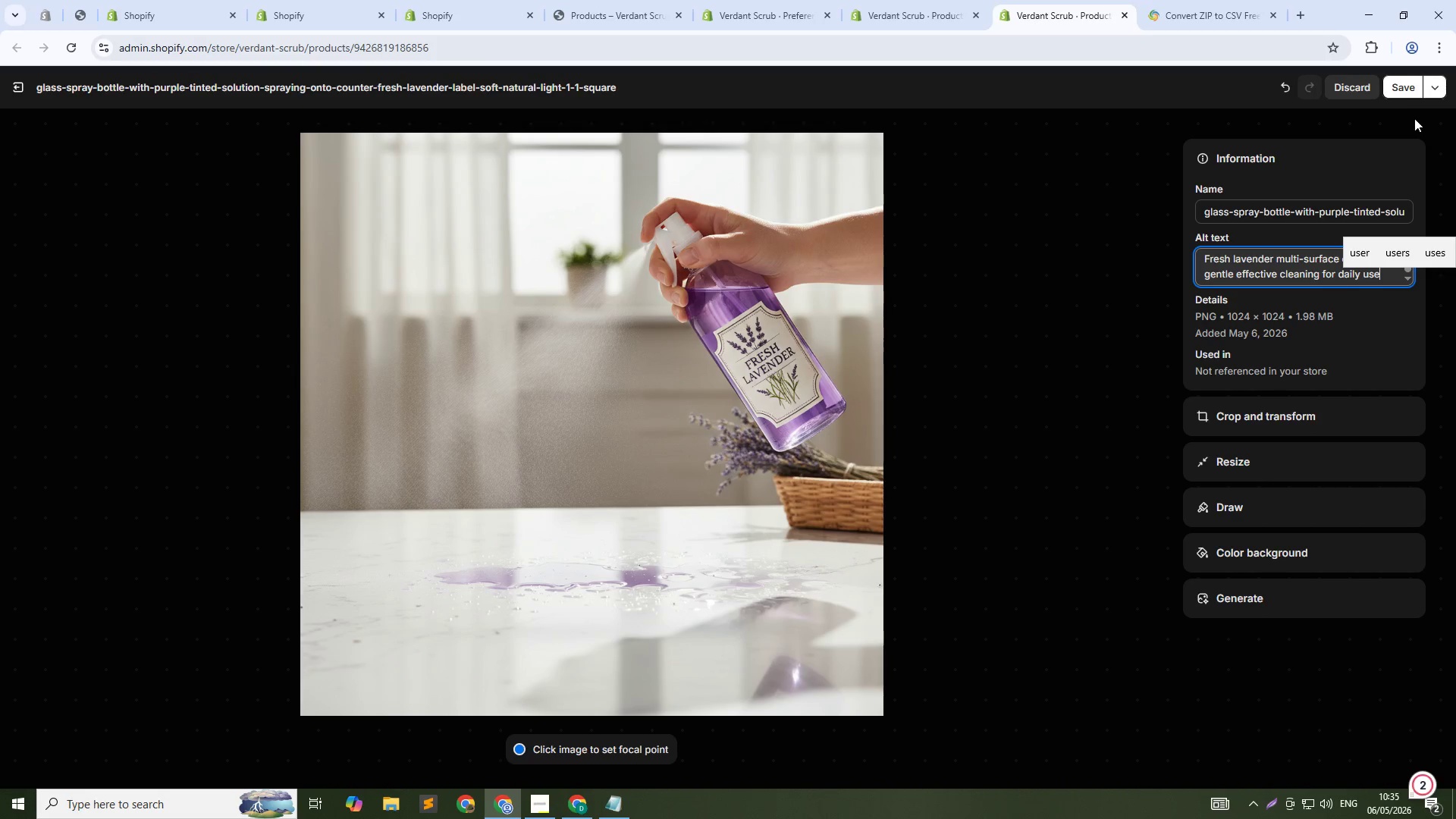 
left_click([1407, 94])
 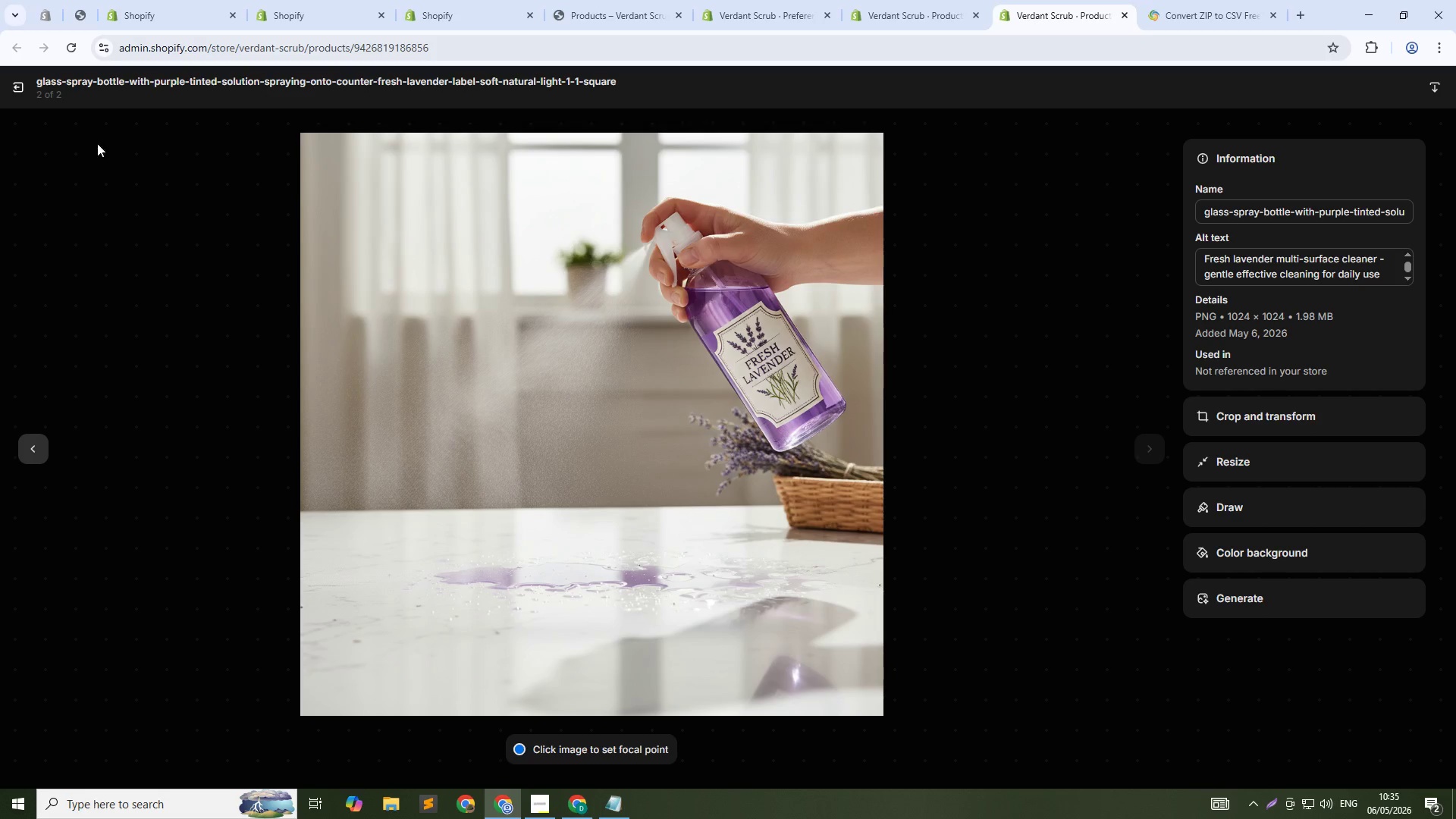 
left_click([14, 93])
 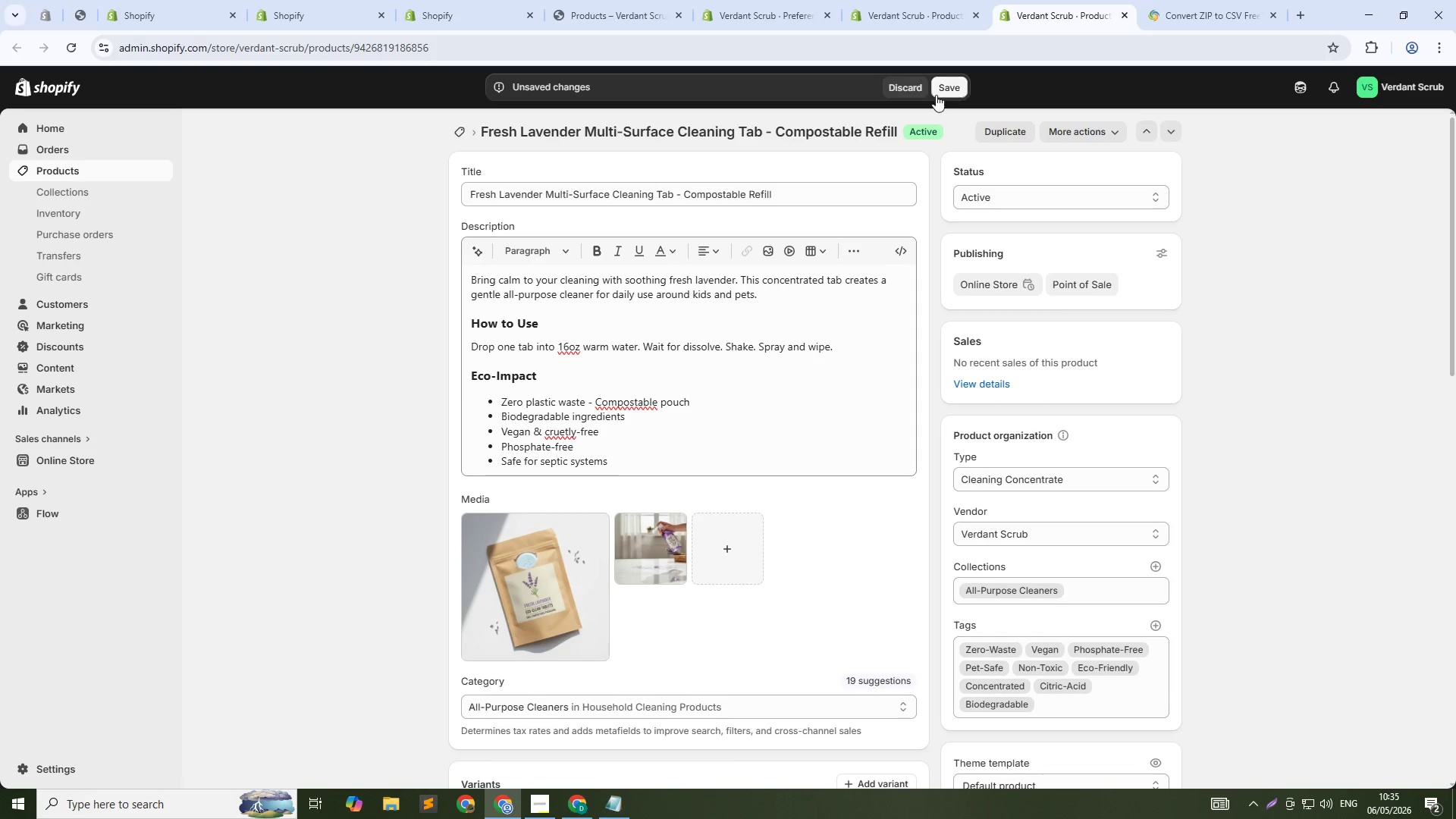 
left_click([952, 88])
 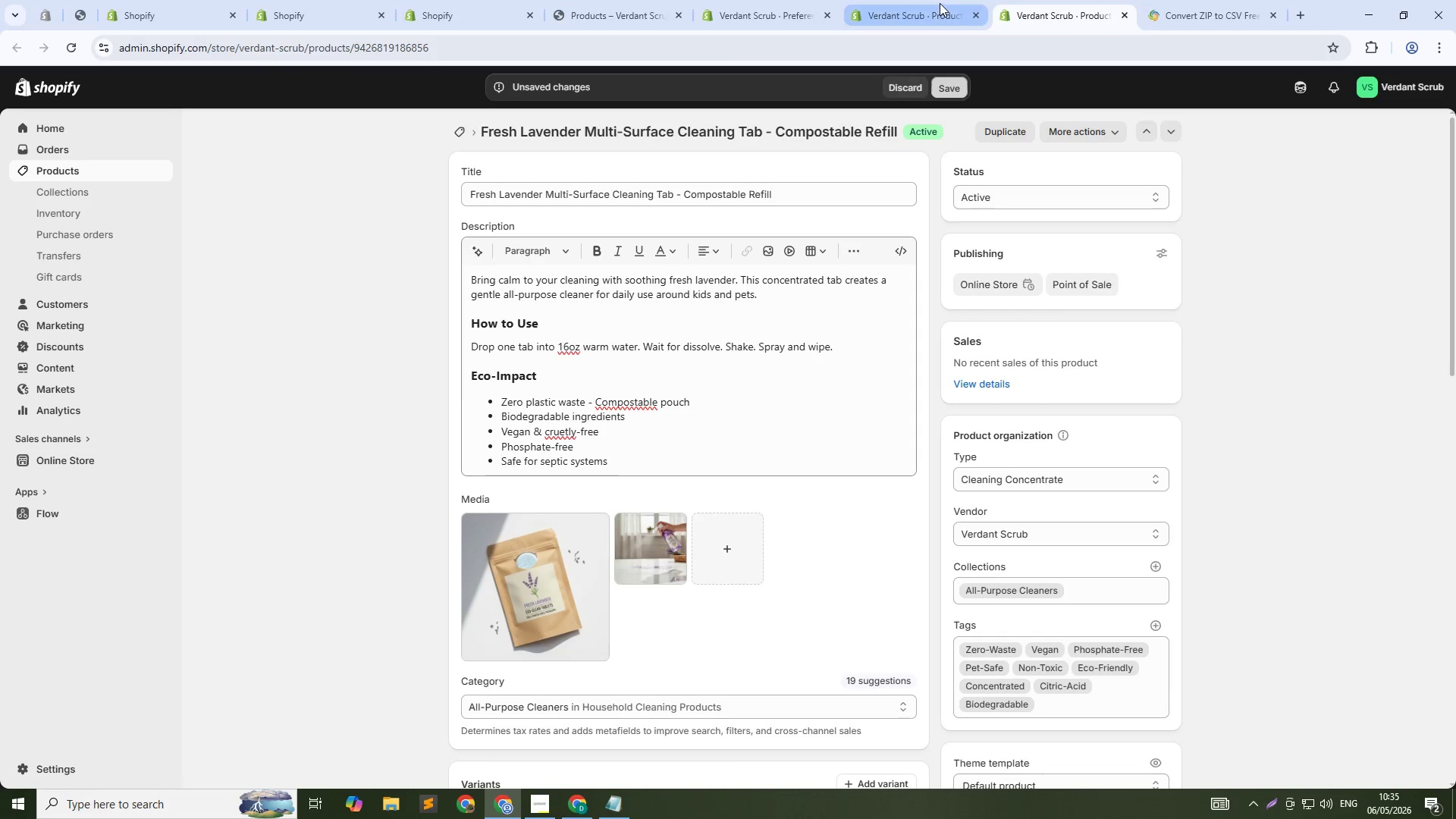 
left_click([940, 3])
 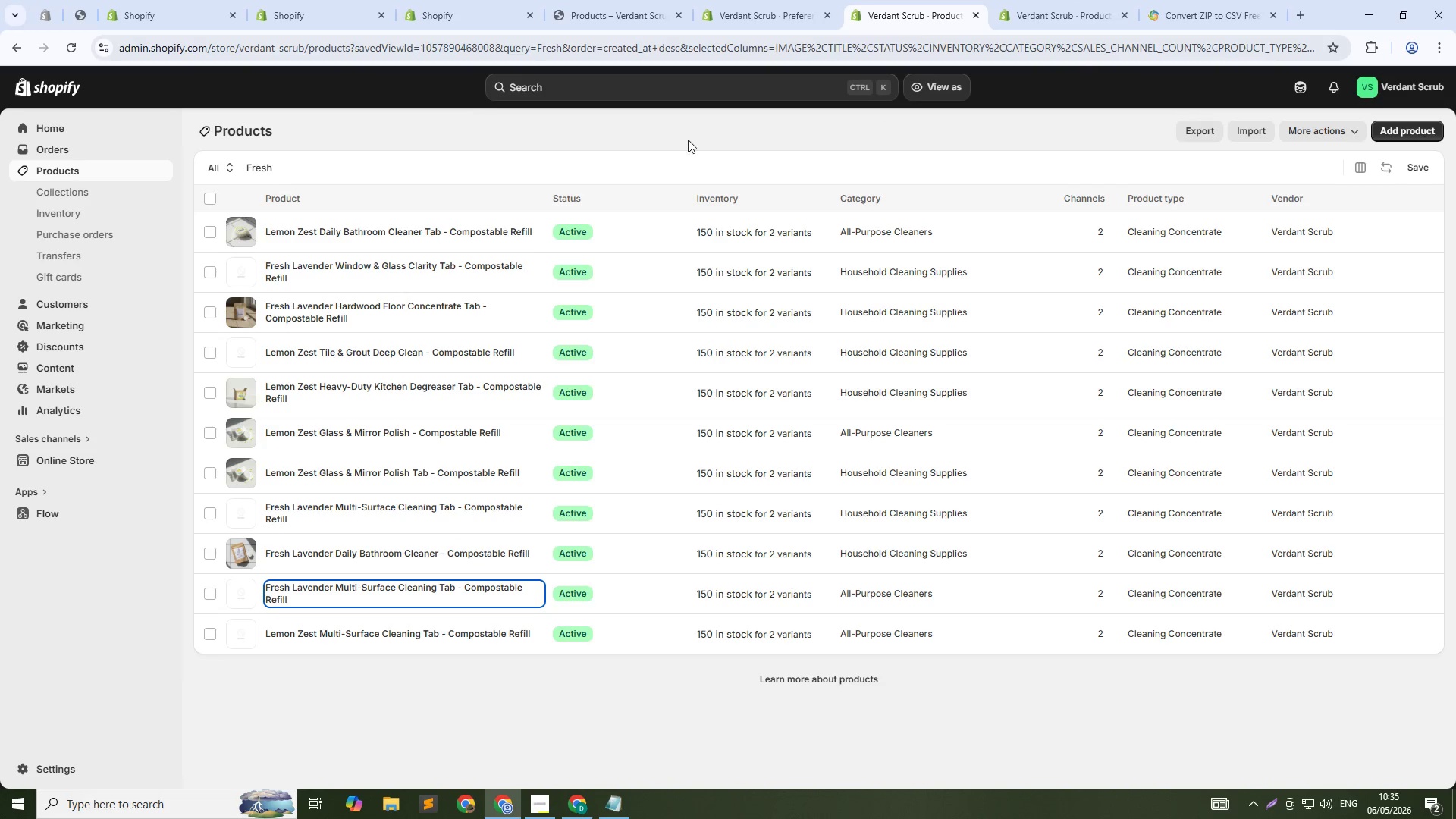 
left_click([327, 171])
 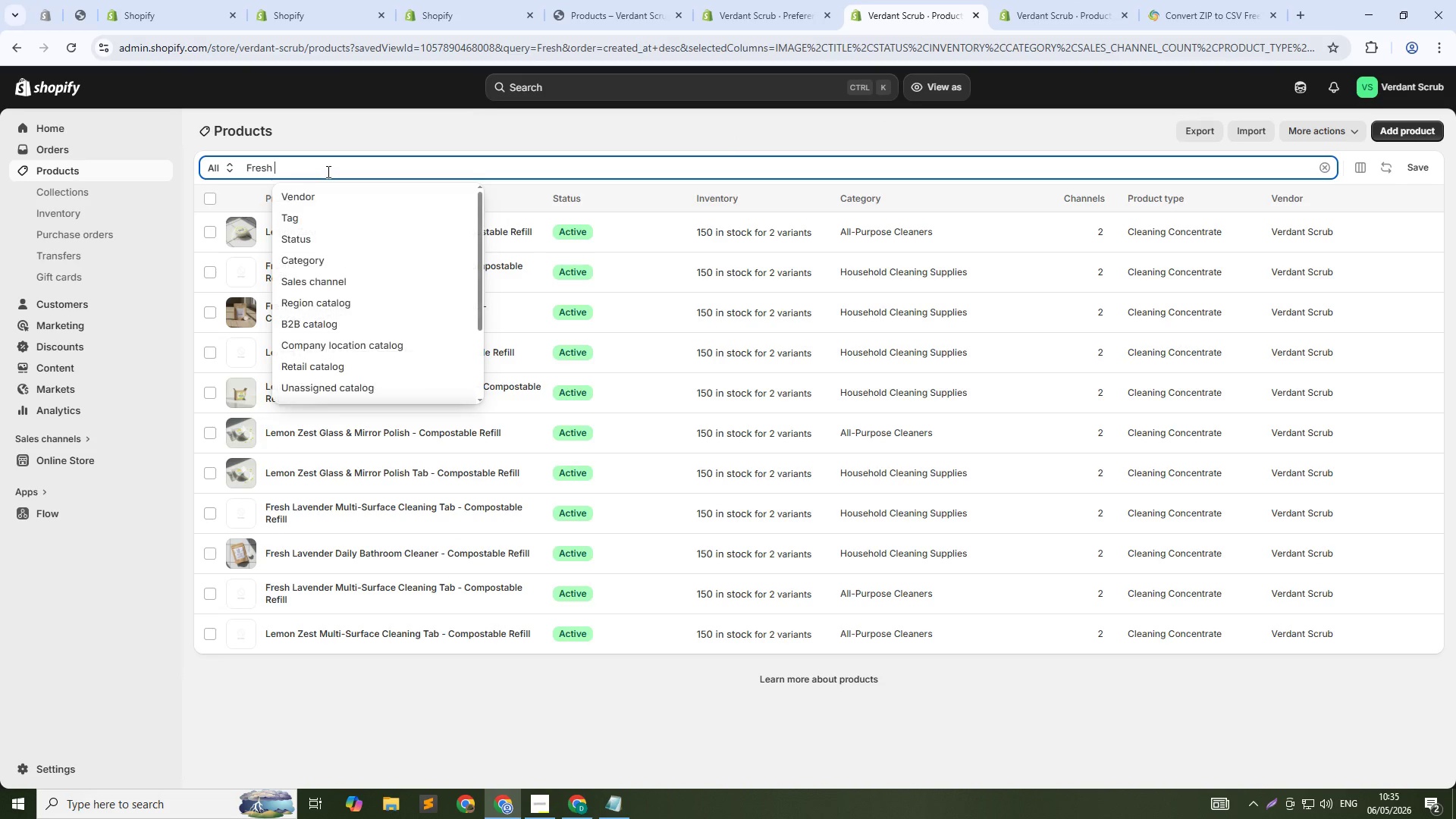 
key(Control+A)
 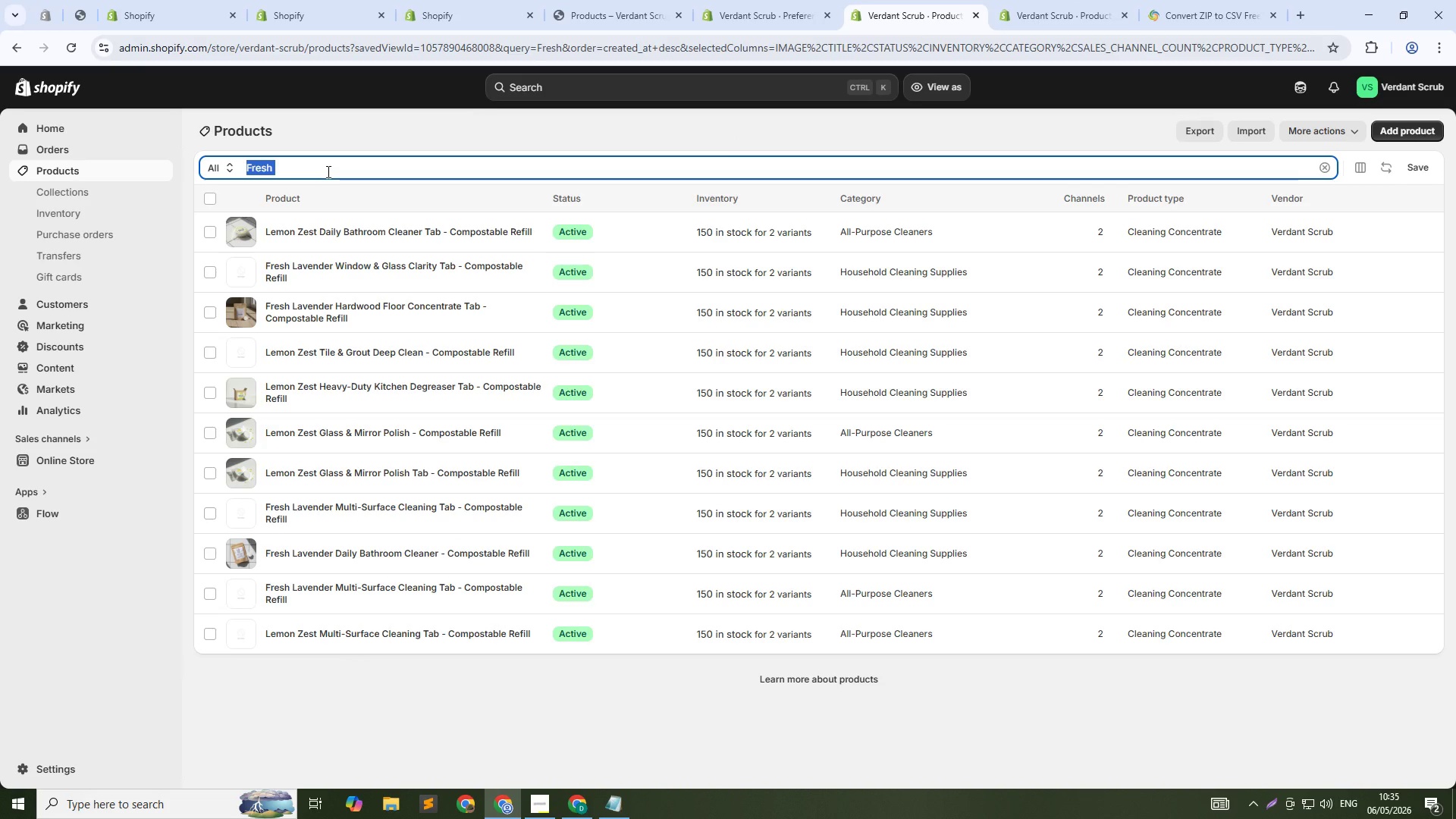 
type(Lemon Zest Multi)
 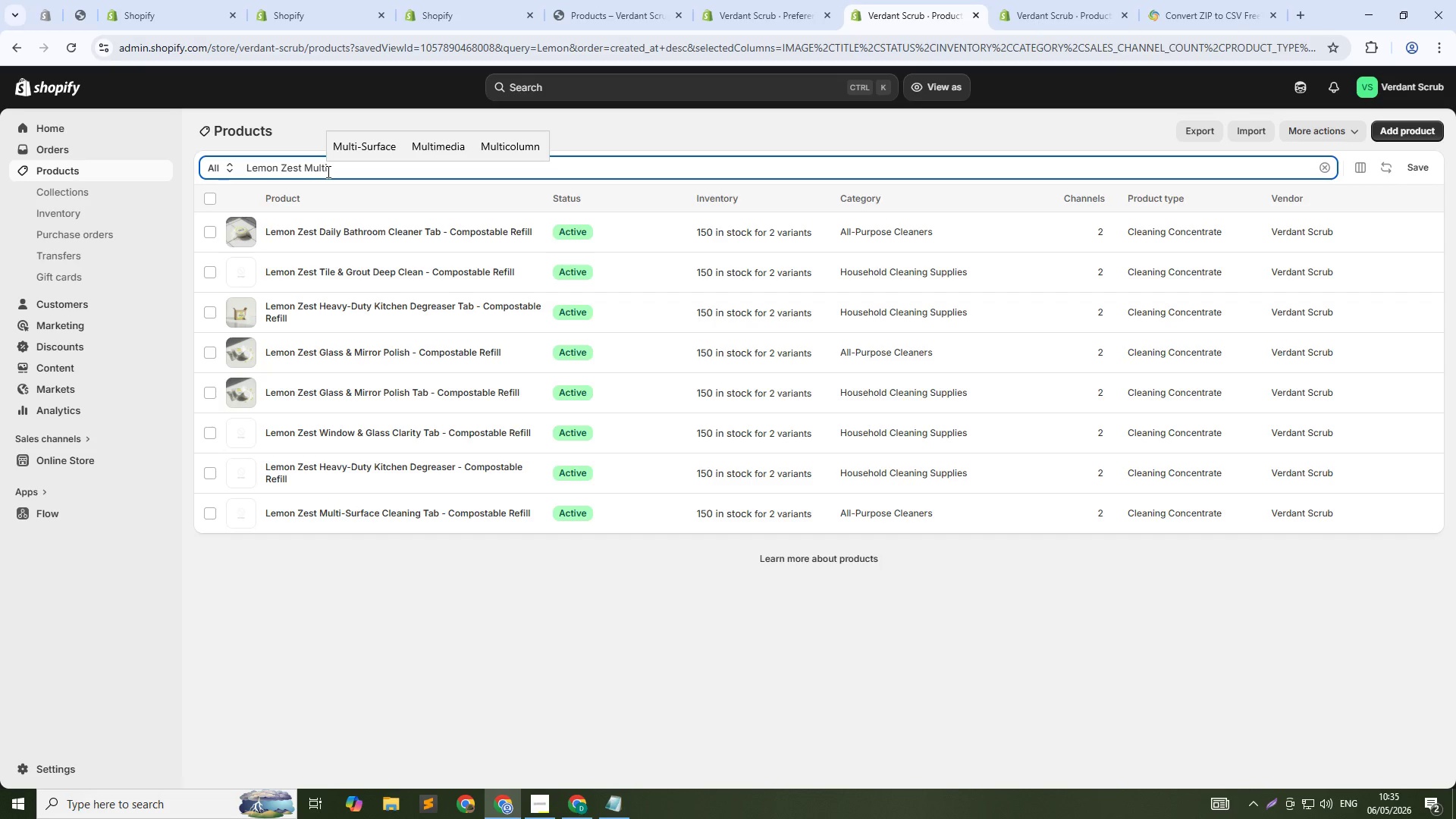 
wait(6.0)
 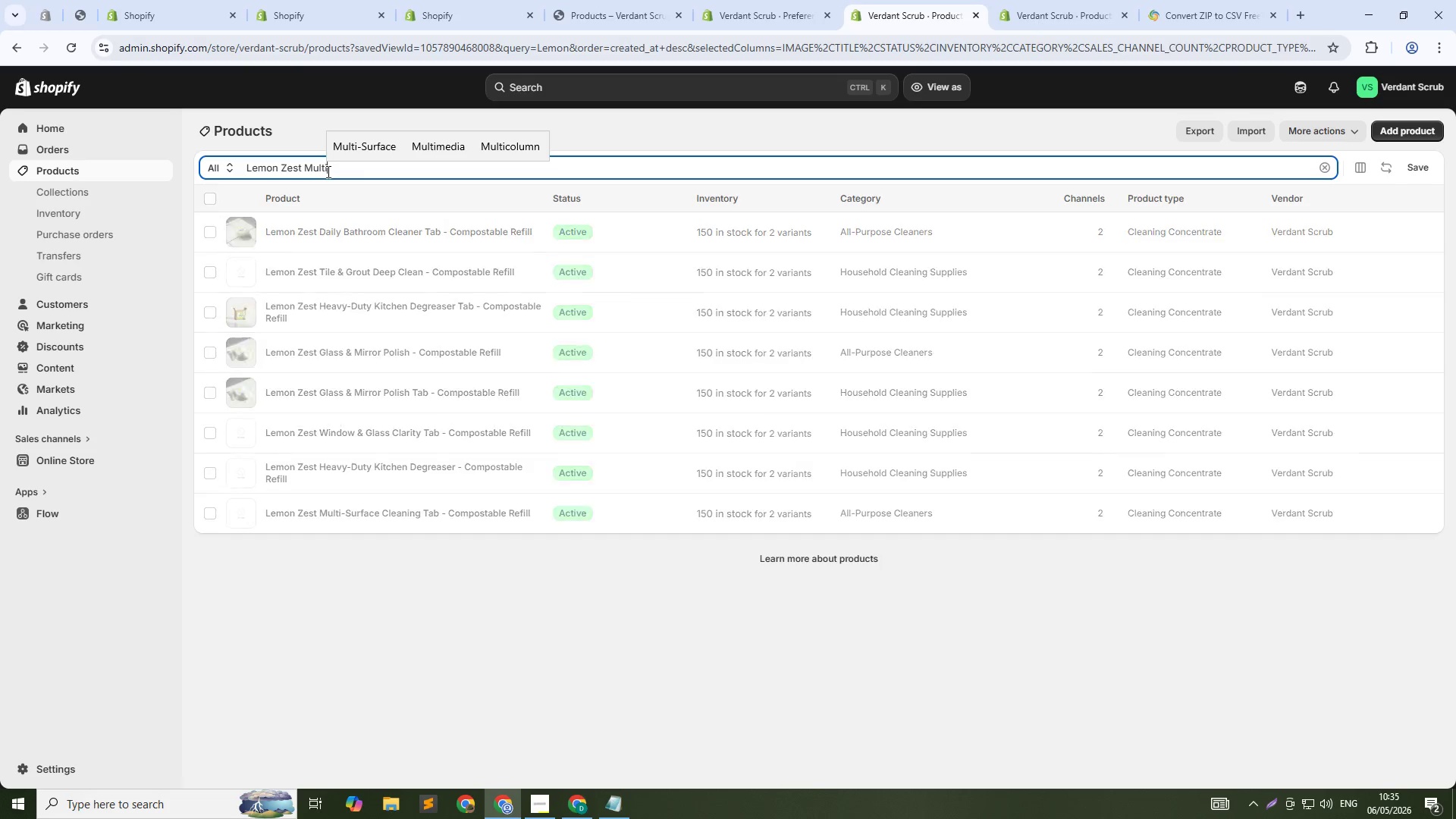 
hold_key(key=ControlLeft, duration=0.94)
left_click([307, 228])
 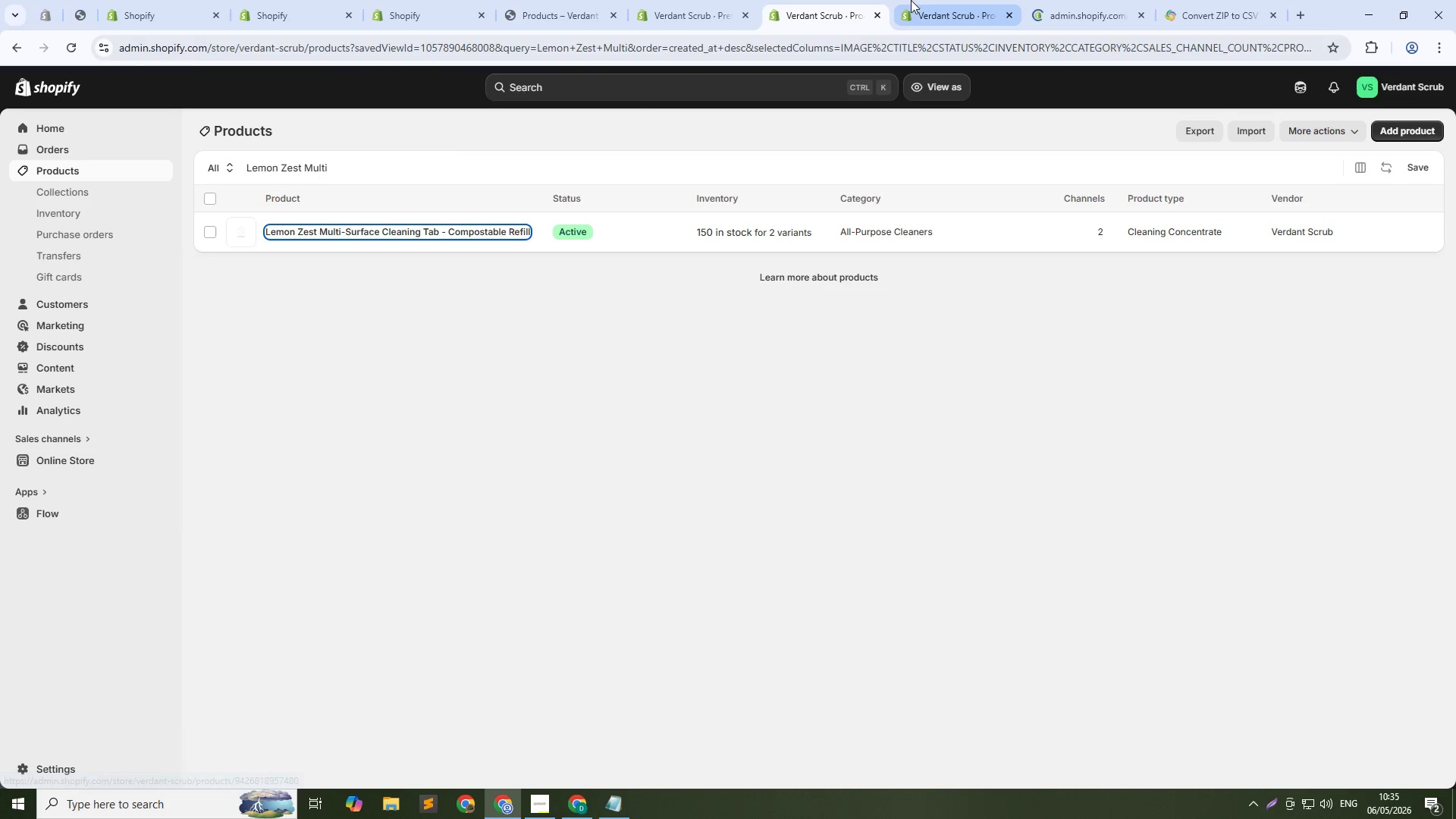 
left_click([918, 0])
 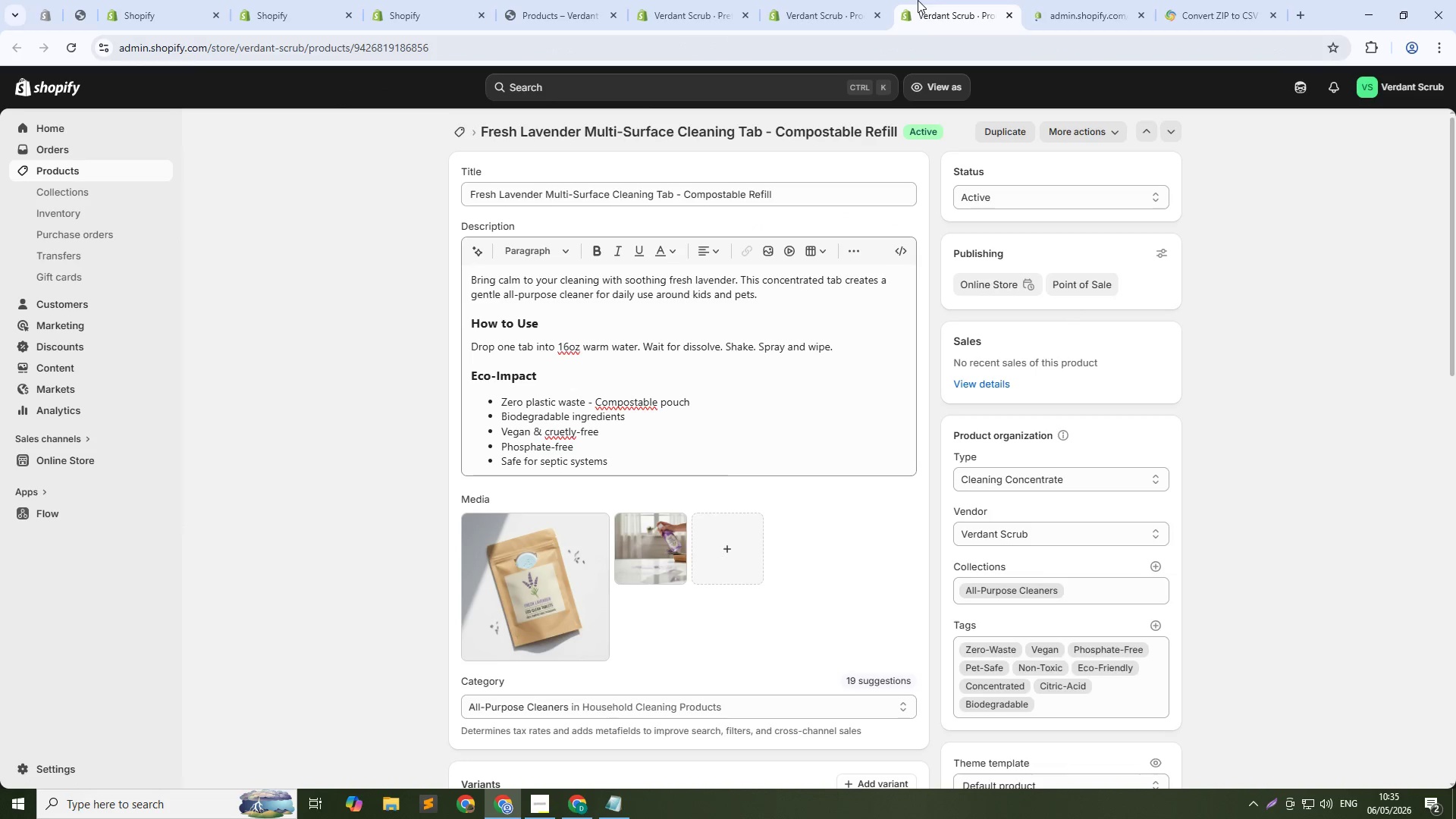 
middle_click([918, 0])
 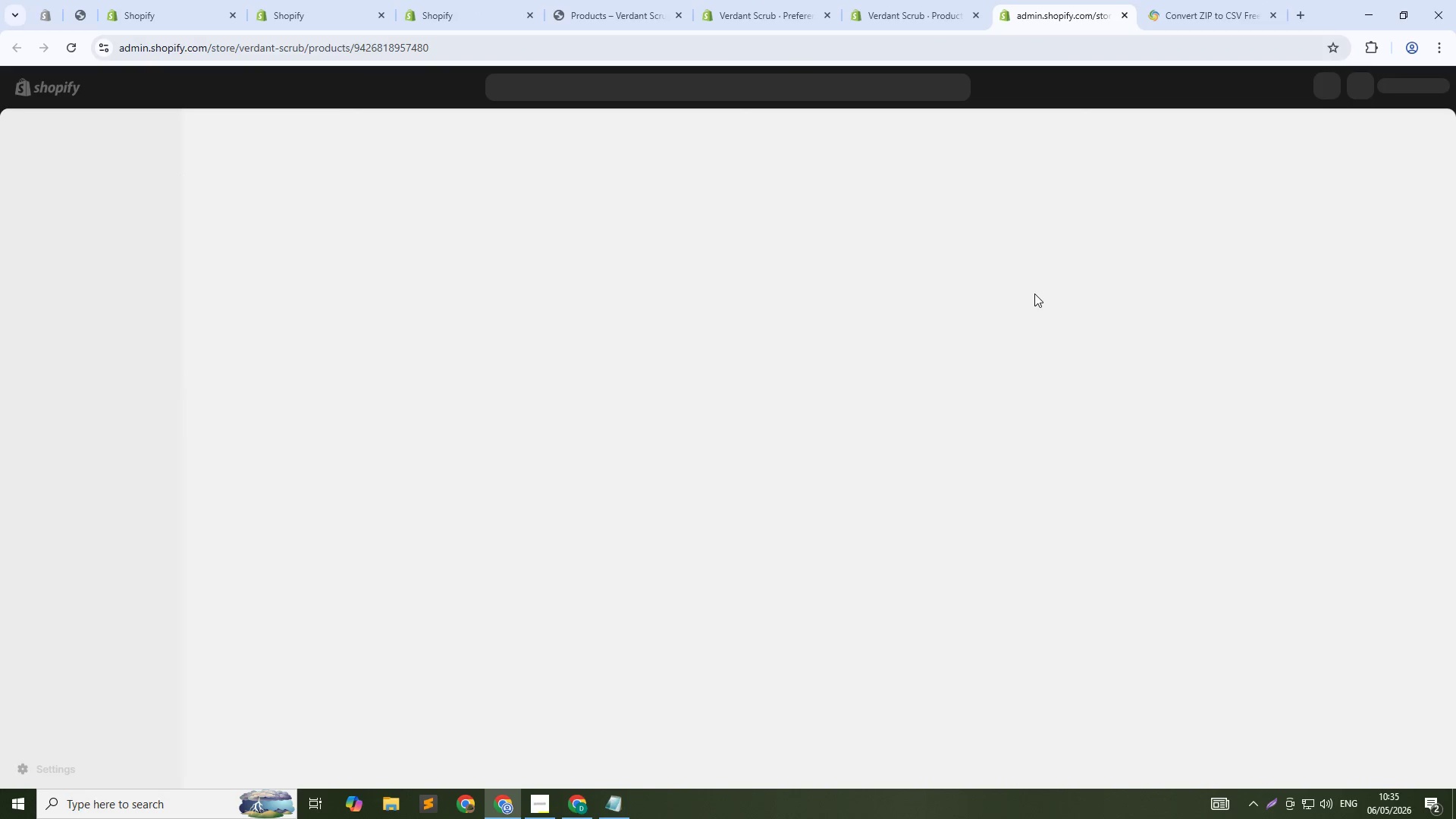 
wait(8.48)
 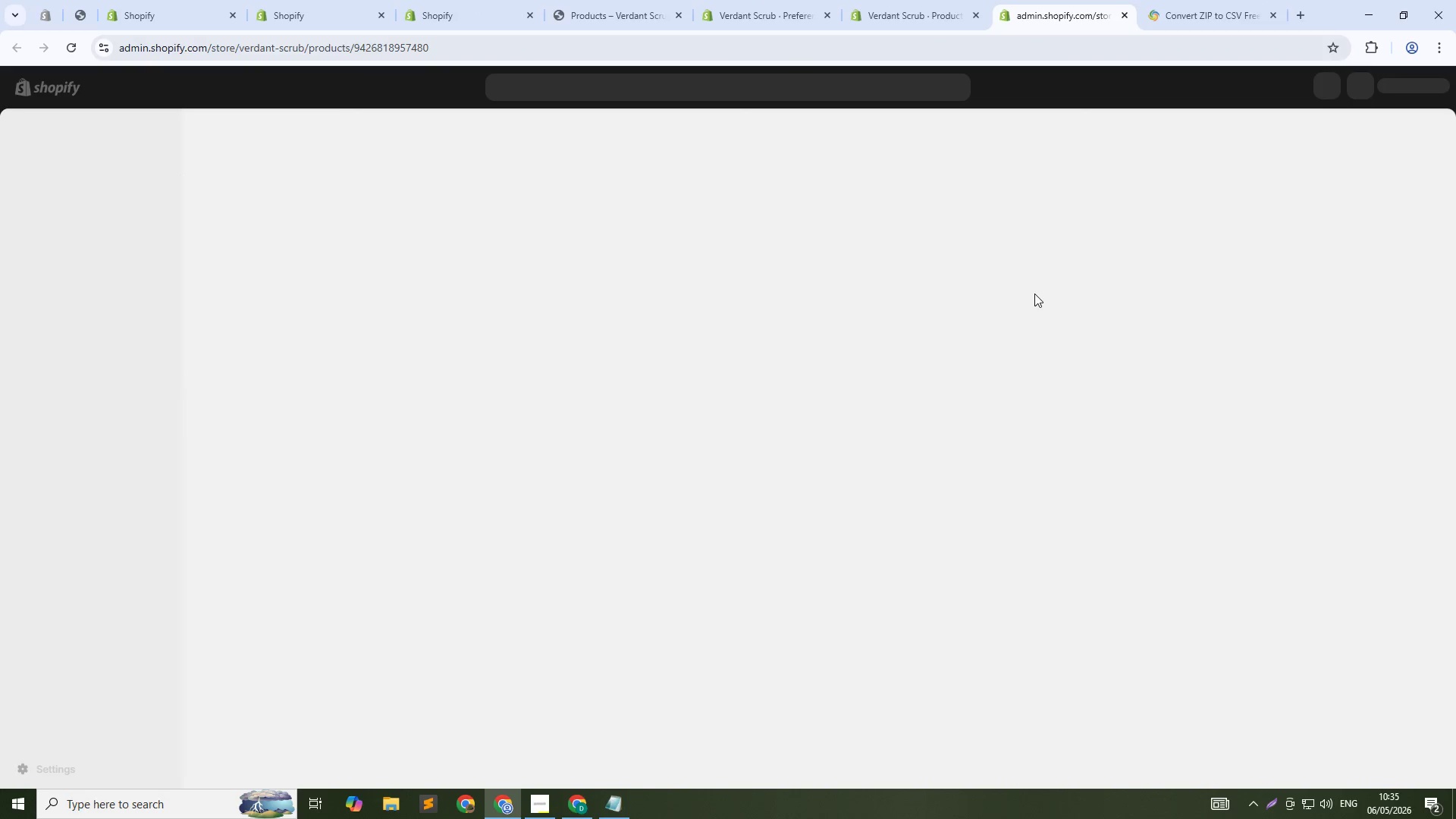 
left_click([472, 537])
 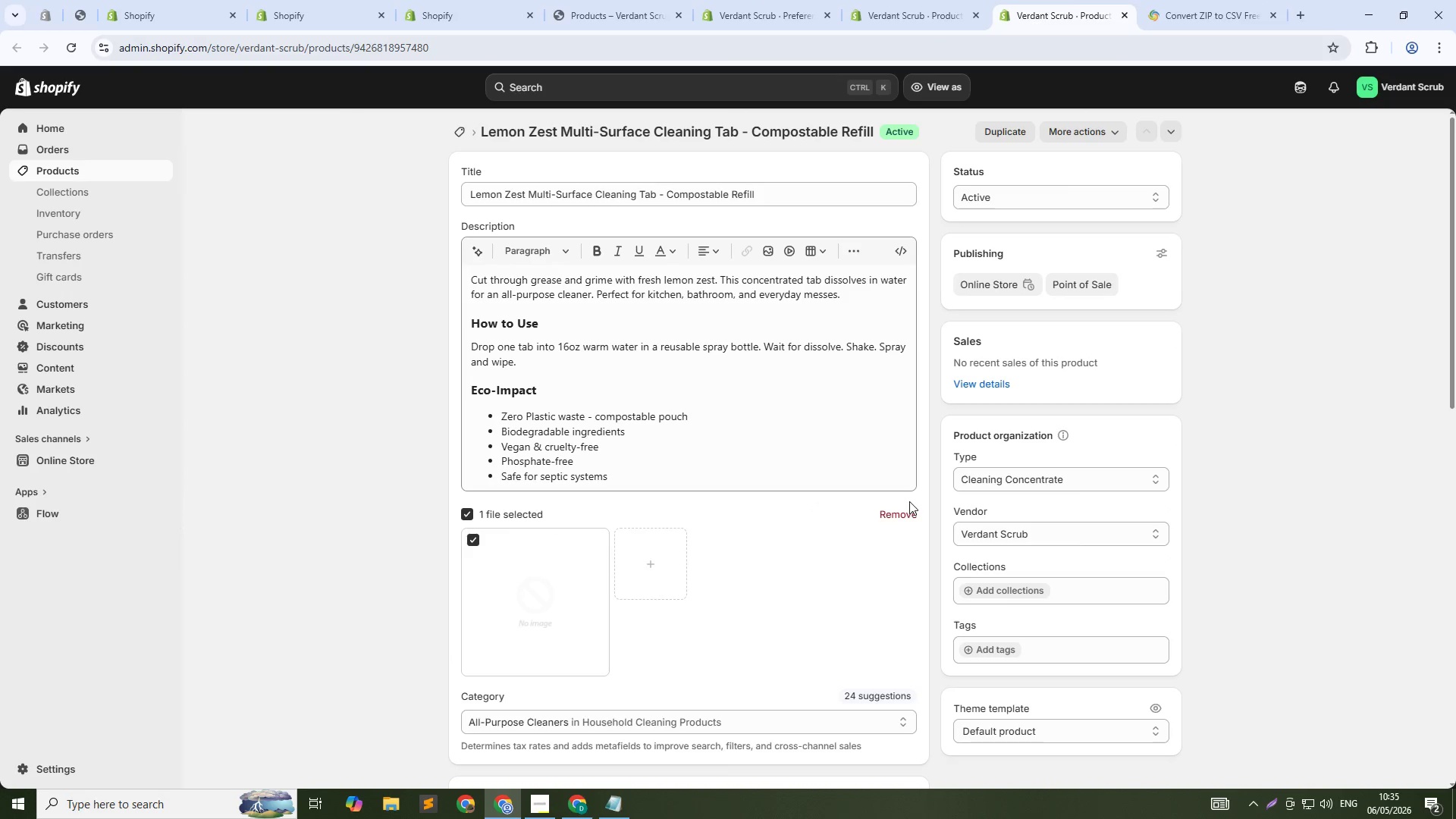 
left_click([903, 518])
 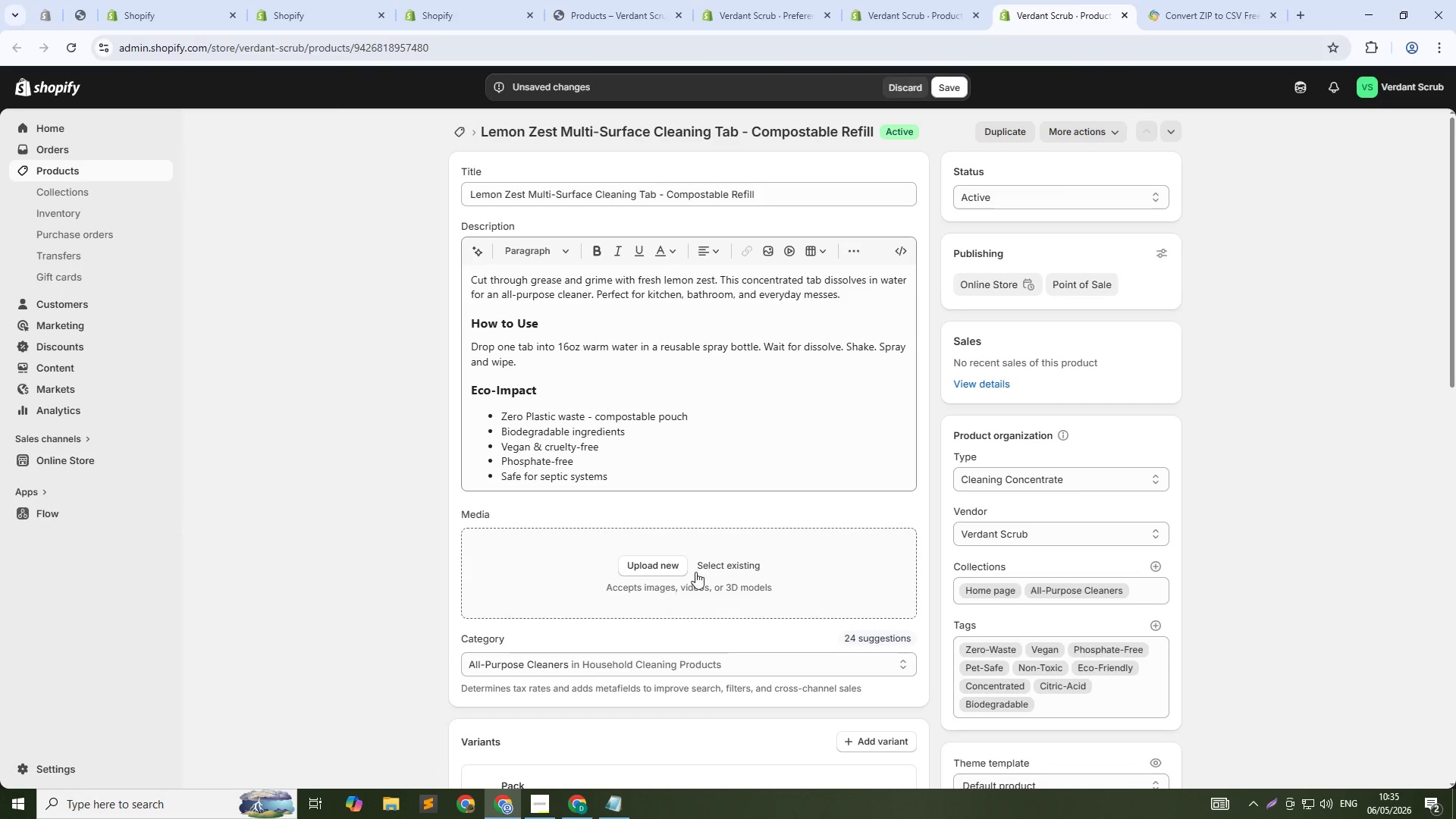 
left_click([718, 566])
 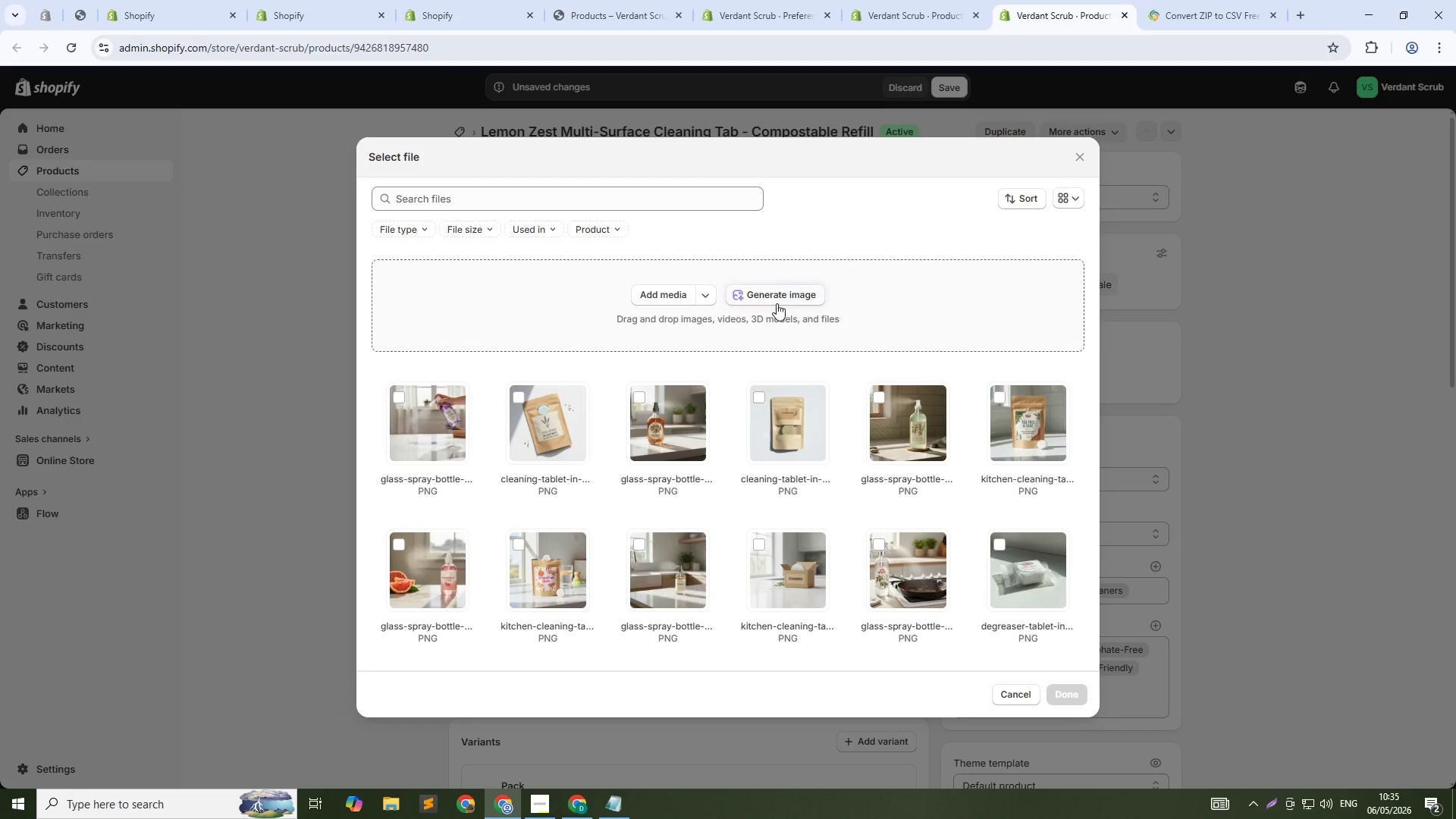 
left_click([777, 295])
 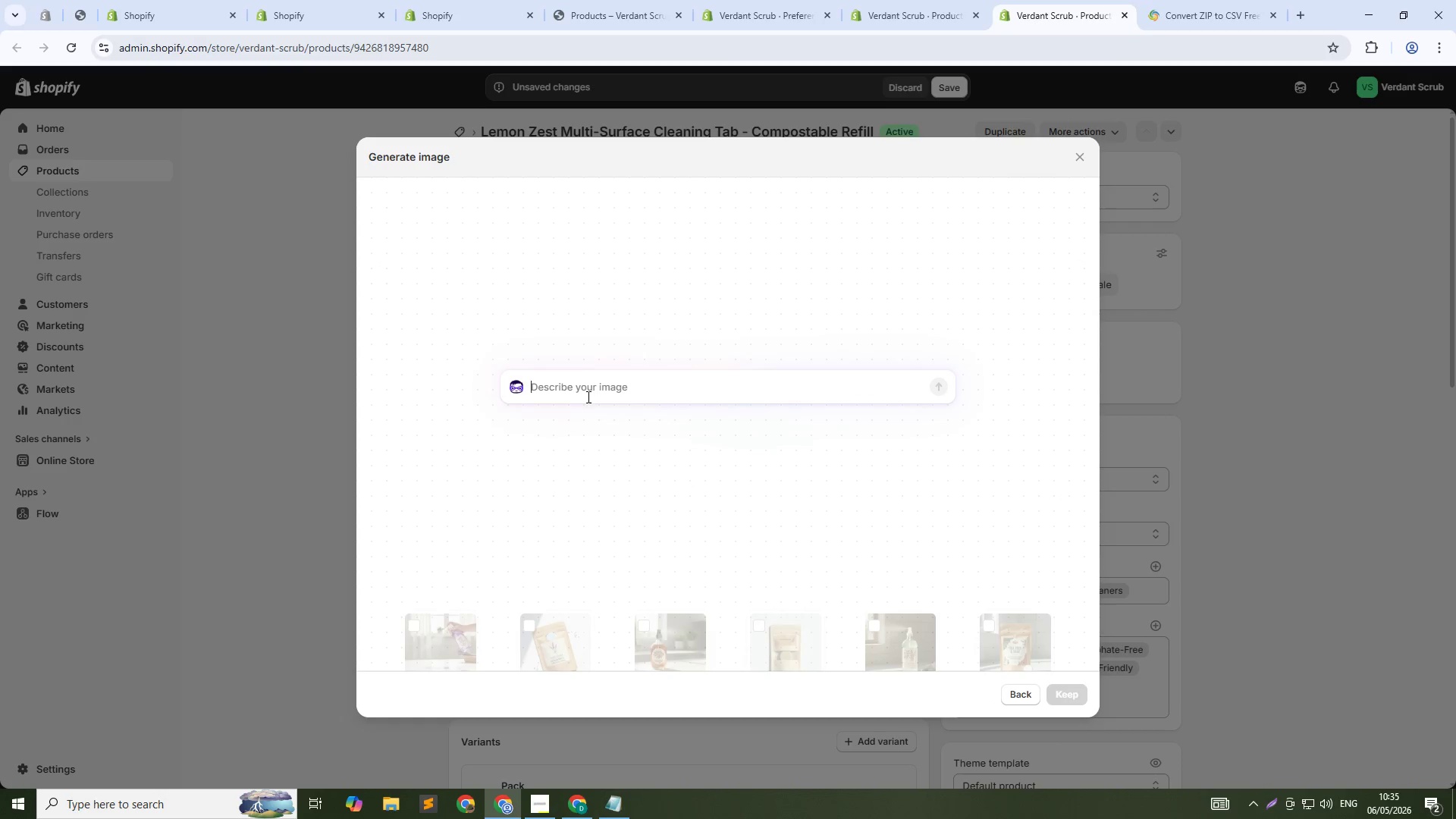 
type(Cleanin )
key(Backspace)
type(g tablet in compostable pouch on white surface. Lemopn)
key(Backspace)
key(Backspace)
key(Backspace)
type(on zest label. Tablet visible. Bright natural light. 1:! sq)
key(Backspace)
key(Backspace)
key(Backspace)
key(Backspace)
type(1 square.)
 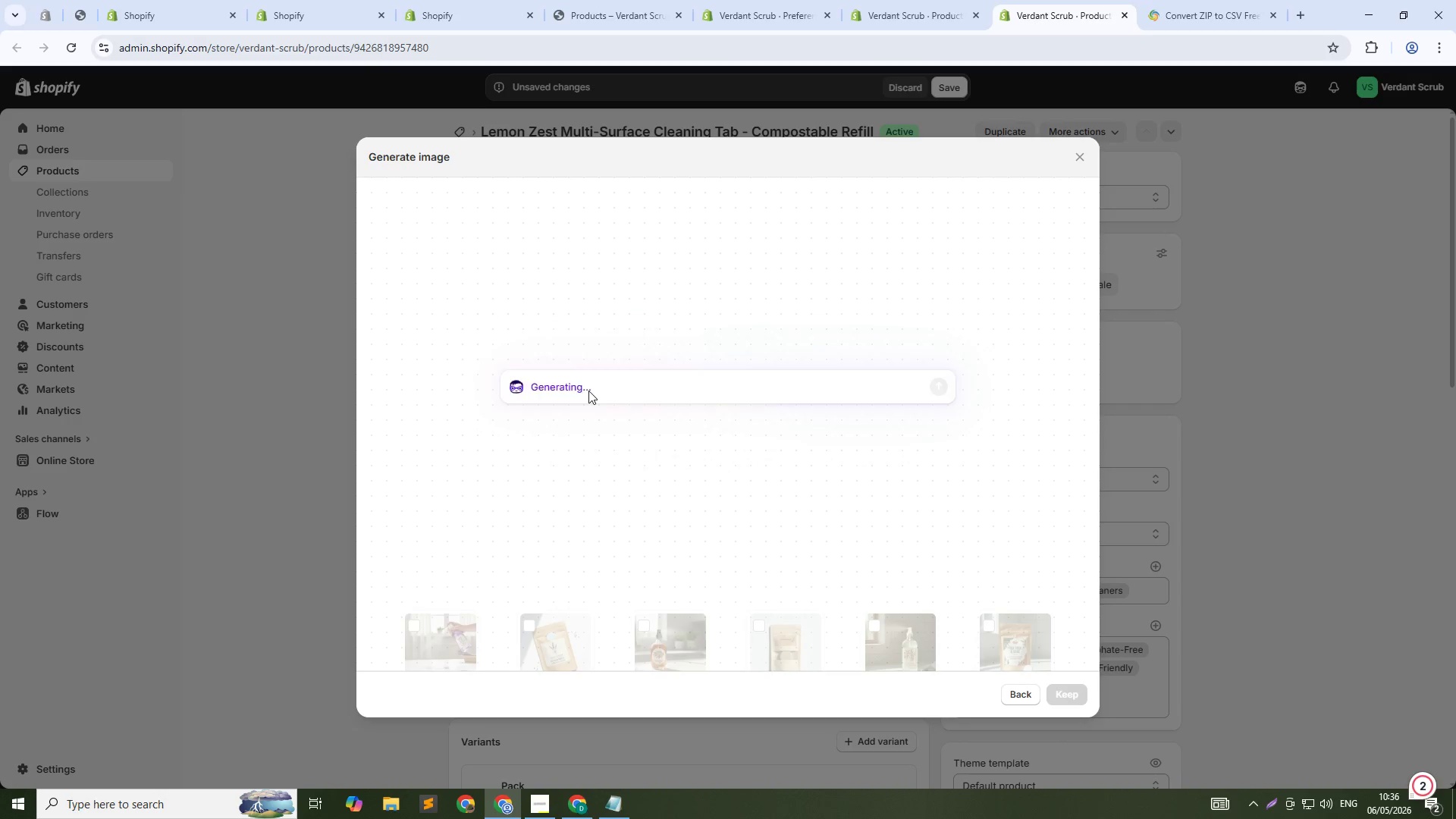 
 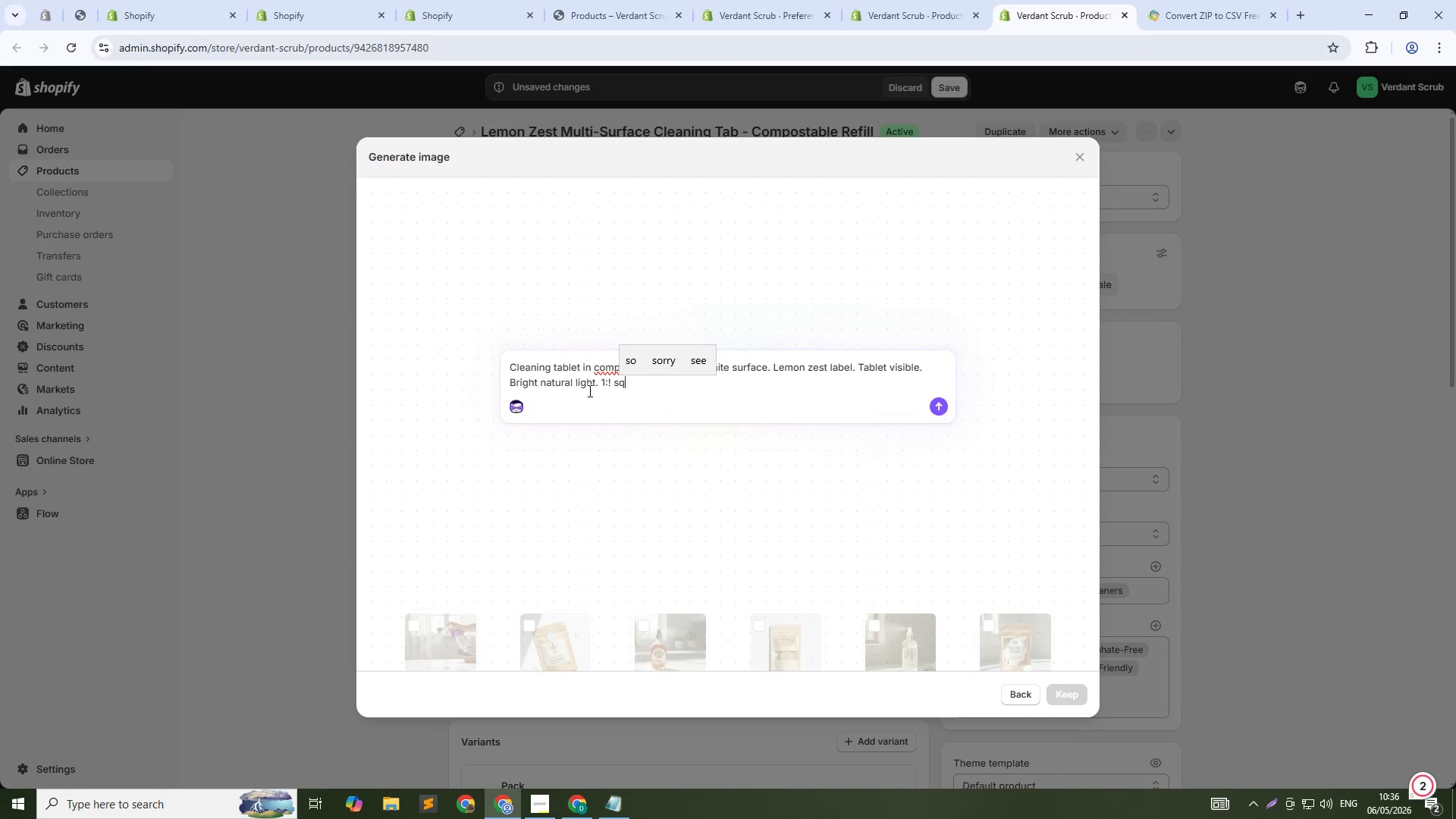 
key(Enter)
 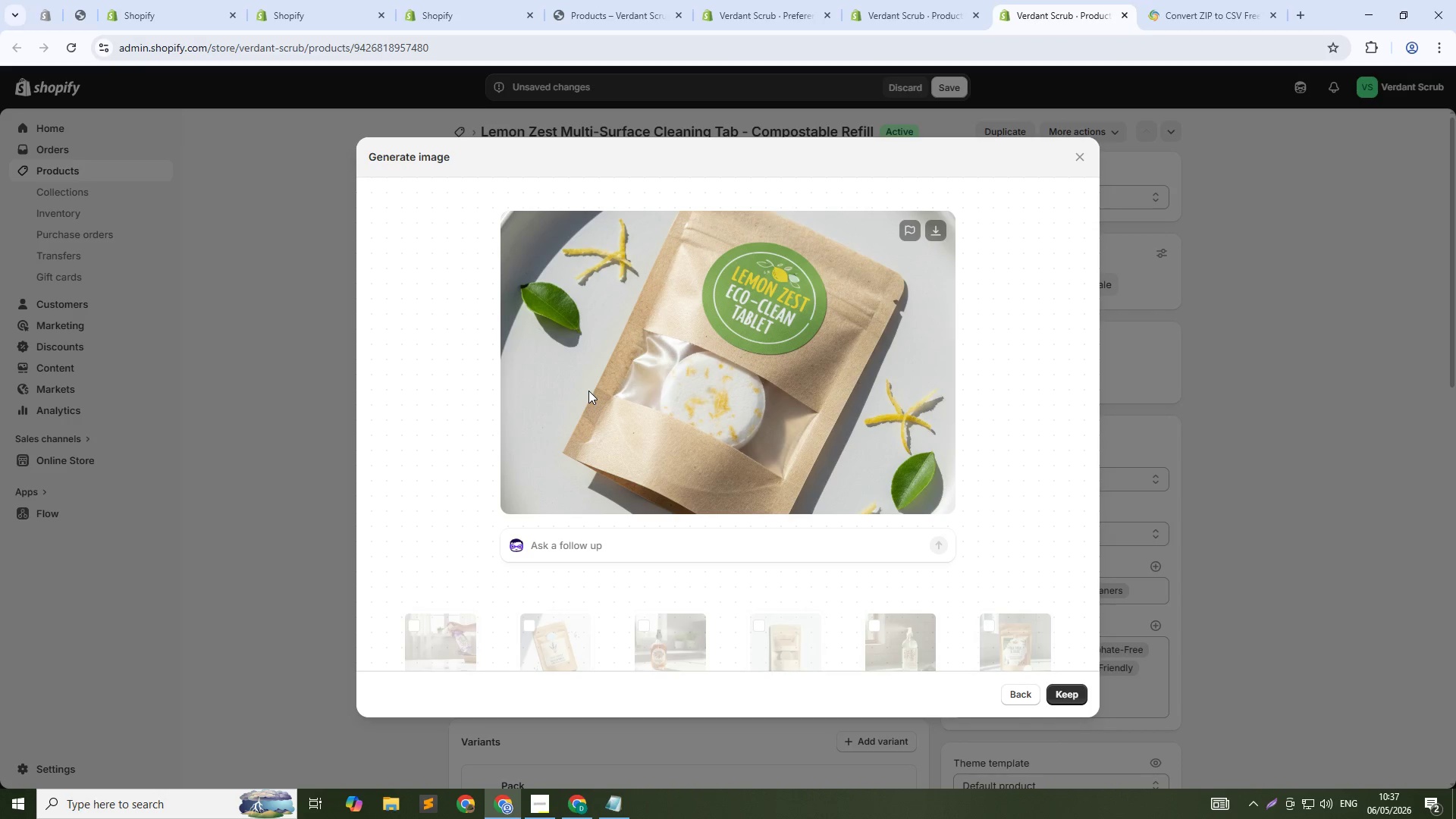 
wait(52.38)
 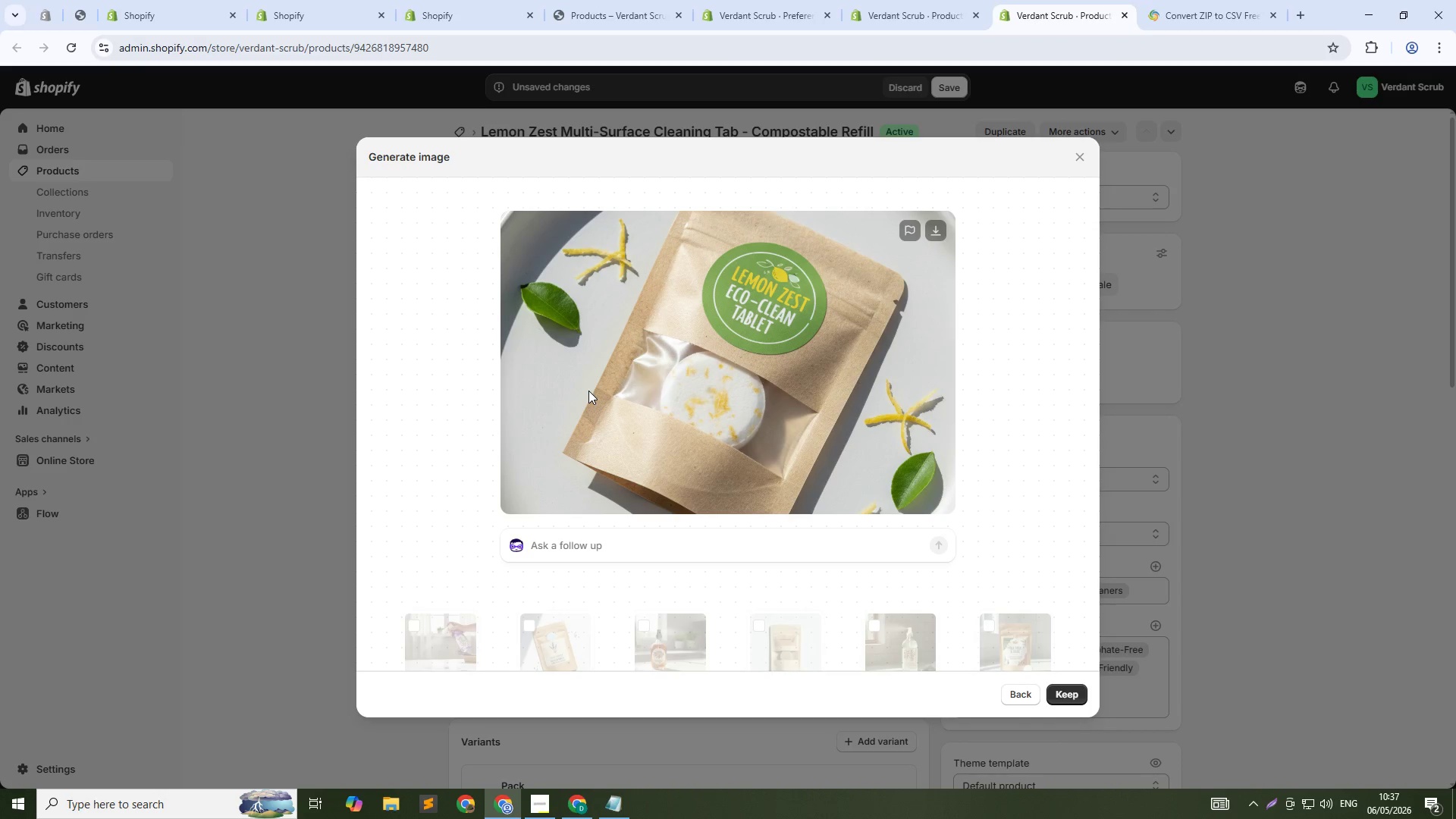 
left_click([1062, 692])
 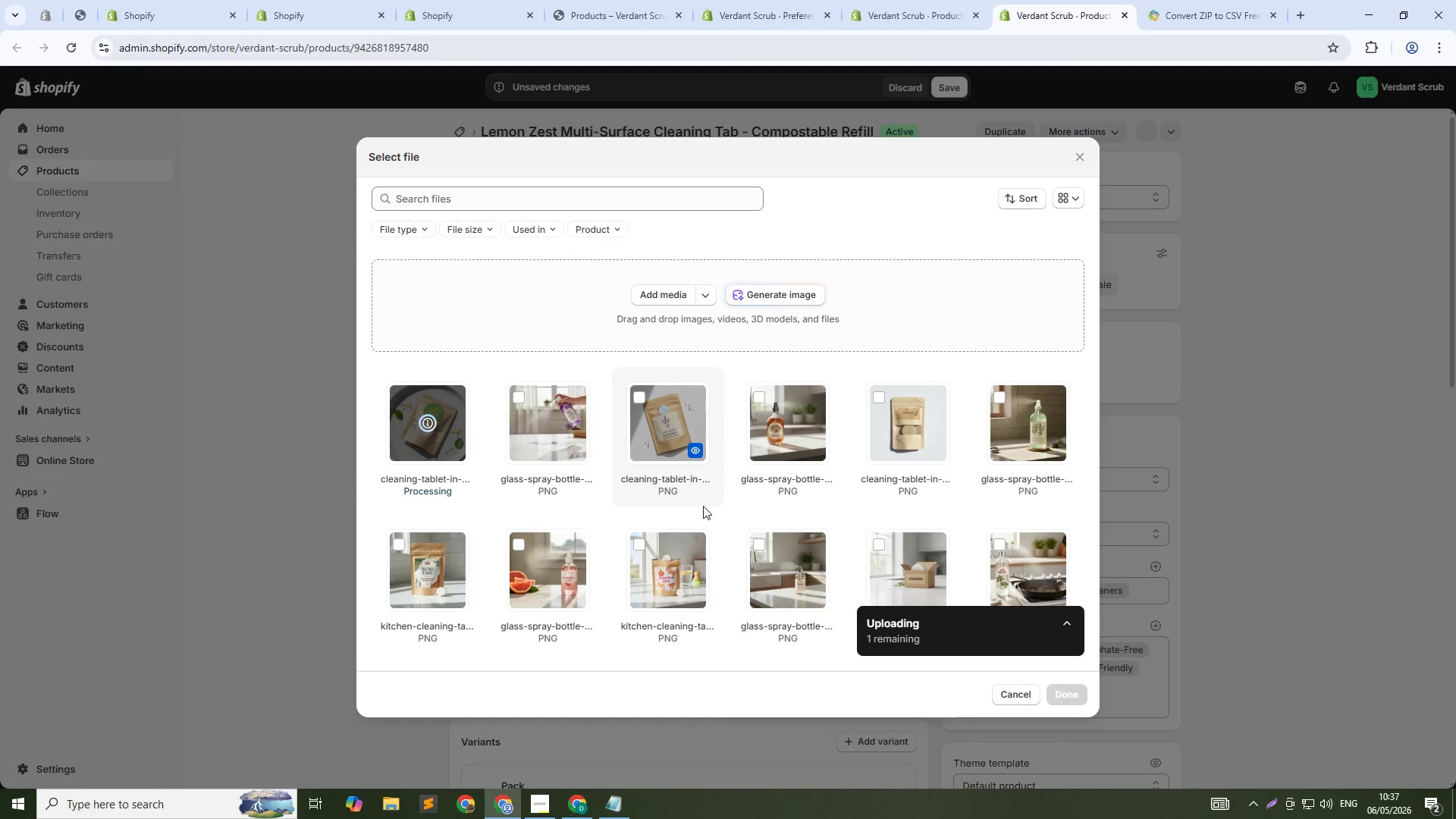 
wait(5.38)
 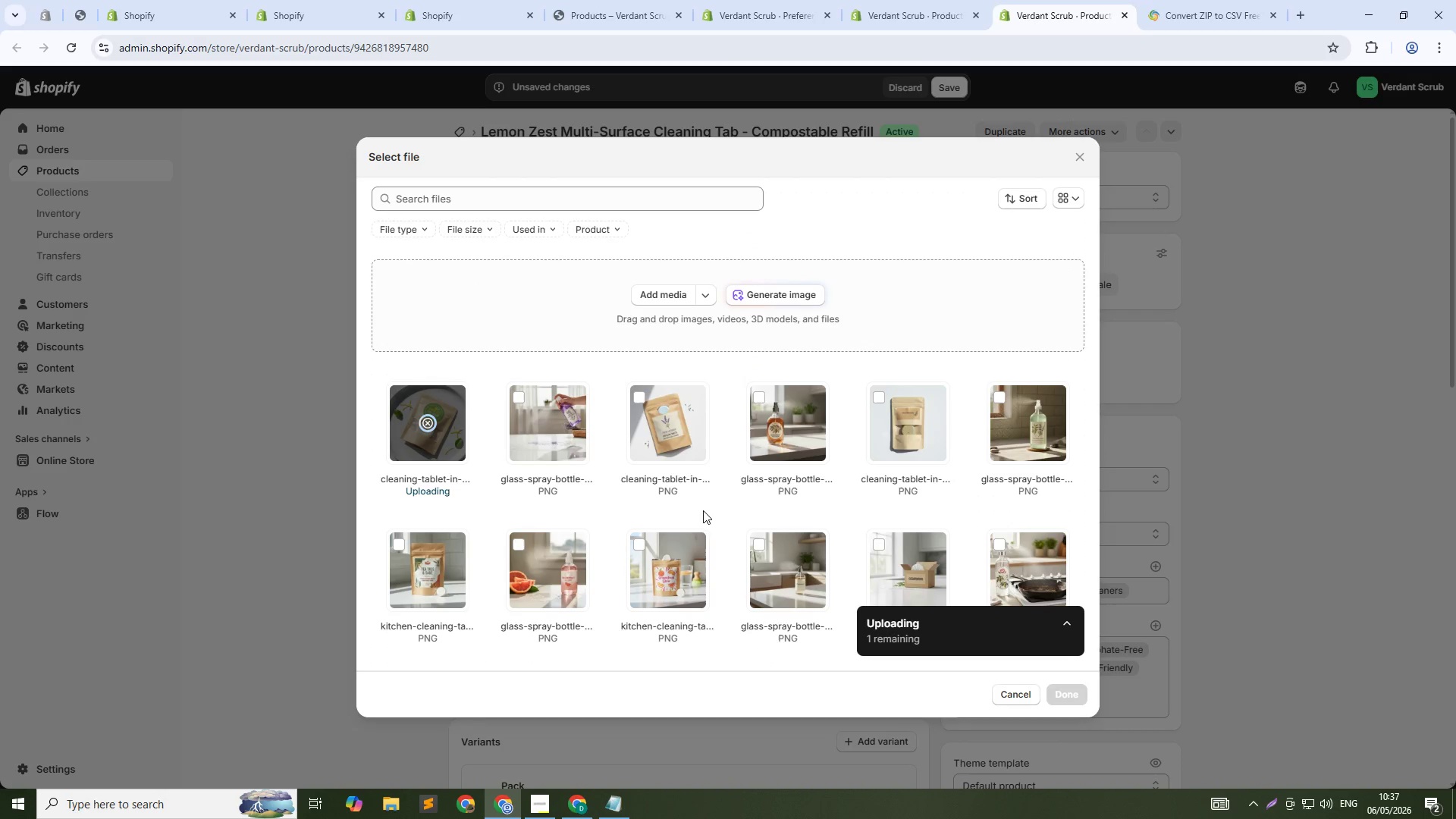 
left_click([772, 297])
 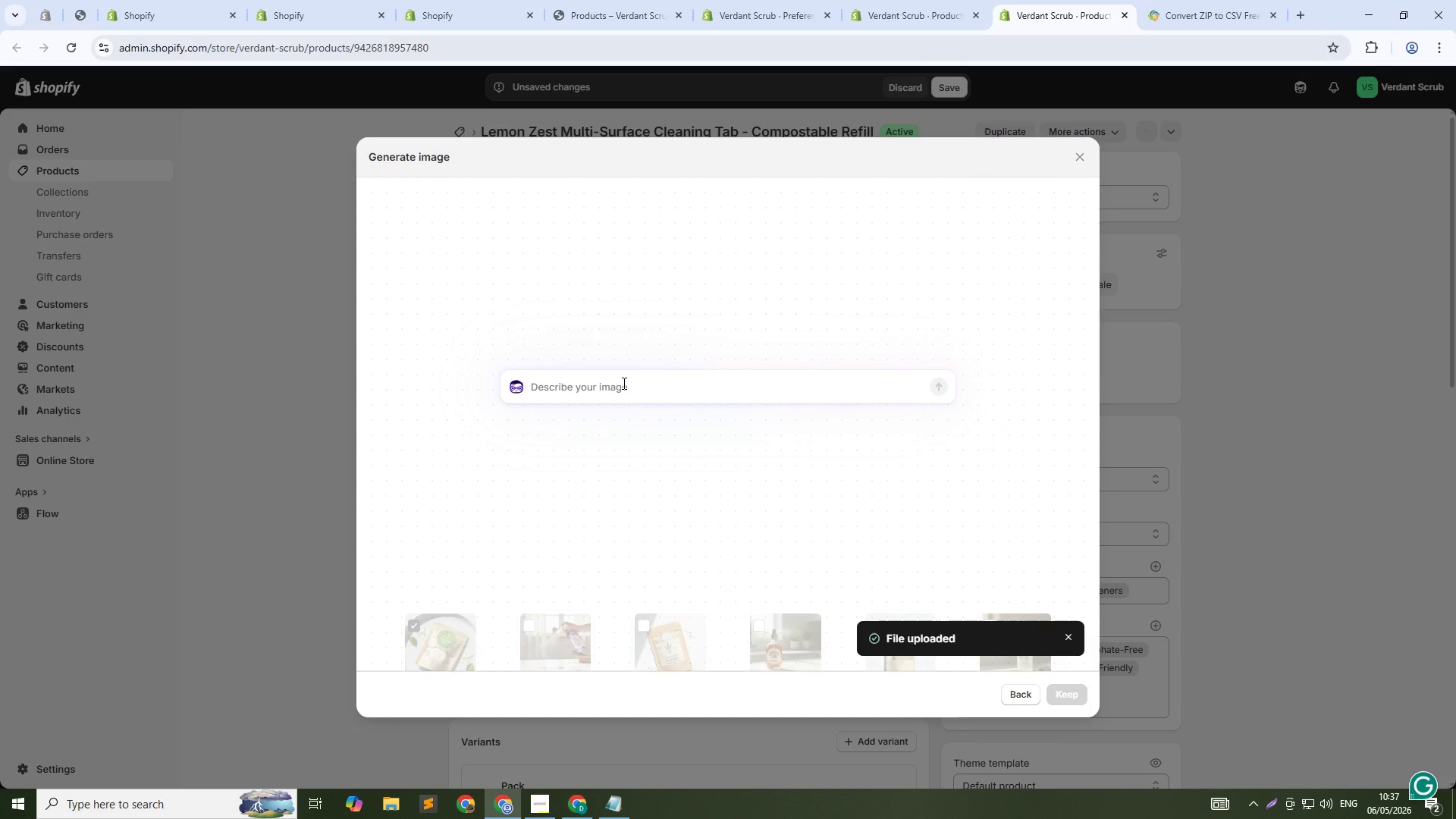 
type(Glass spray bottle with yellow-tinted)
 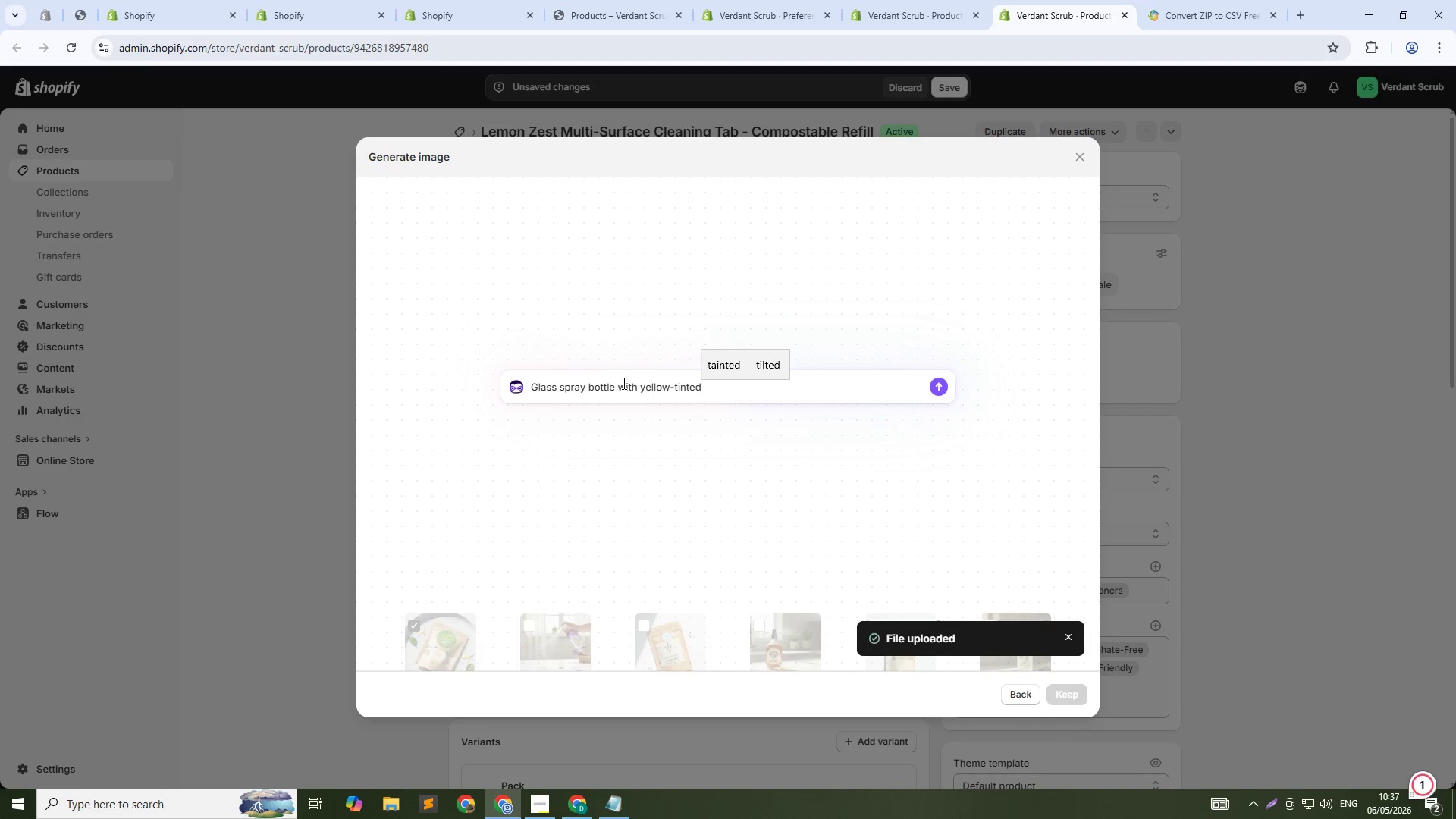 
wait(6.03)
 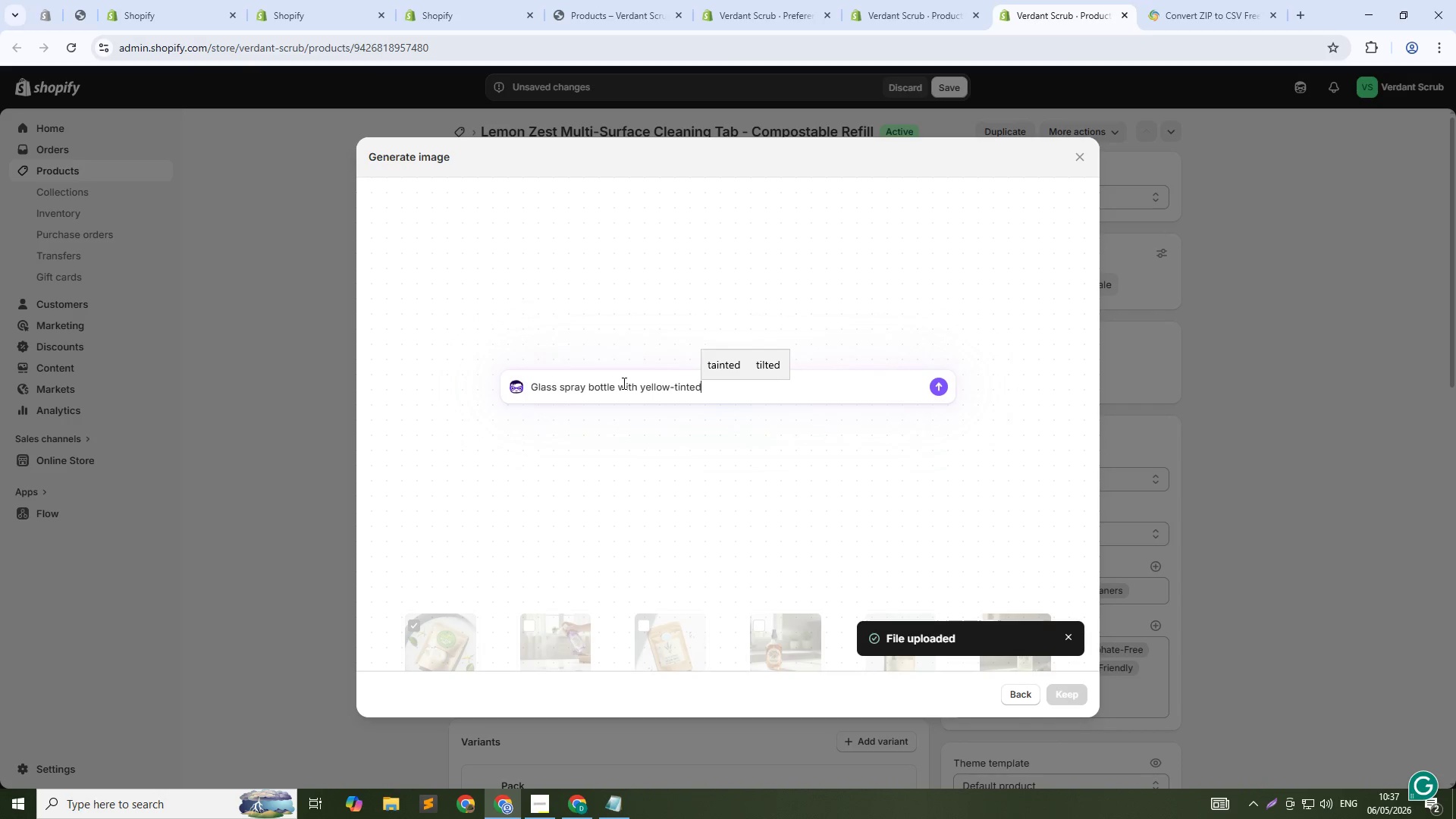 
type( solution spraying onto kitchen ocunter. Lemon zest label. Soft natura l)
key(Backspace)
key(Backspace)
type(l light. 1:1 square)
 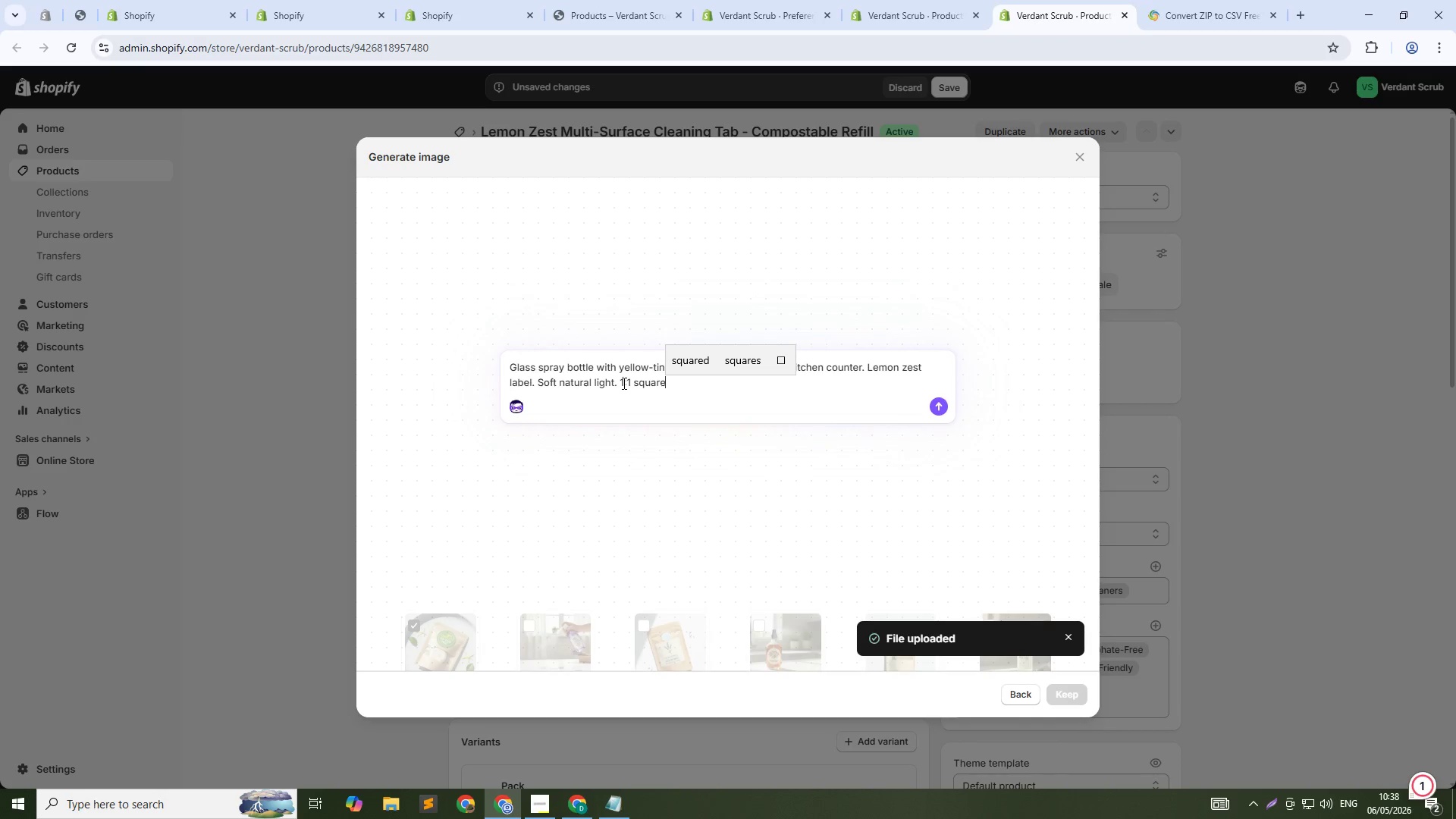 
key(Enter)
 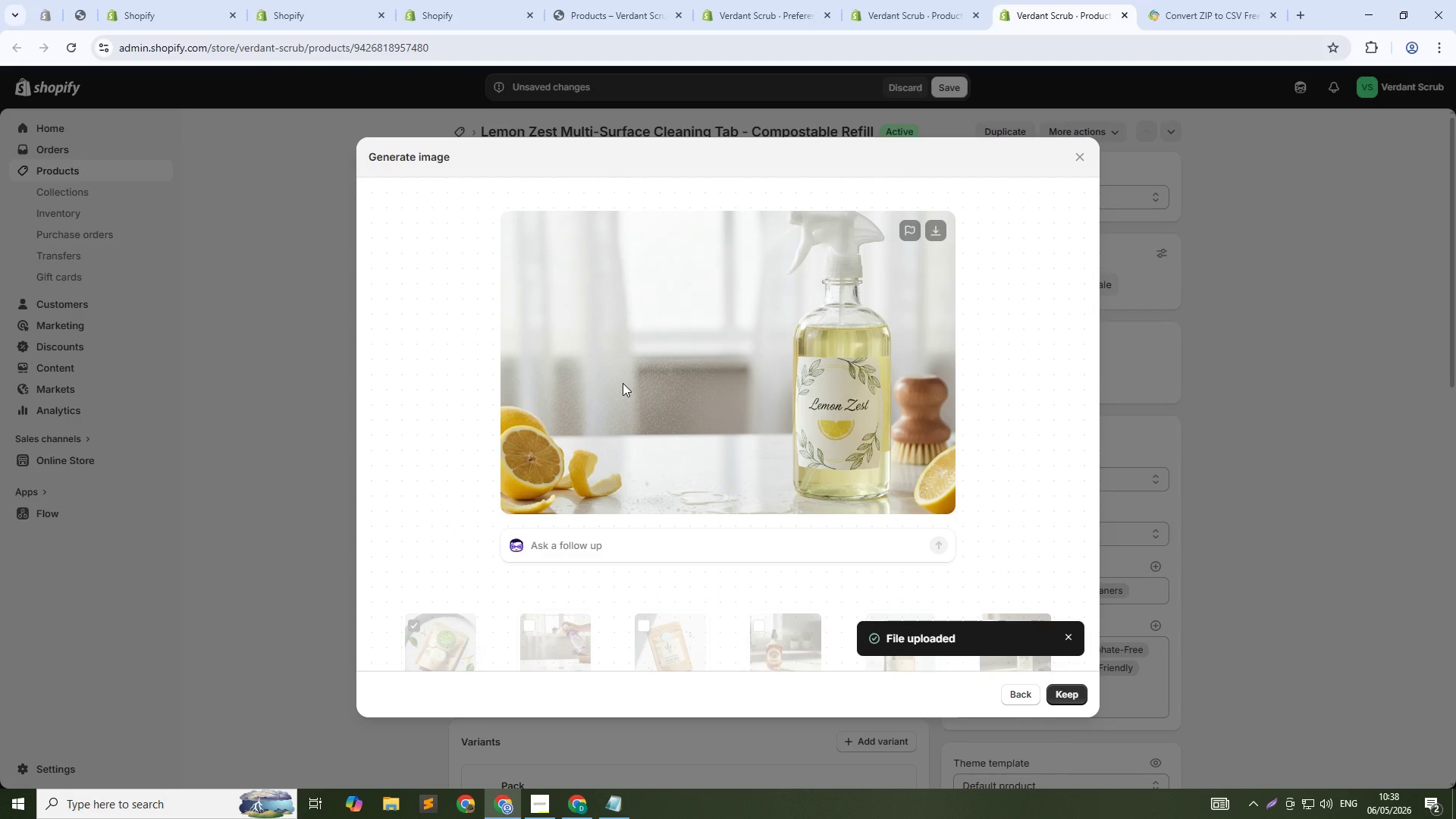 
wait(41.39)
 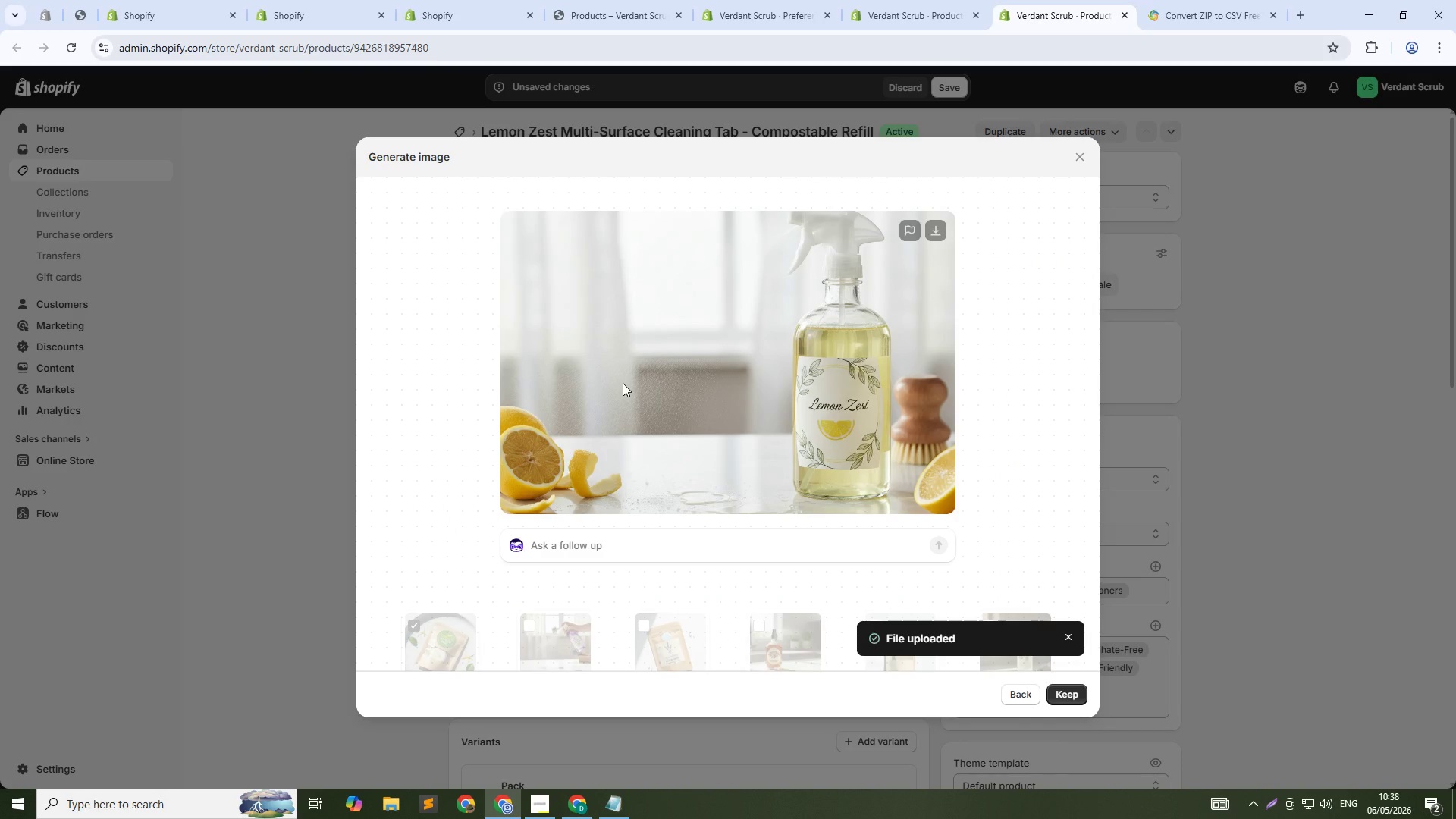 
left_click([1065, 695])
 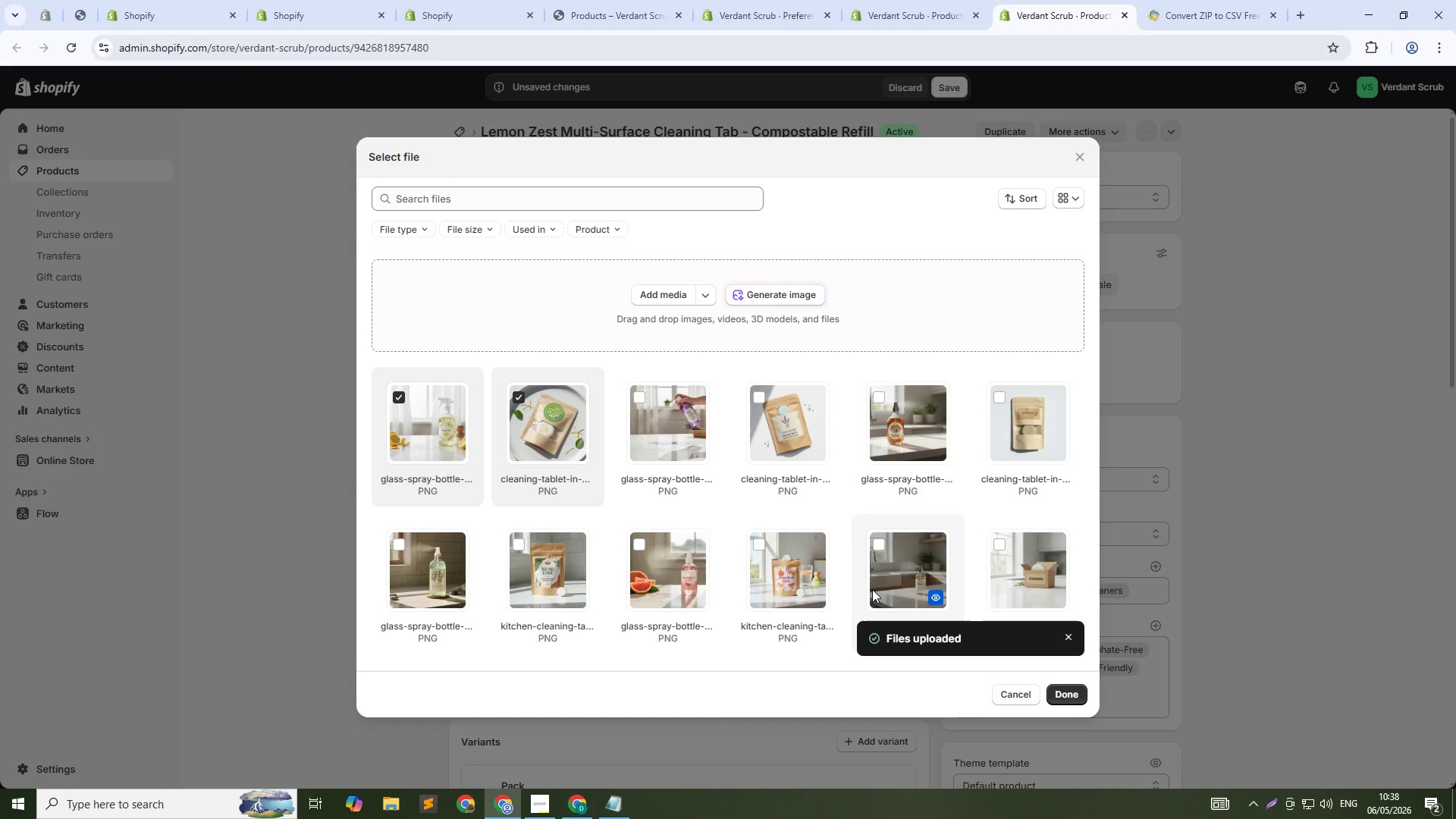 
wait(17.03)
 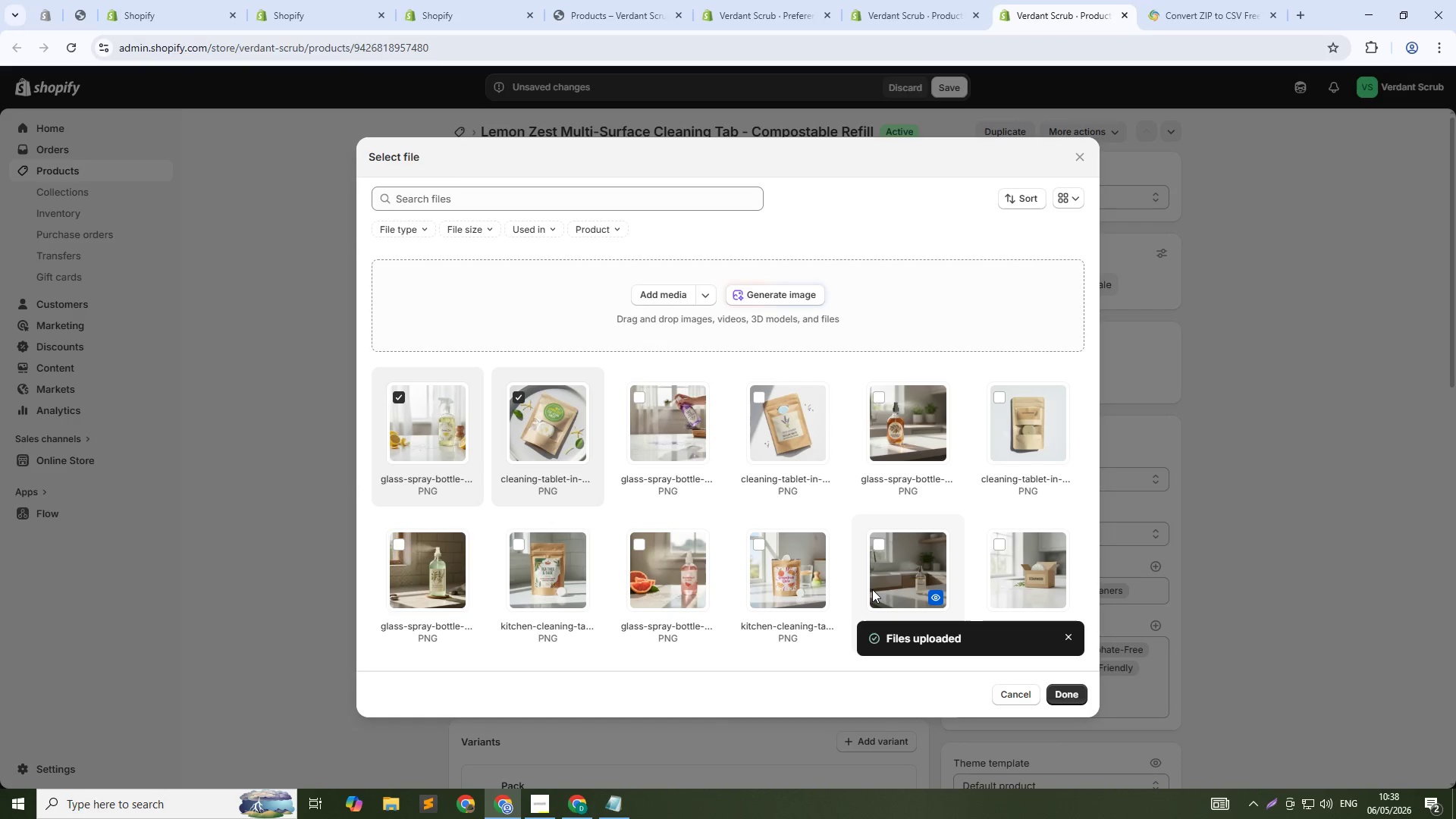 
left_click([1062, 697])
 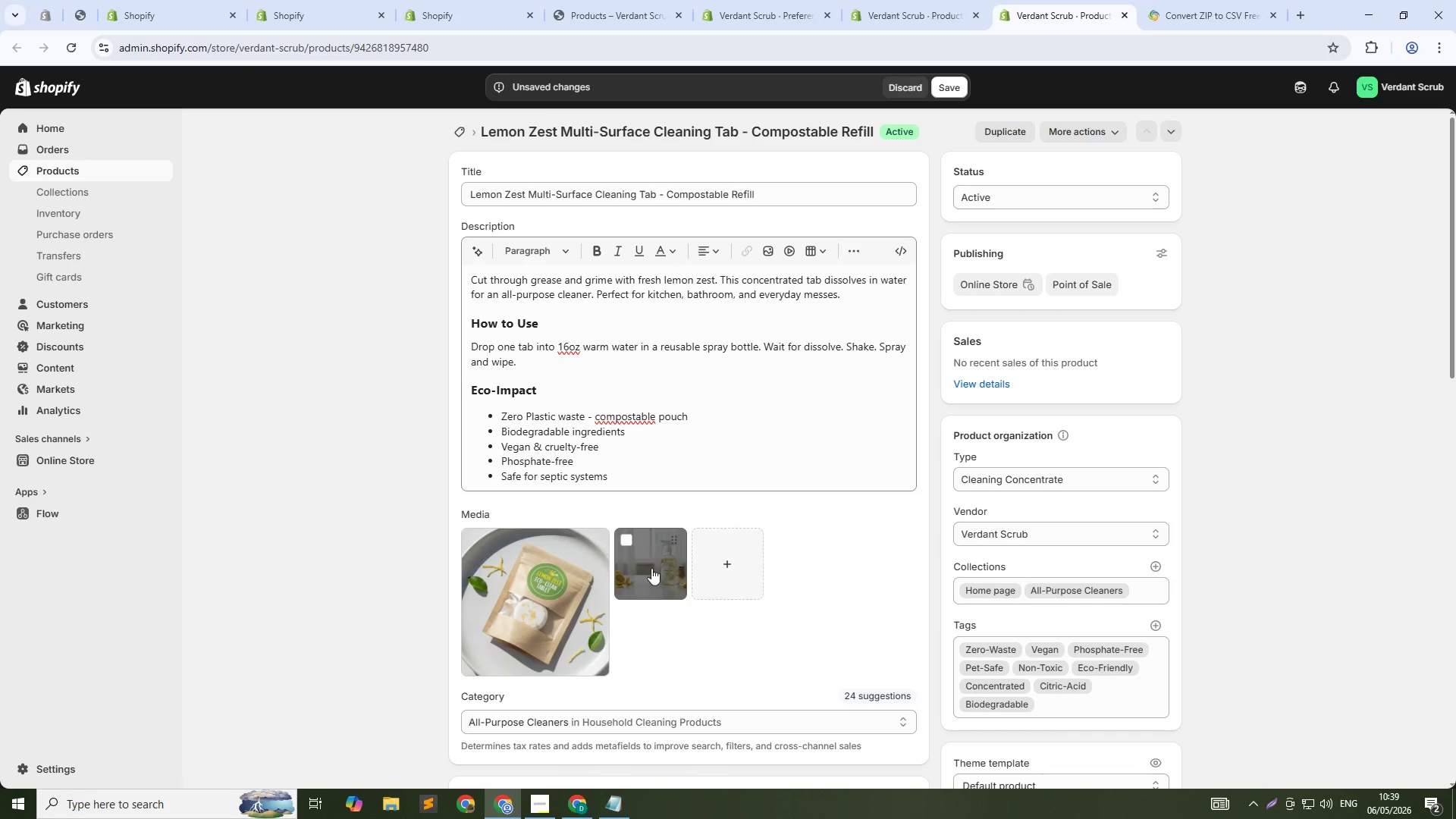 
left_click([579, 579])
 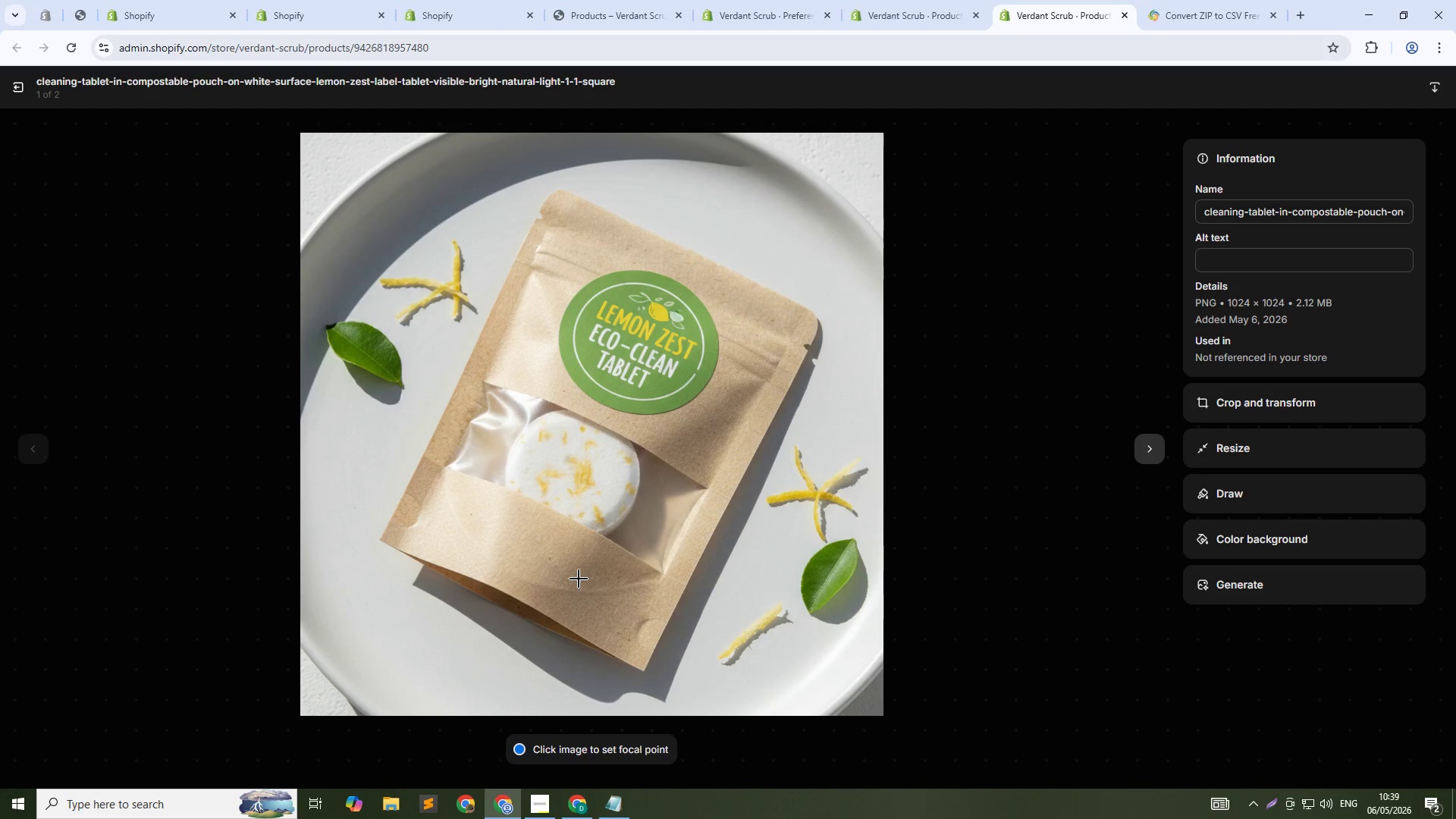 
wait(9.62)
 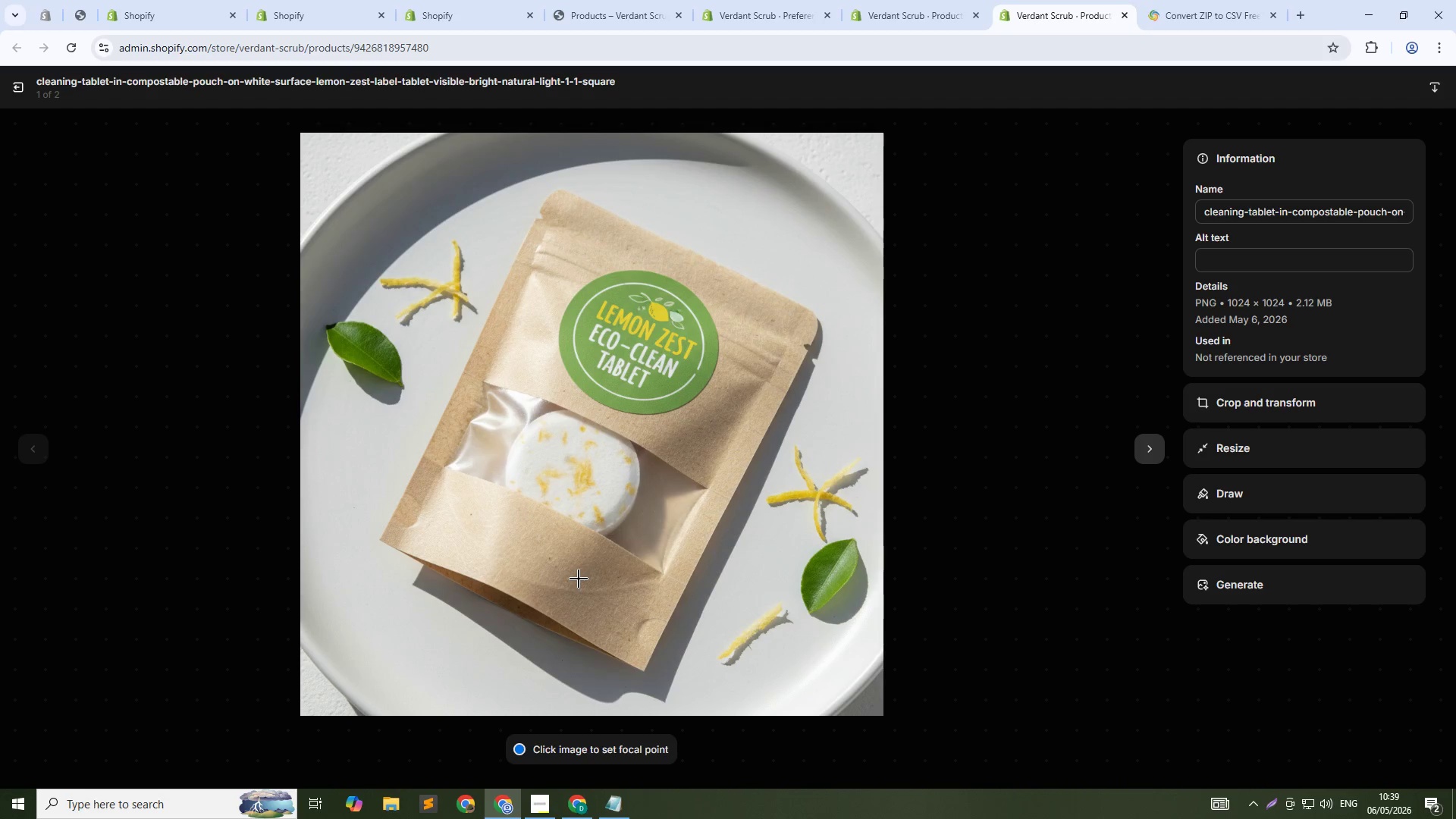 
left_click([1249, 266])
 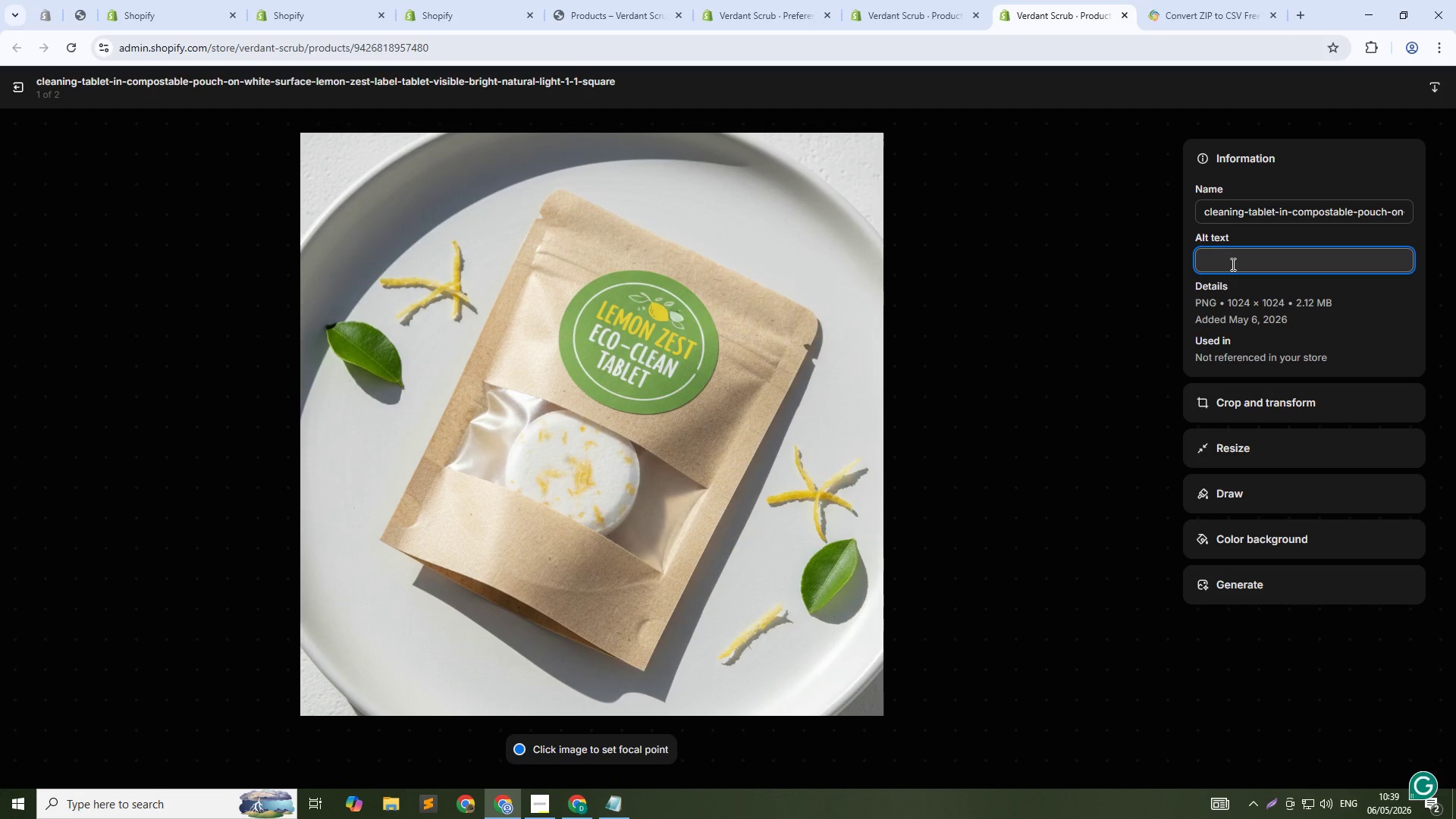 
type(Ved)
key(Backspace)
type(rdant Scrub lemon zest multi-surface cleaning tablet - plastic )
key(Backspace)
type(-free all-purpose cleaner)
 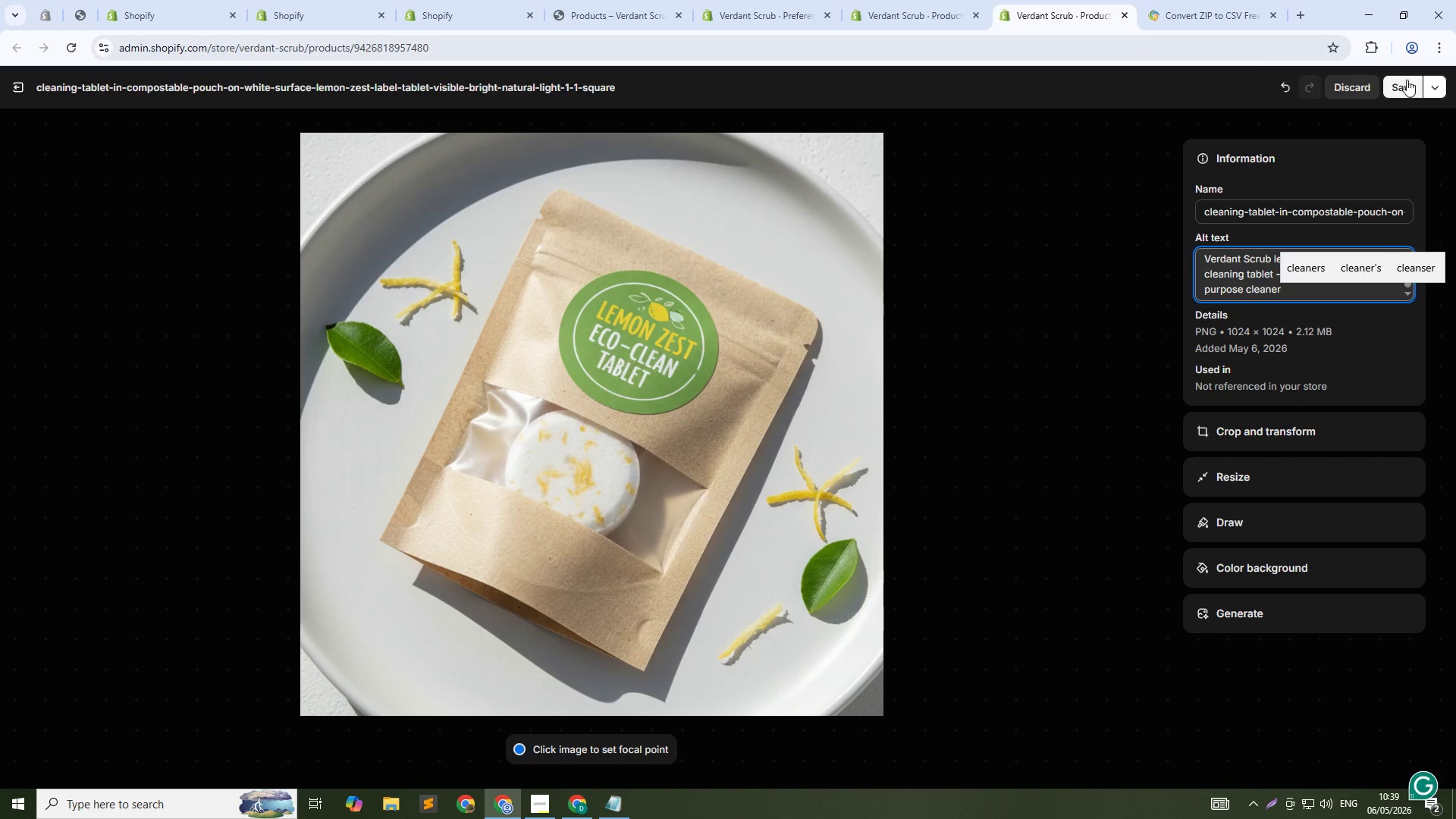 
left_click([1407, 89])
 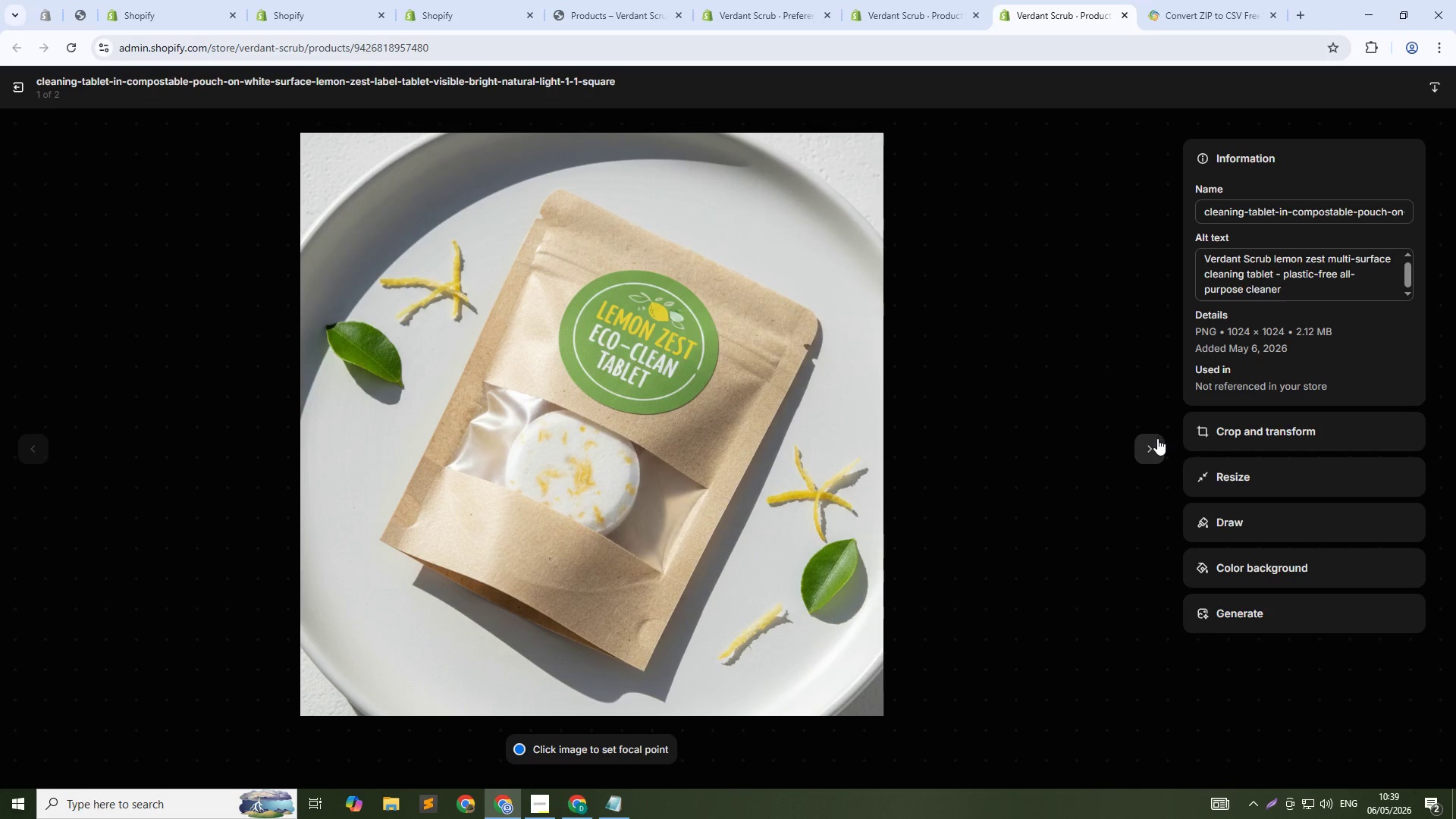 
left_click([1150, 446])
 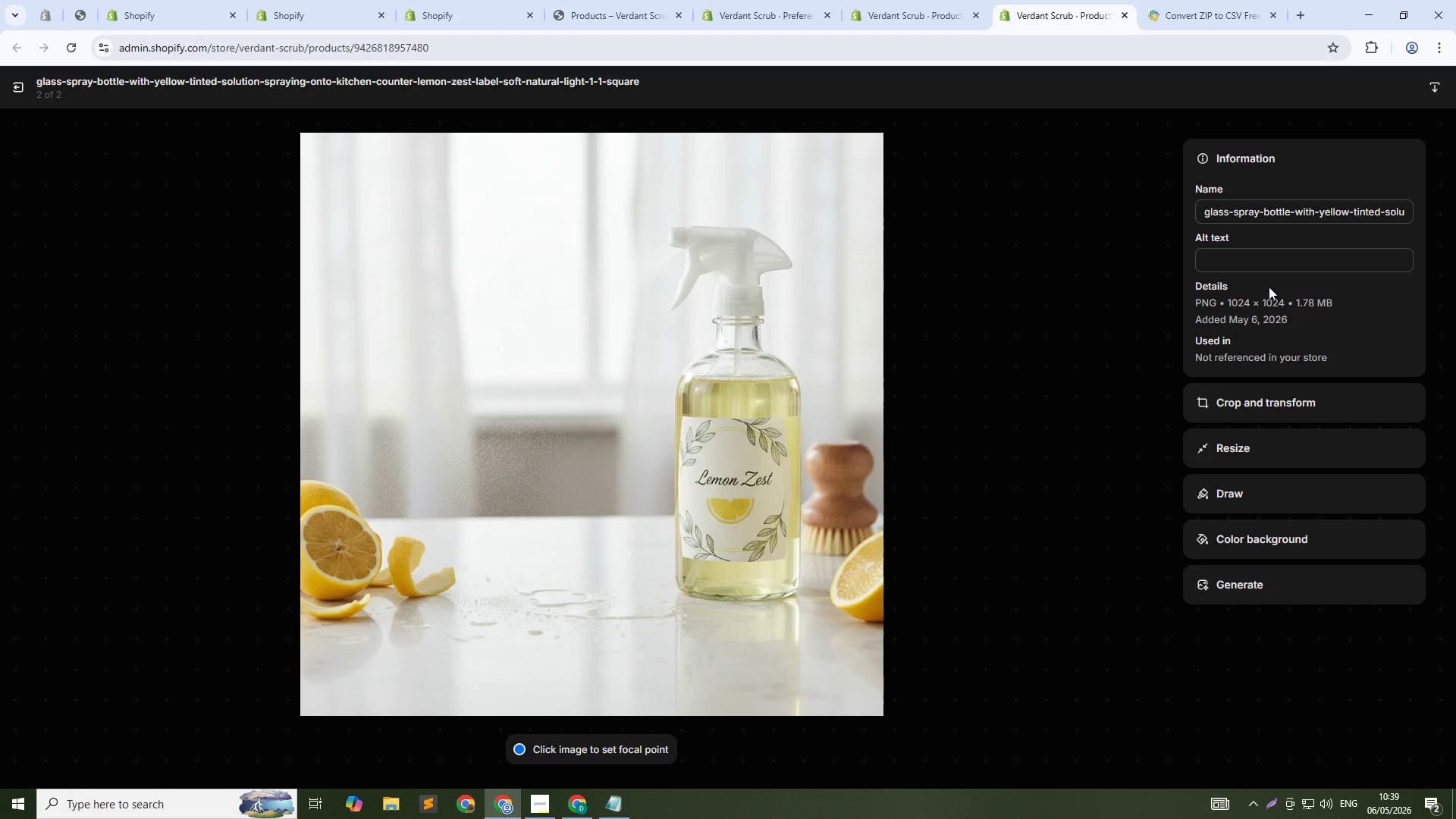 
left_click([1276, 259])
 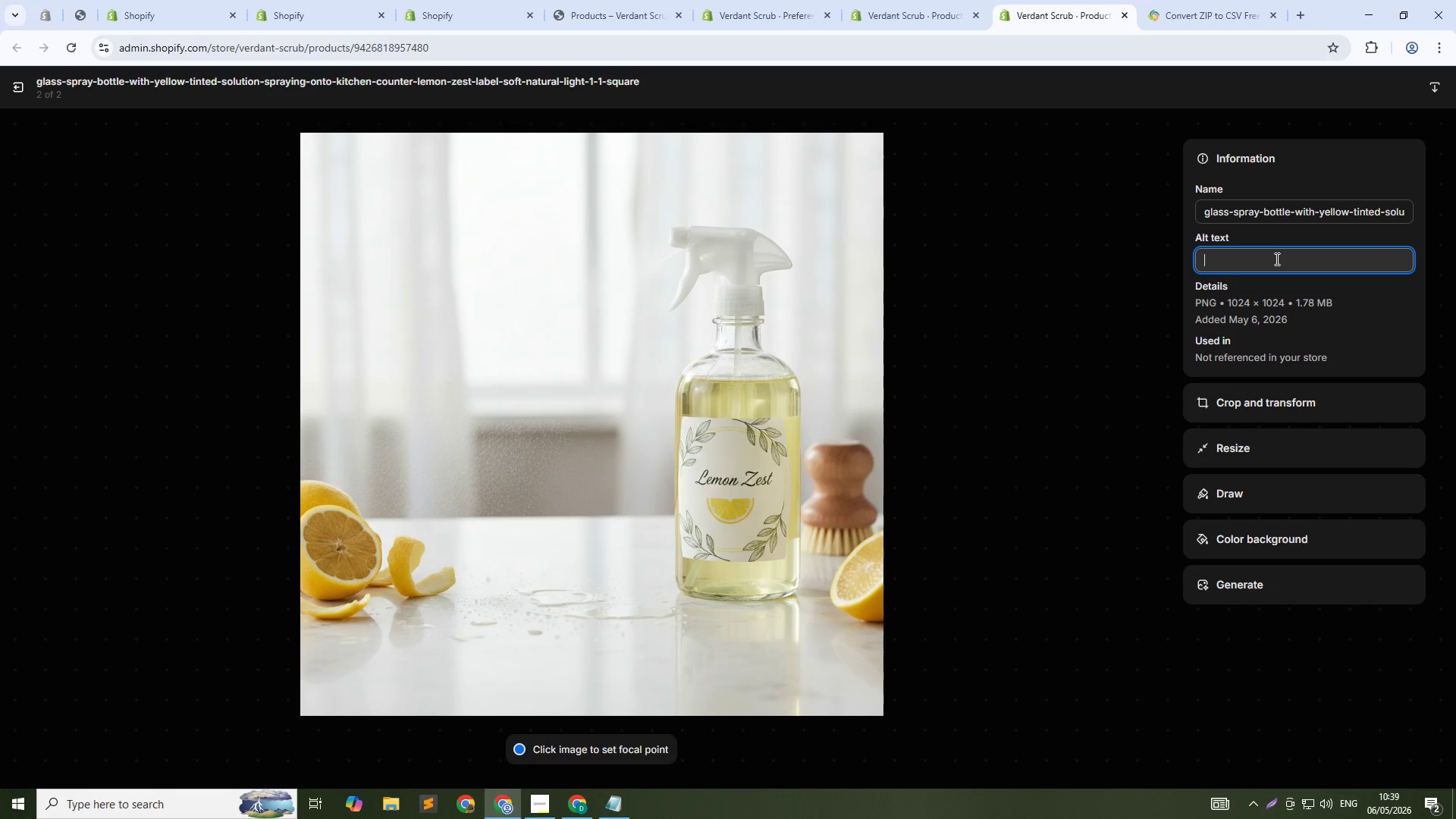 
type(K)
key(Backspace)
type(Lemon zest multi-surface ce)
key(Backspace)
type(leaner - cuts grease and grime throught)
key(Backspace)
type(out your home)
 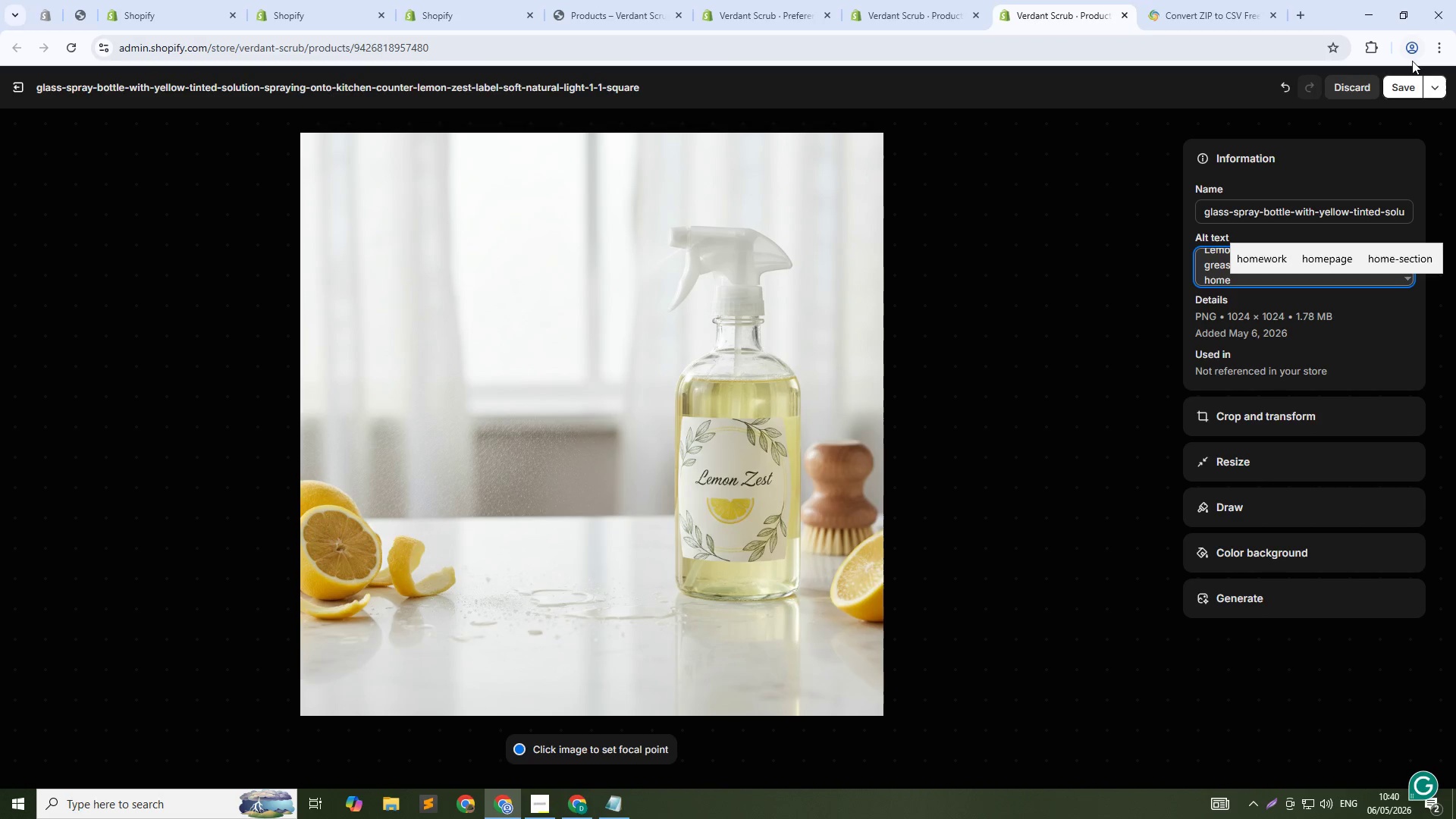 
left_click([1407, 80])
 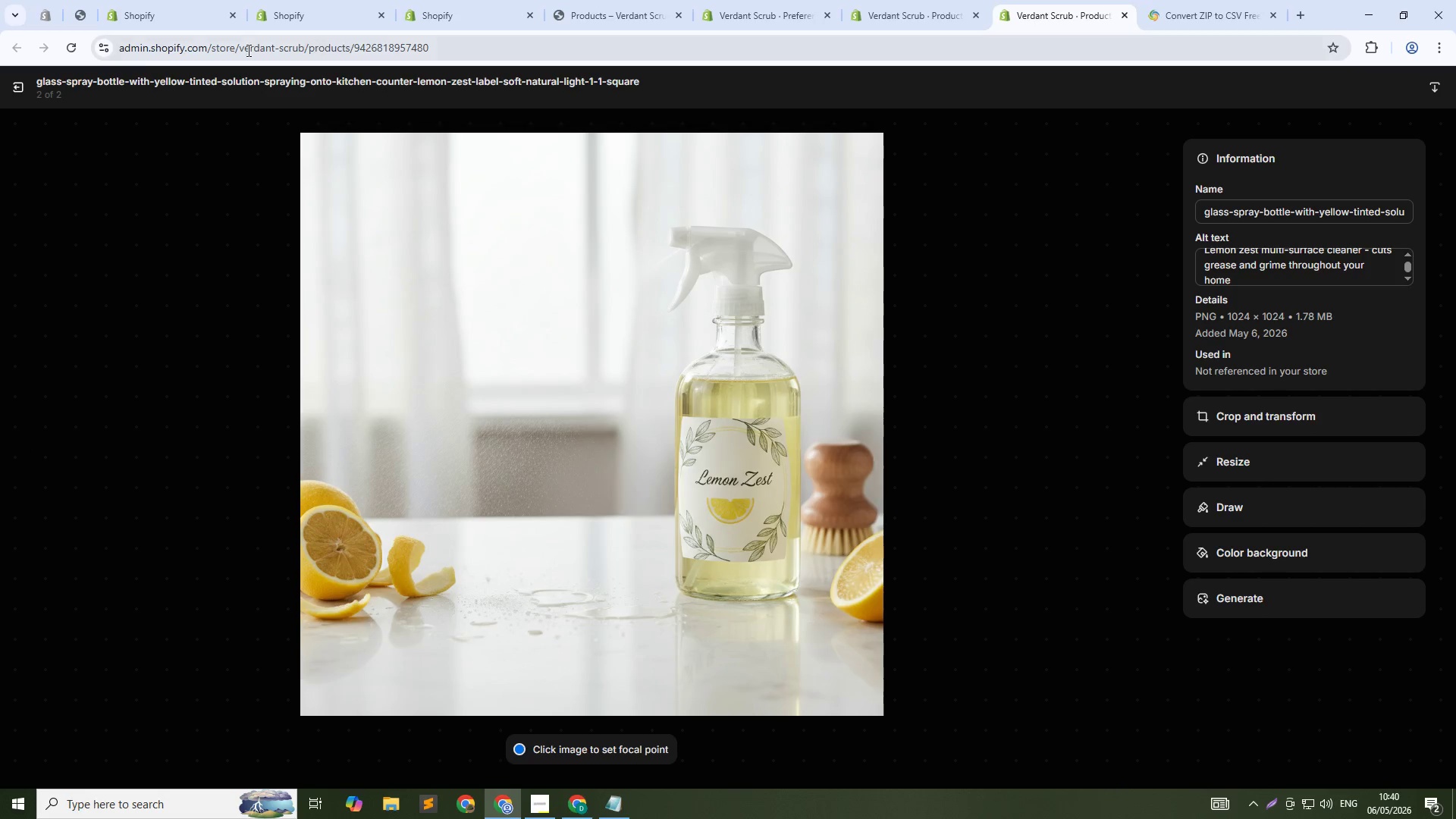 
left_click([10, 92])
 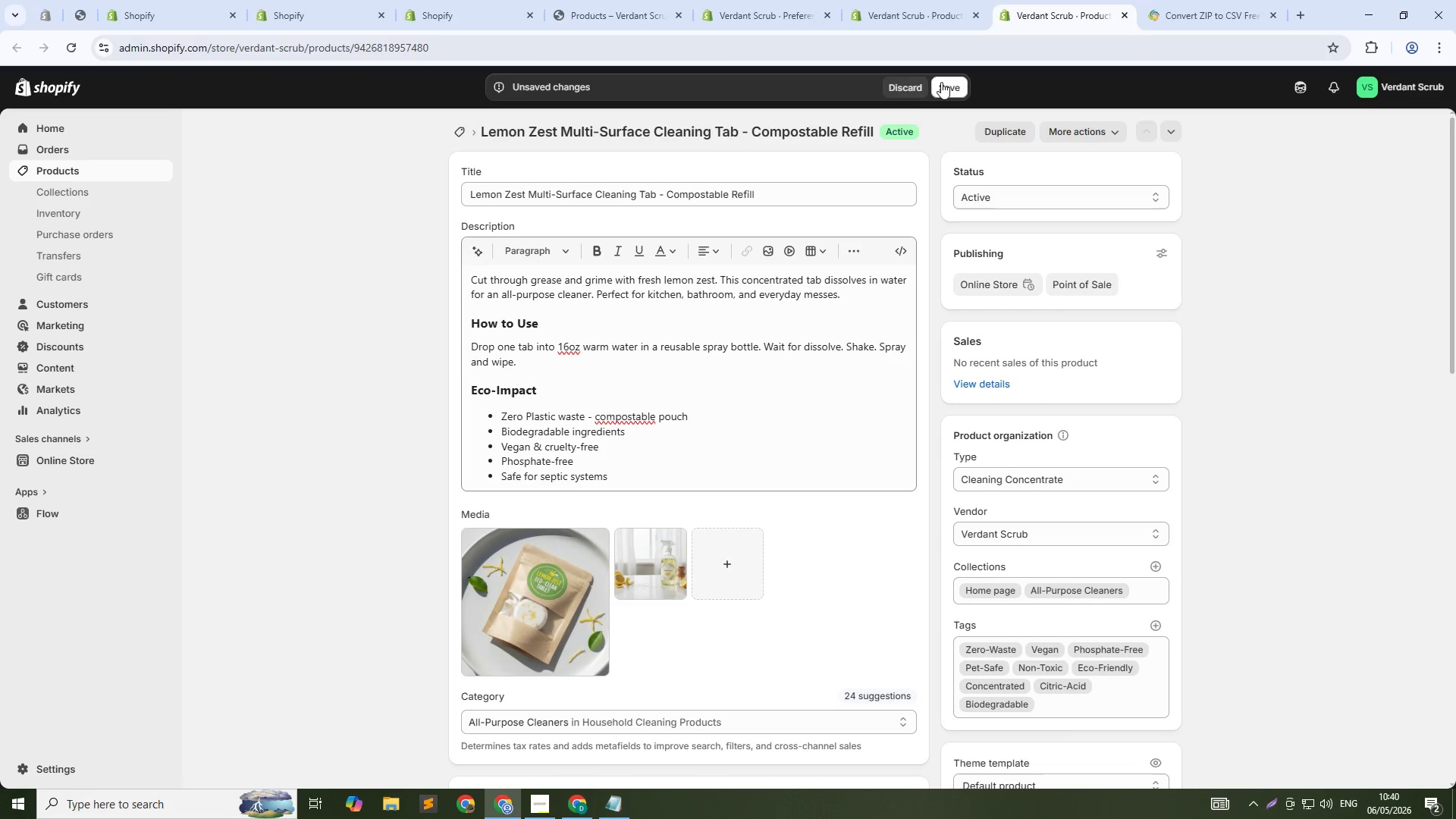 
left_click([954, 89])
 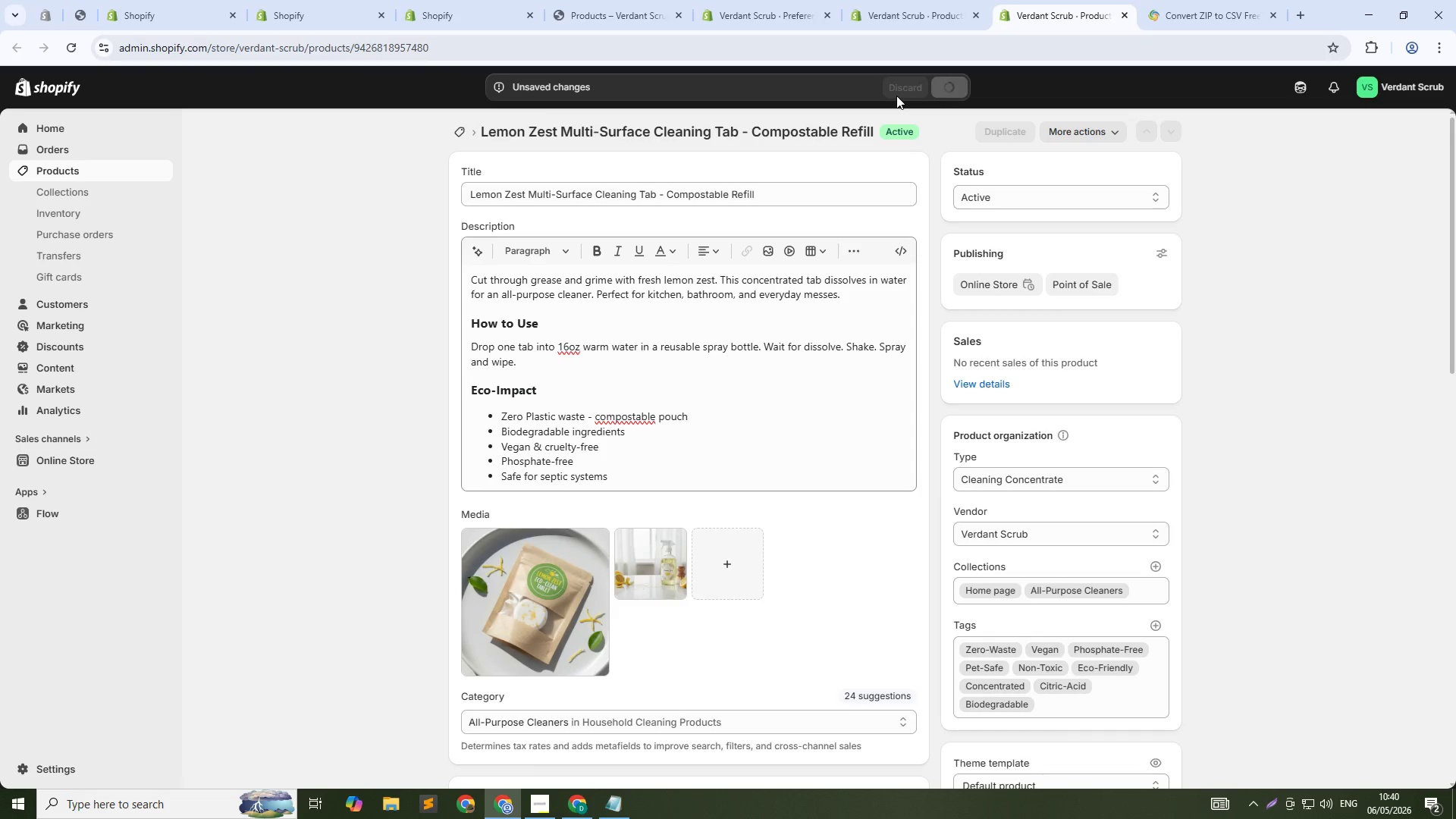 
mouse_move([878, 96])
 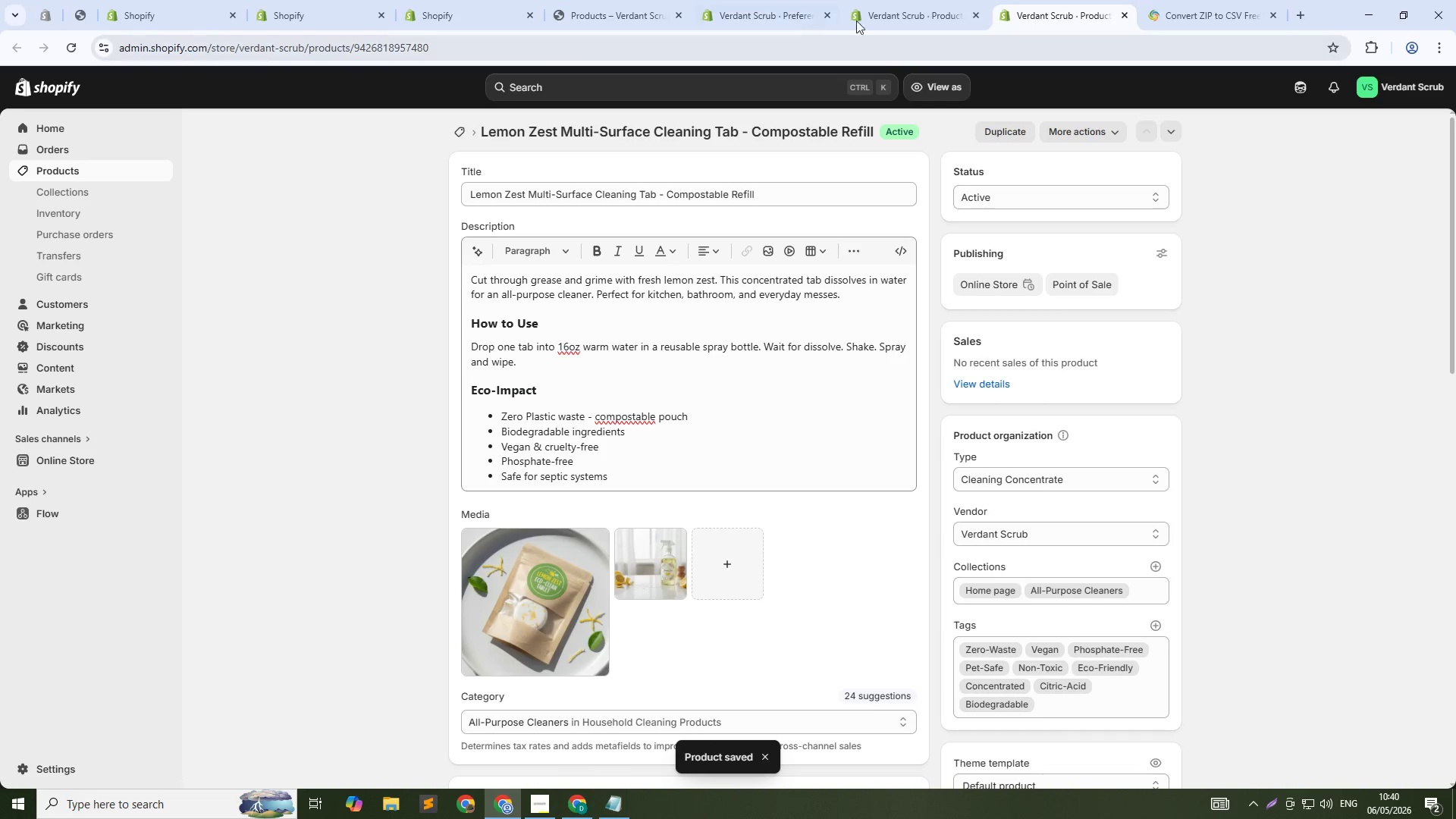 
left_click([893, 6])
 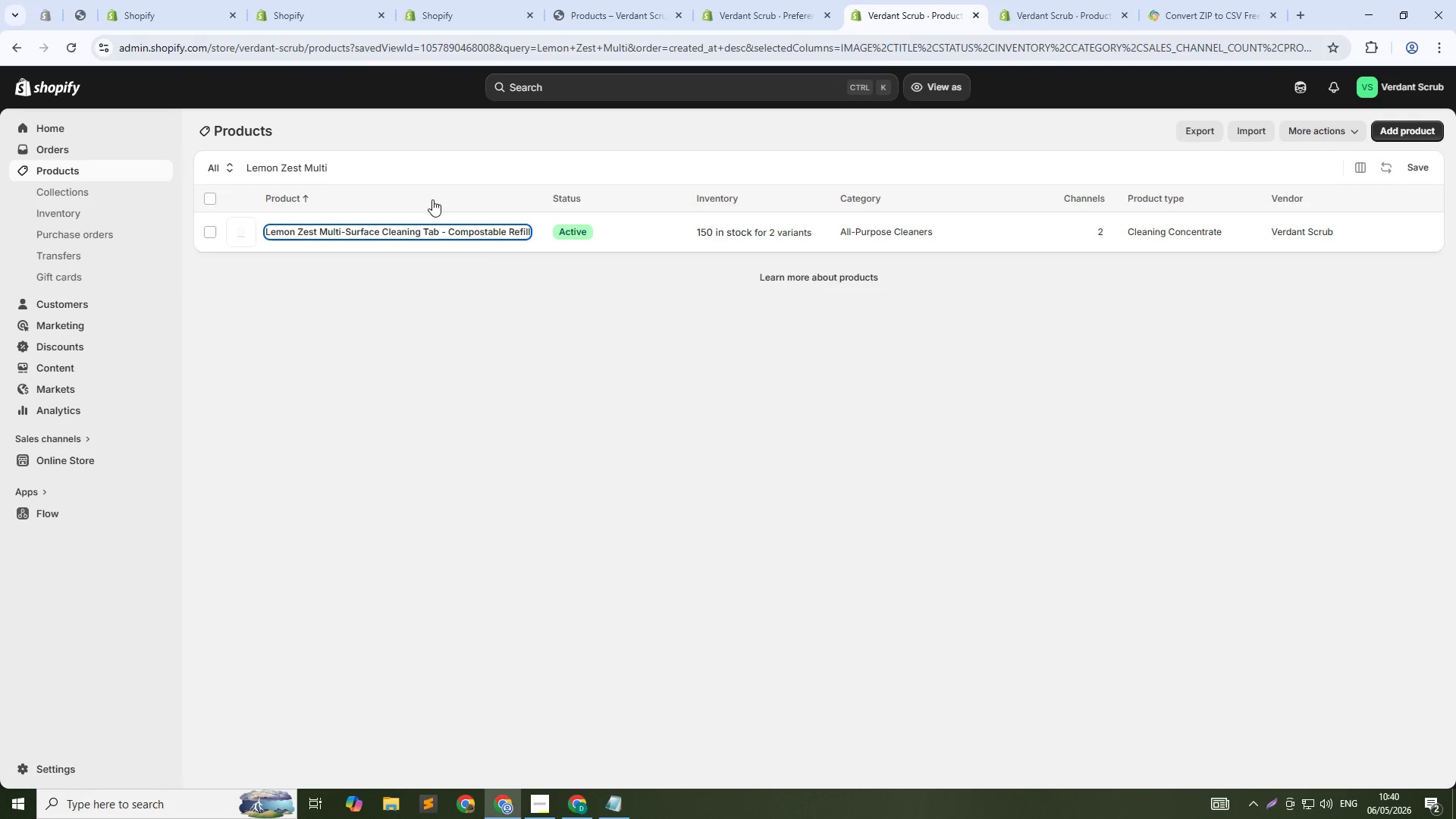 
left_click([338, 166])
 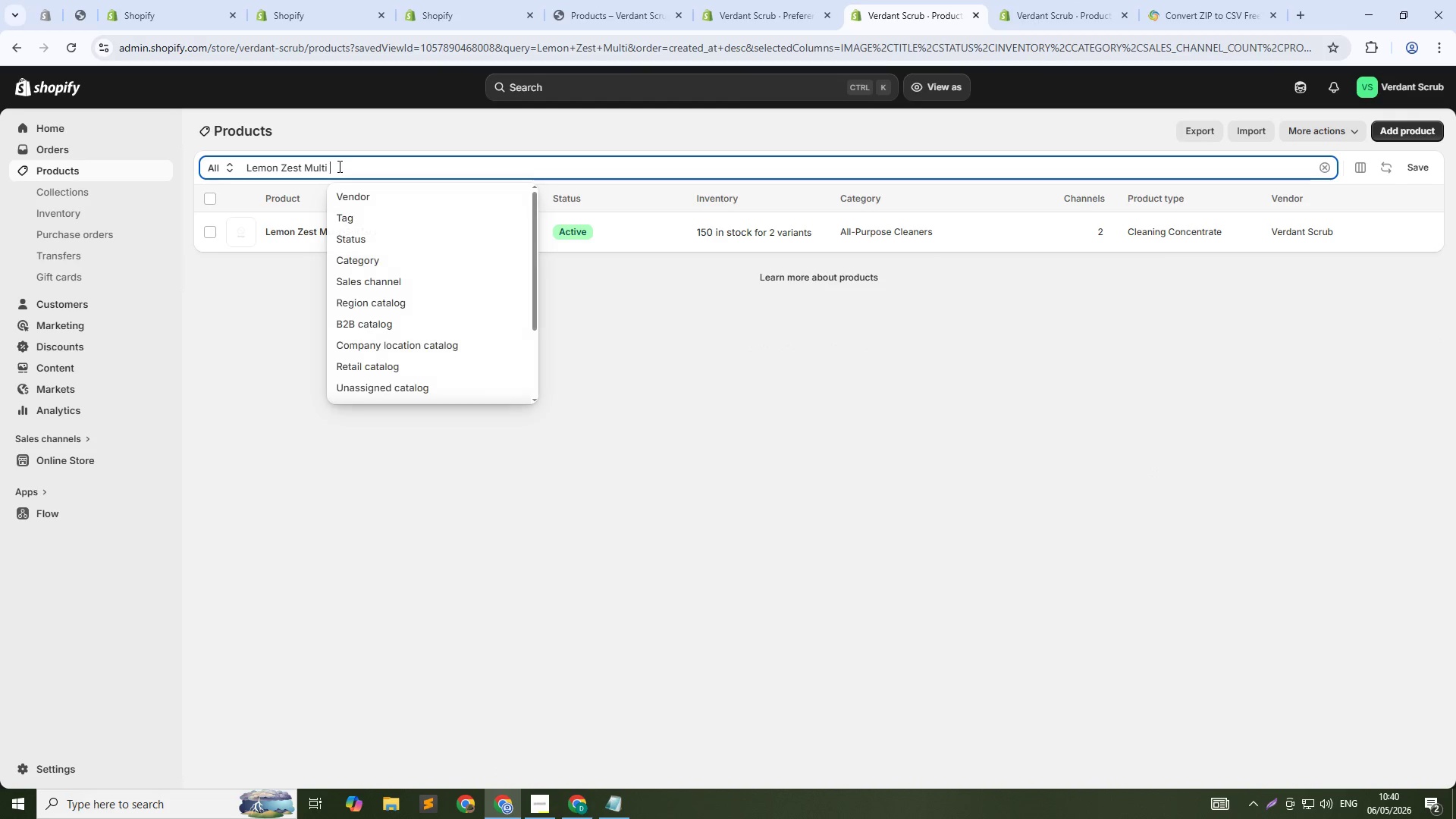 
key(Control+ControlLeft)
 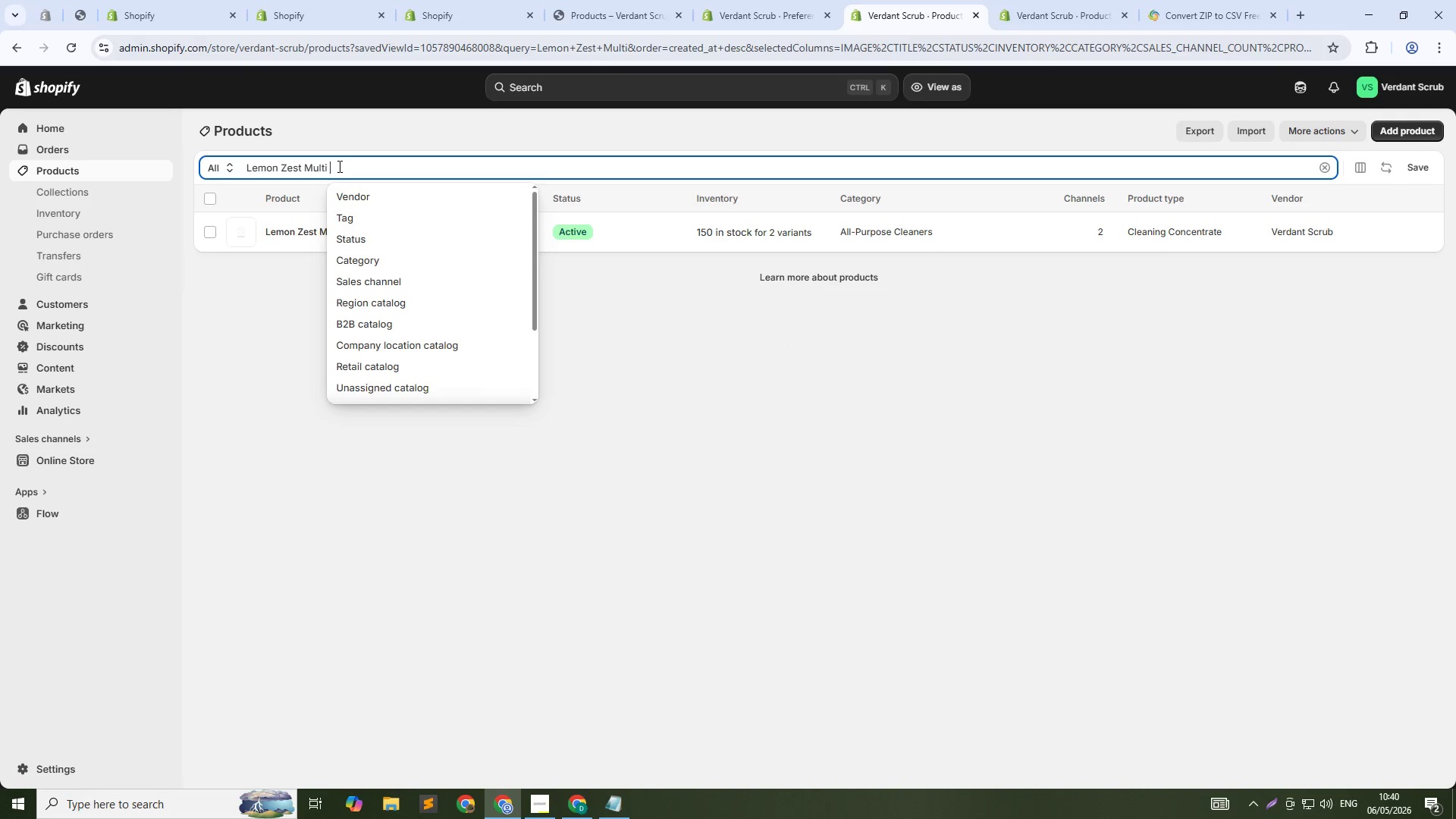 
key(Control+A)
 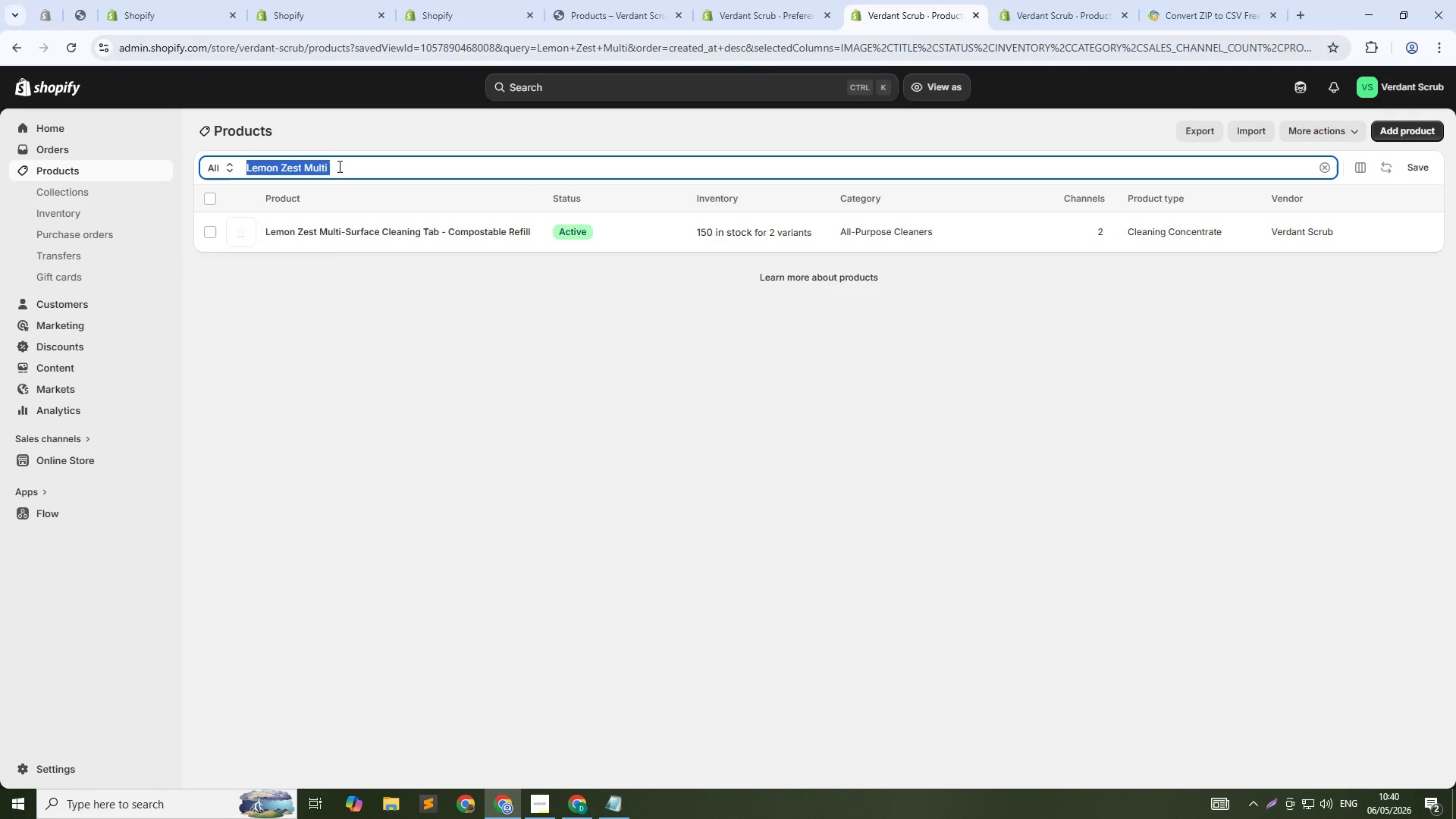 
type(UNs)
key(Backspace)
key(Backspace)
type(nsc)
 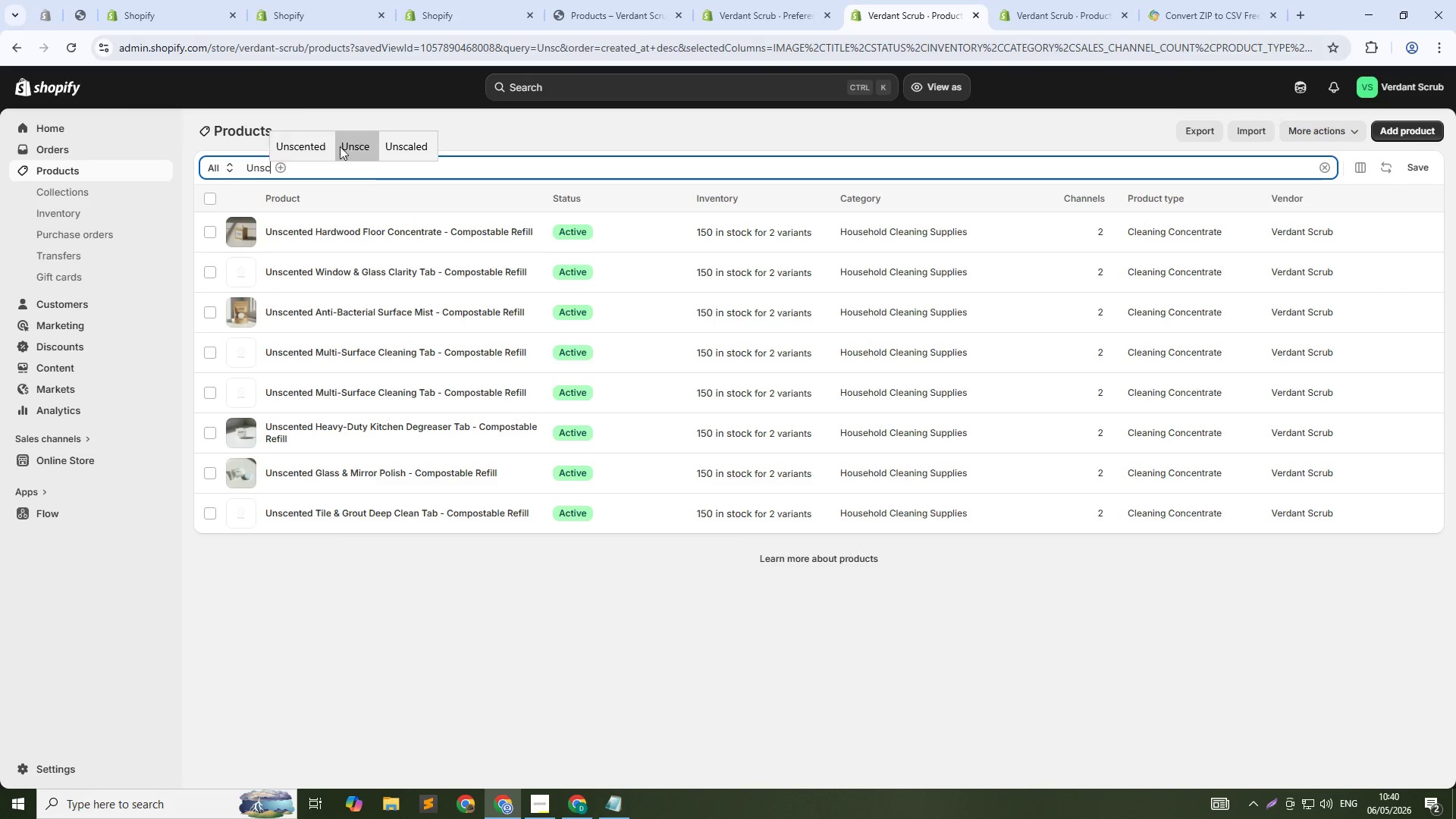 
hold_key(key=ControlLeft, duration=1.51)
 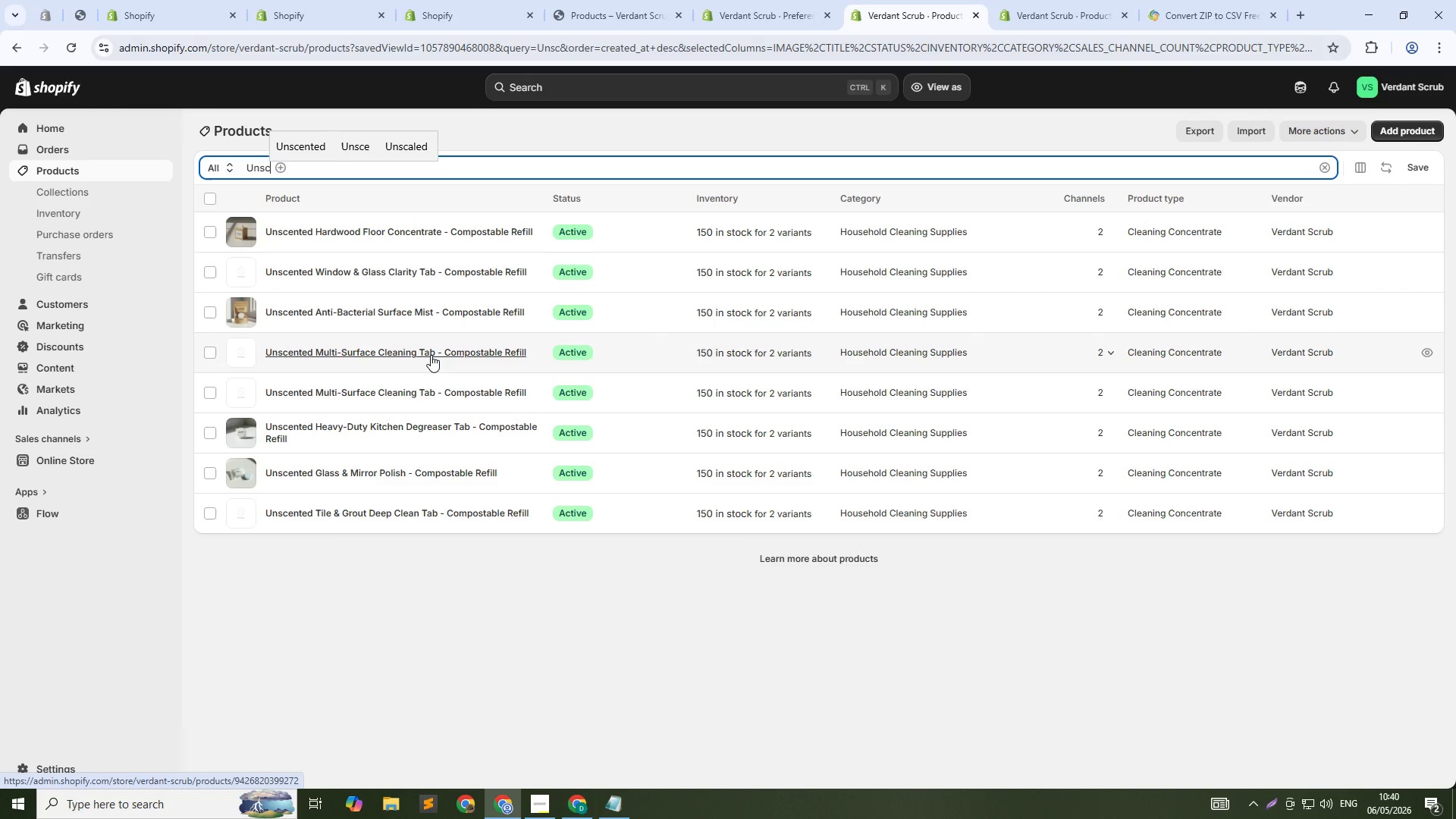 
hold_key(key=ControlLeft, duration=1.5)
left_click([431, 355])
 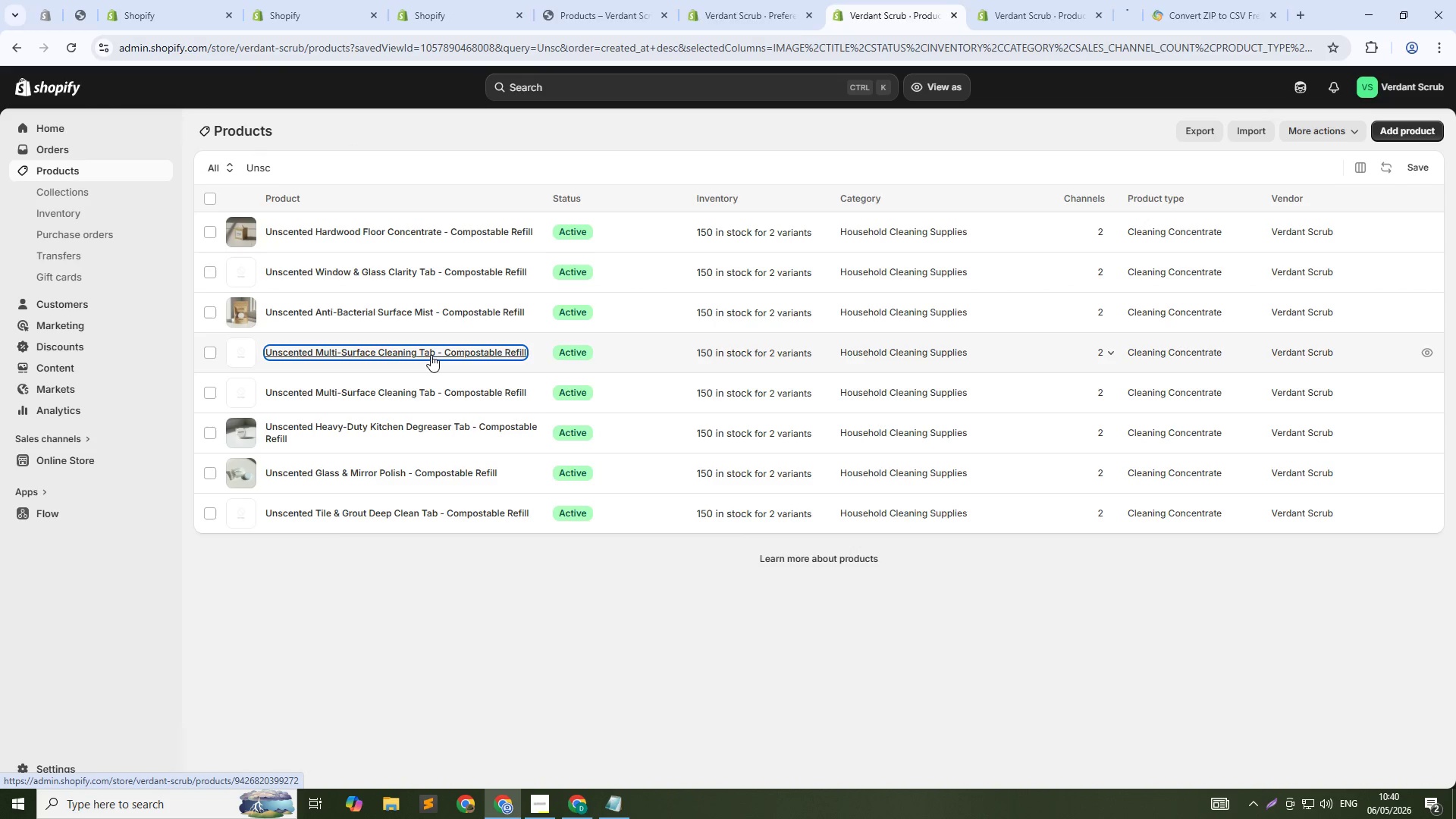 
hold_key(key=ControlLeft, duration=1.36)
left_click([436, 397])
 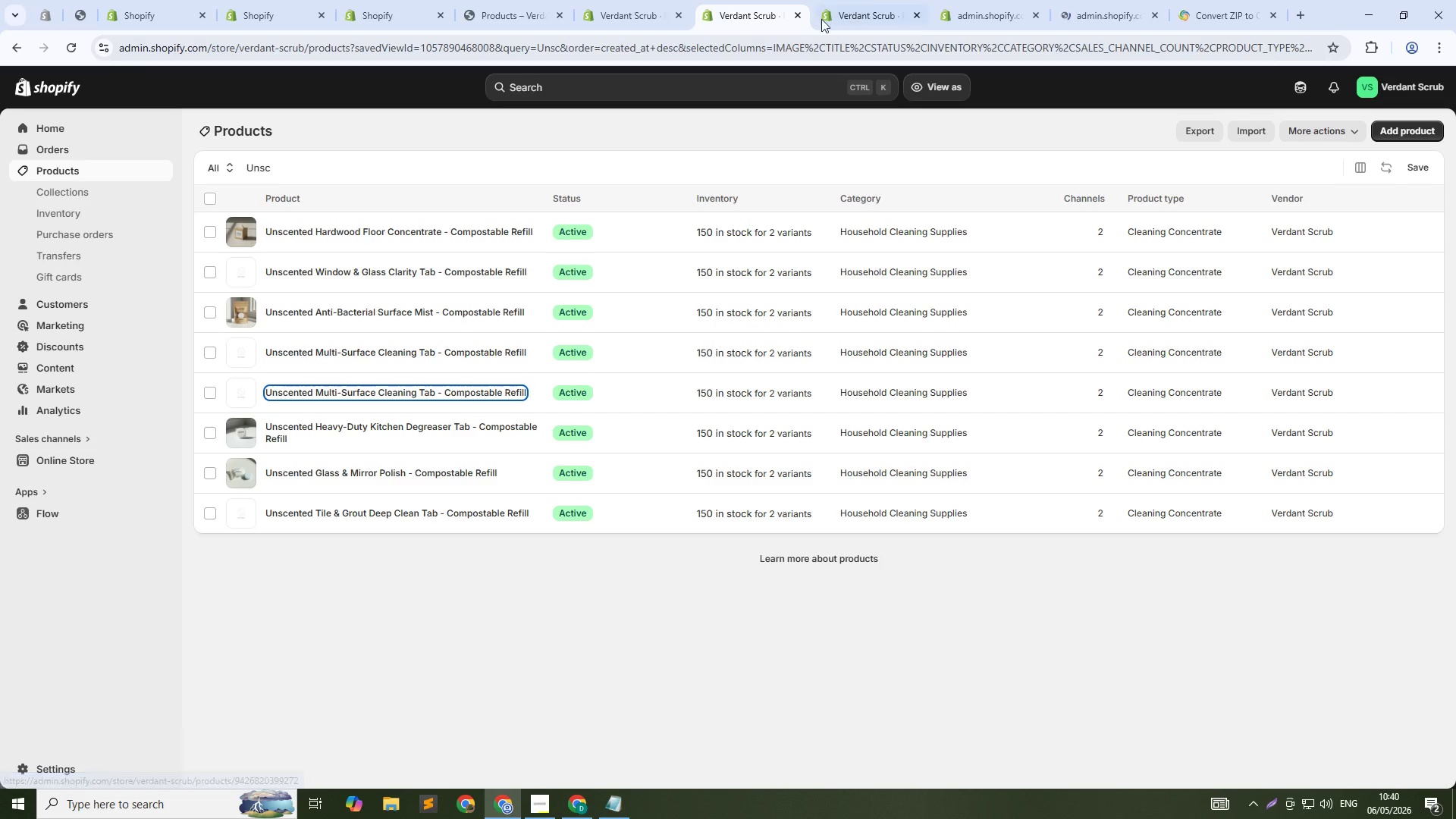 
left_click([873, 0])
 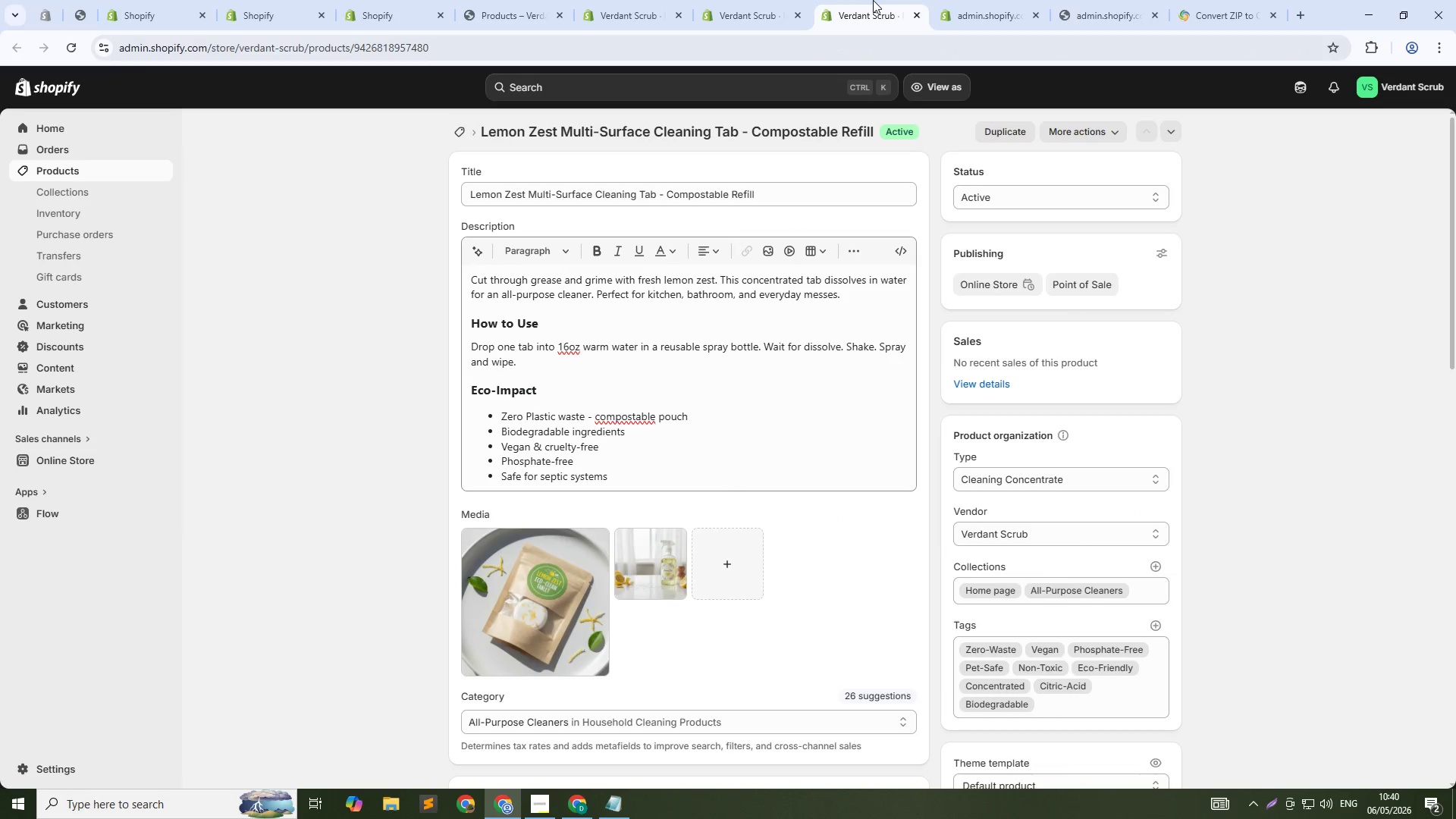 
middle_click([872, 1])
 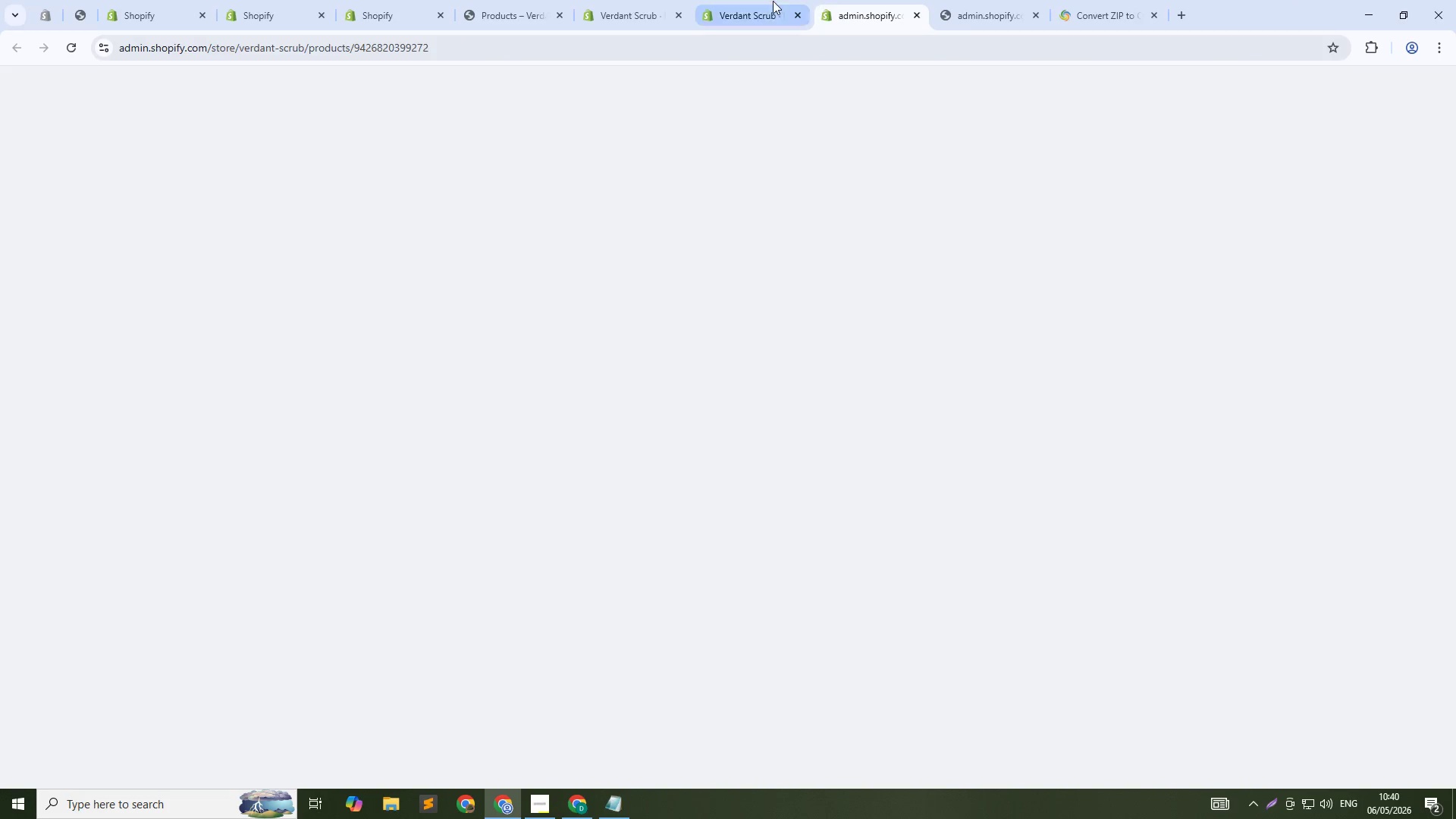 
left_click([768, 0])
 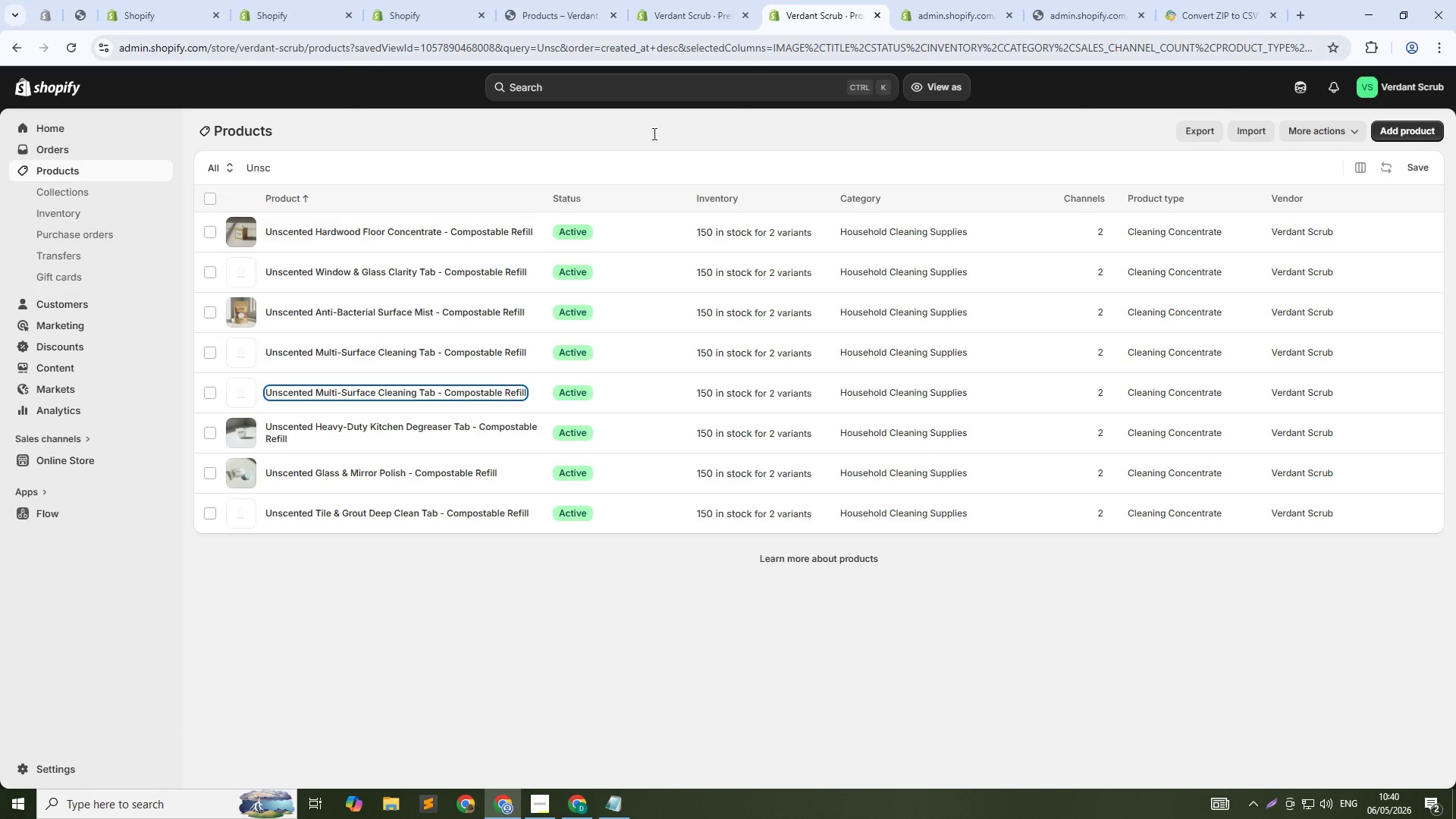 
left_click([952, 0])
 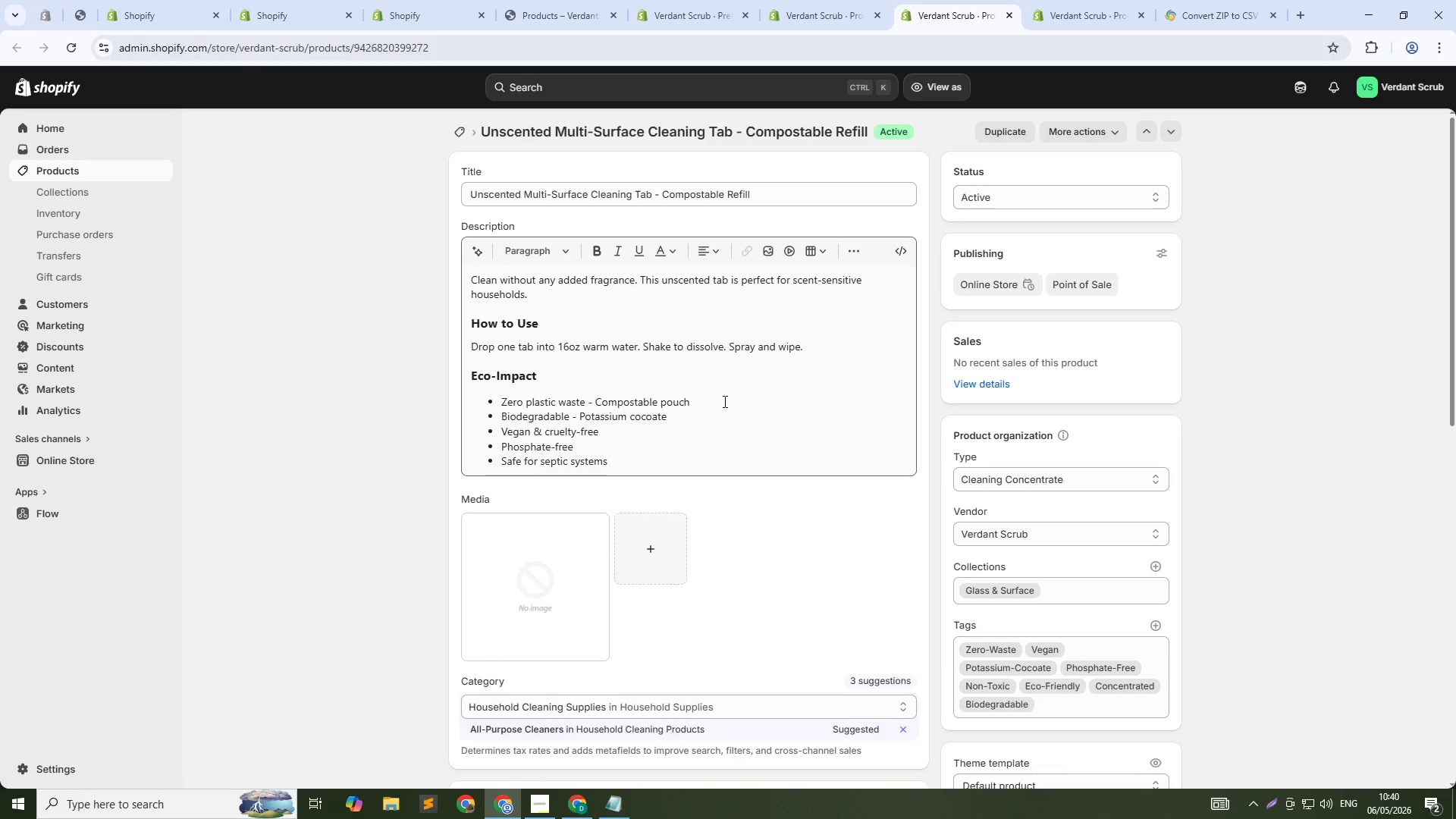 
wait(13.55)
 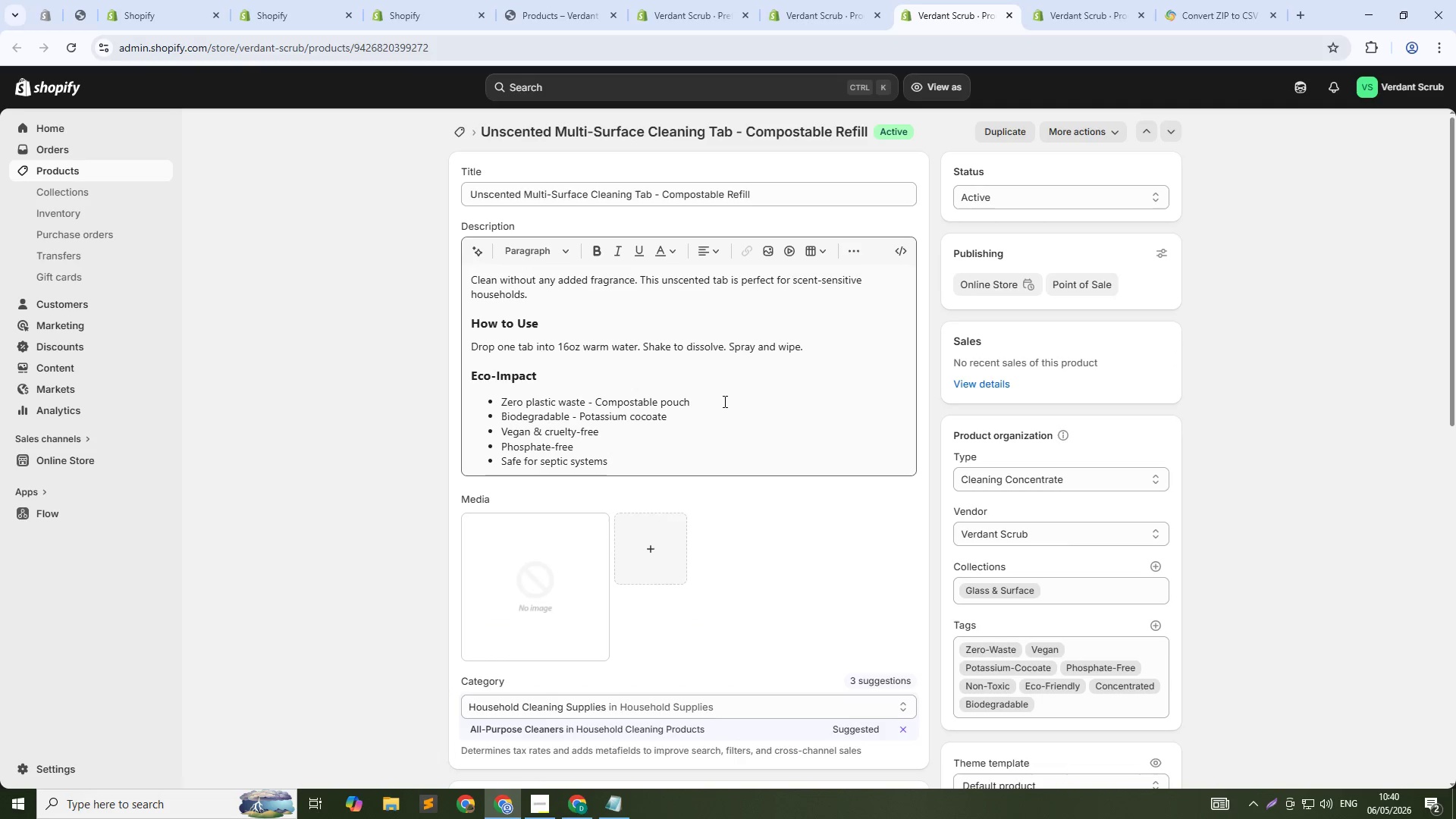 
left_click([470, 520])
 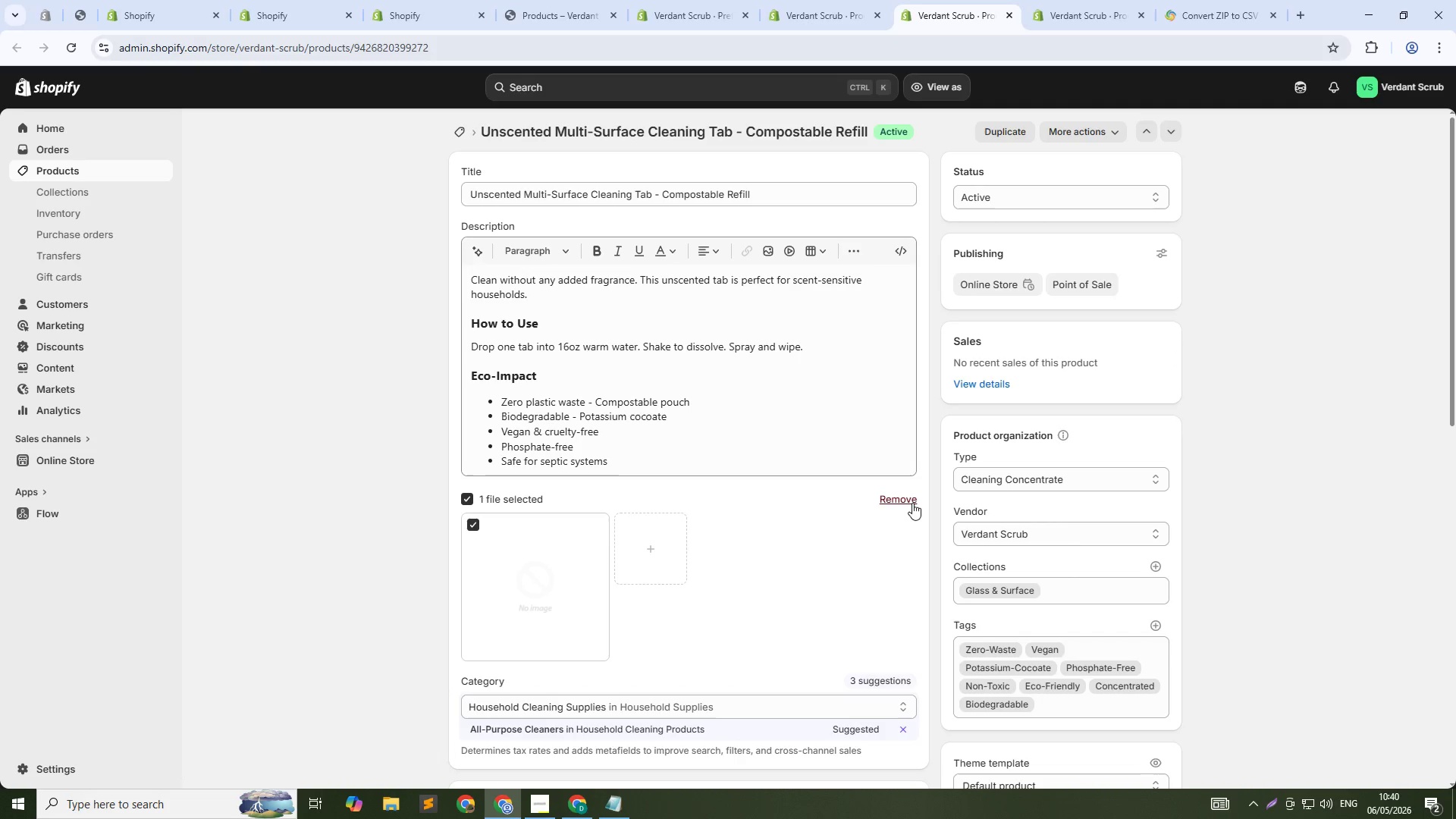 
left_click([912, 502])
 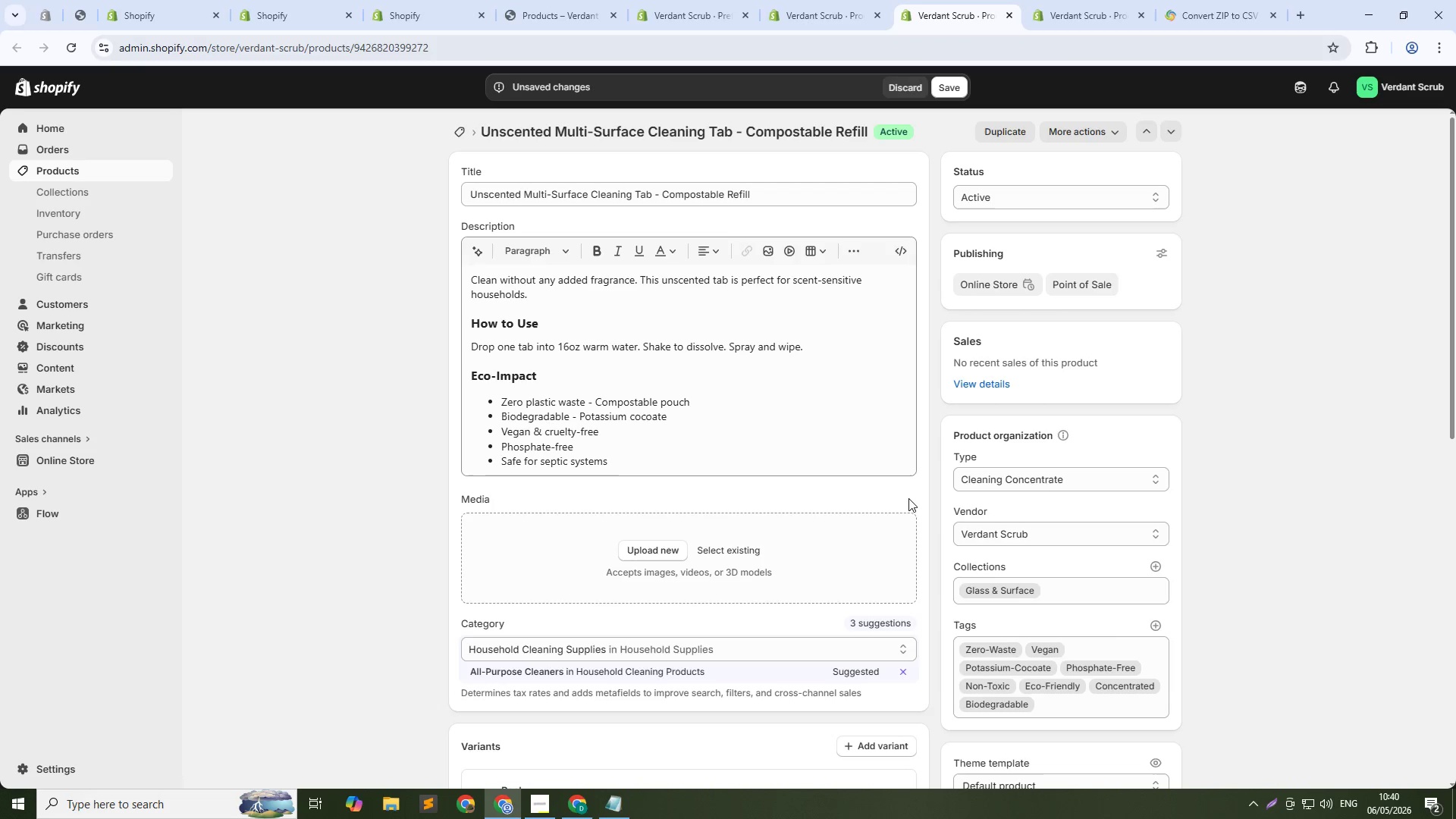 
wait(10.45)
 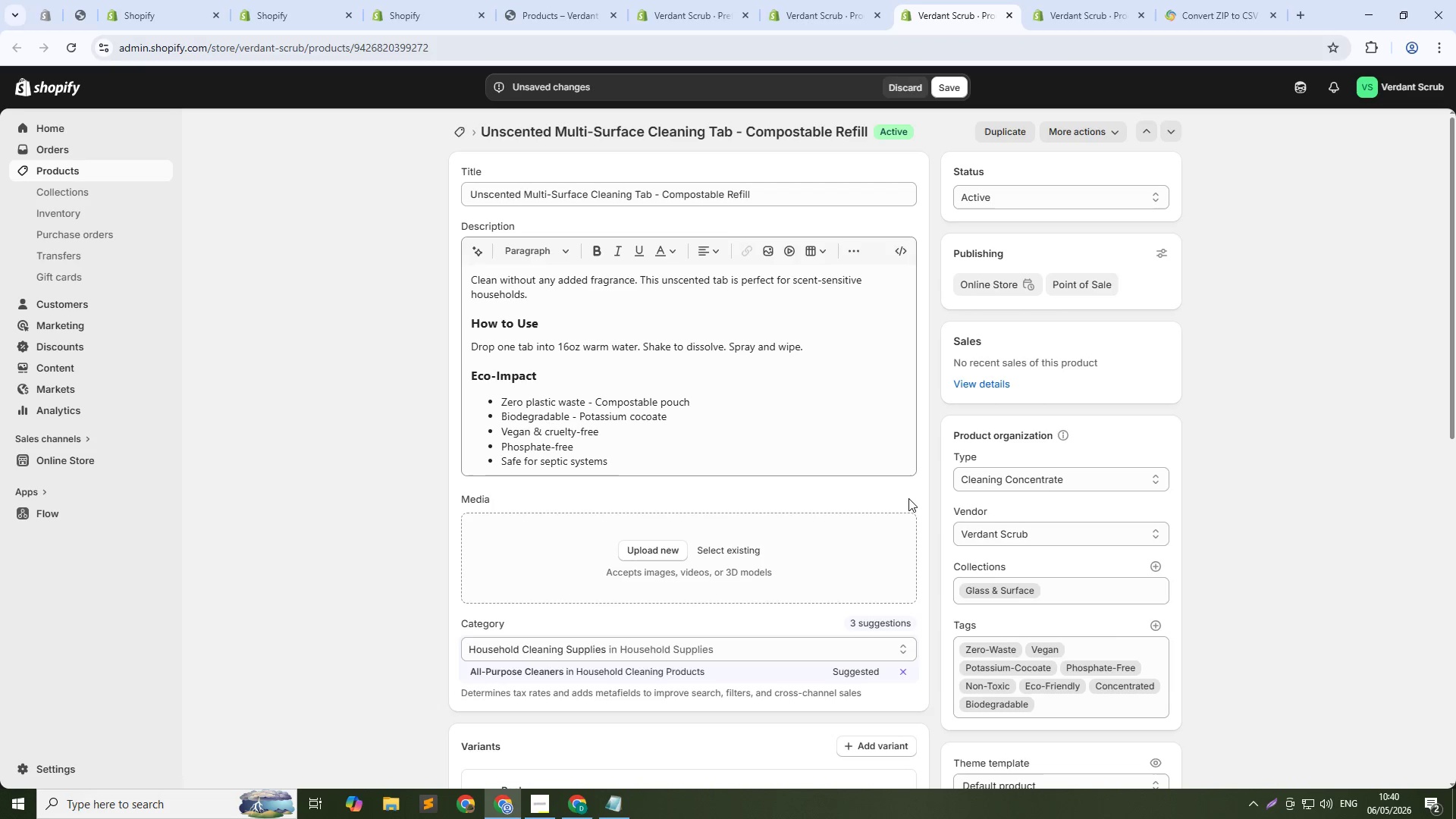 
left_click([748, 550])
 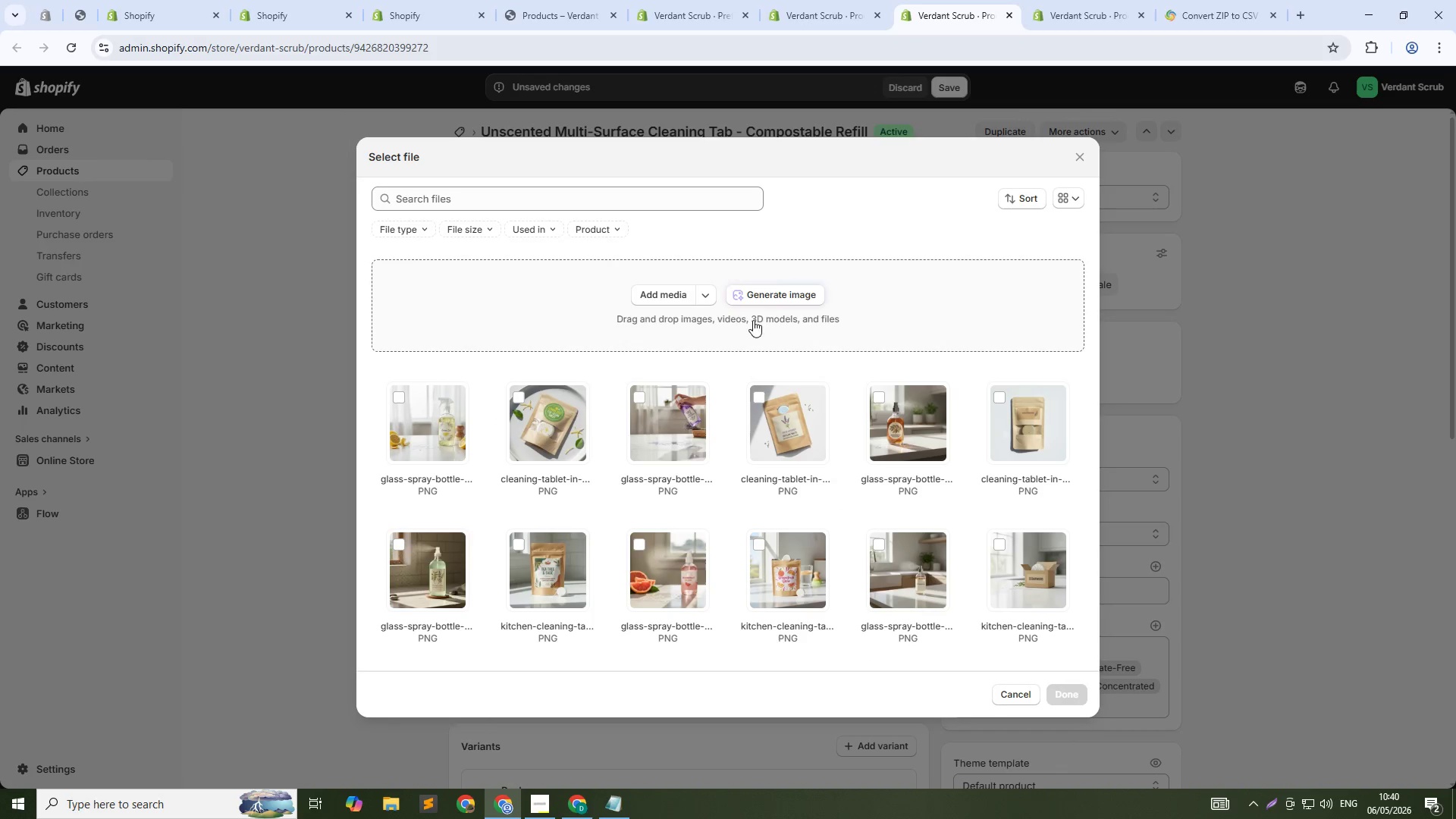 
left_click([770, 296])
 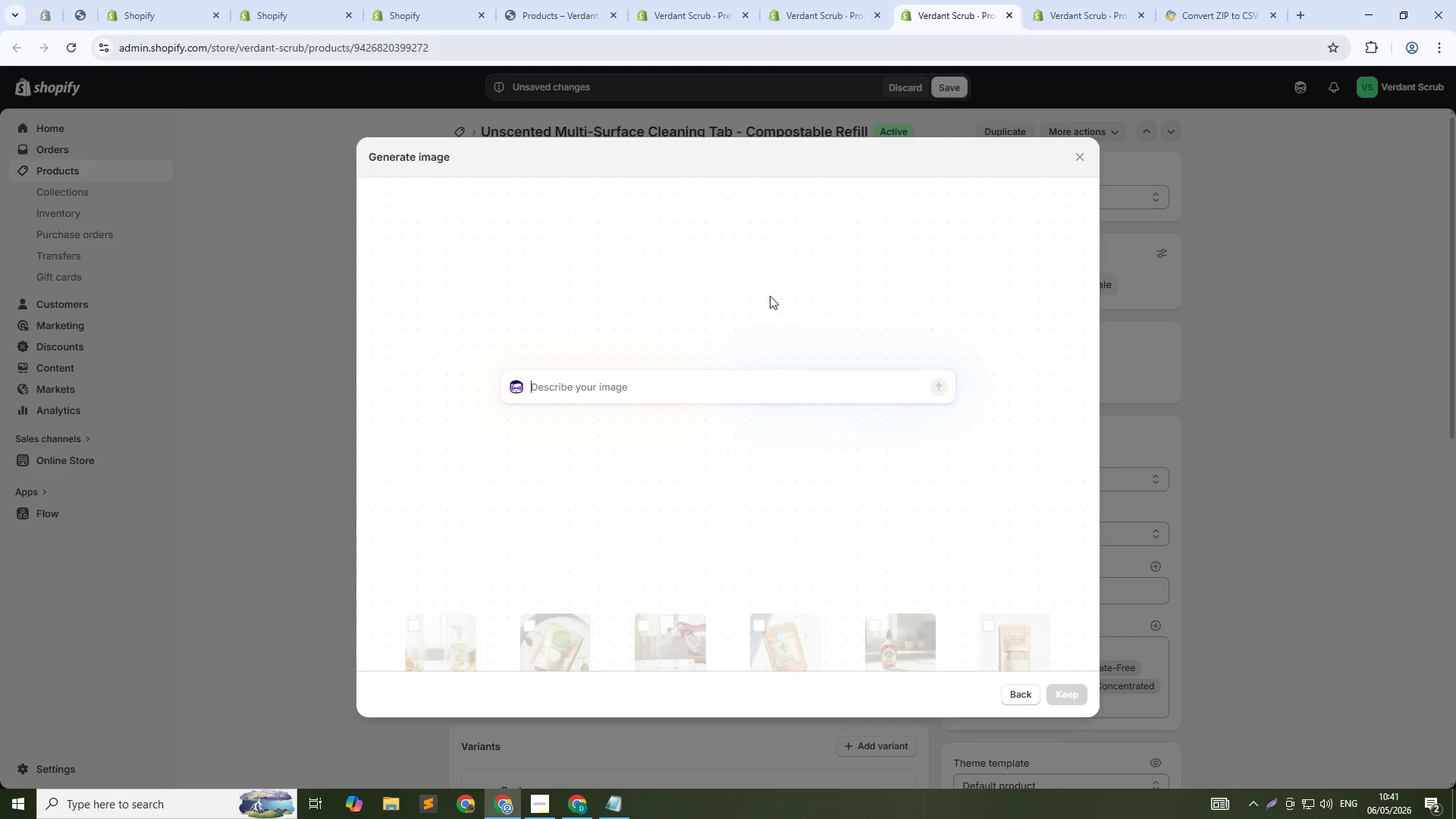 
type(Cleaning tablet in compostable pouch on white surface. Unscented label. Tablet visible. Bright natural lg)
key(Backspace)
type(ight. !)
key(Backspace)
type(1:1 square)
 